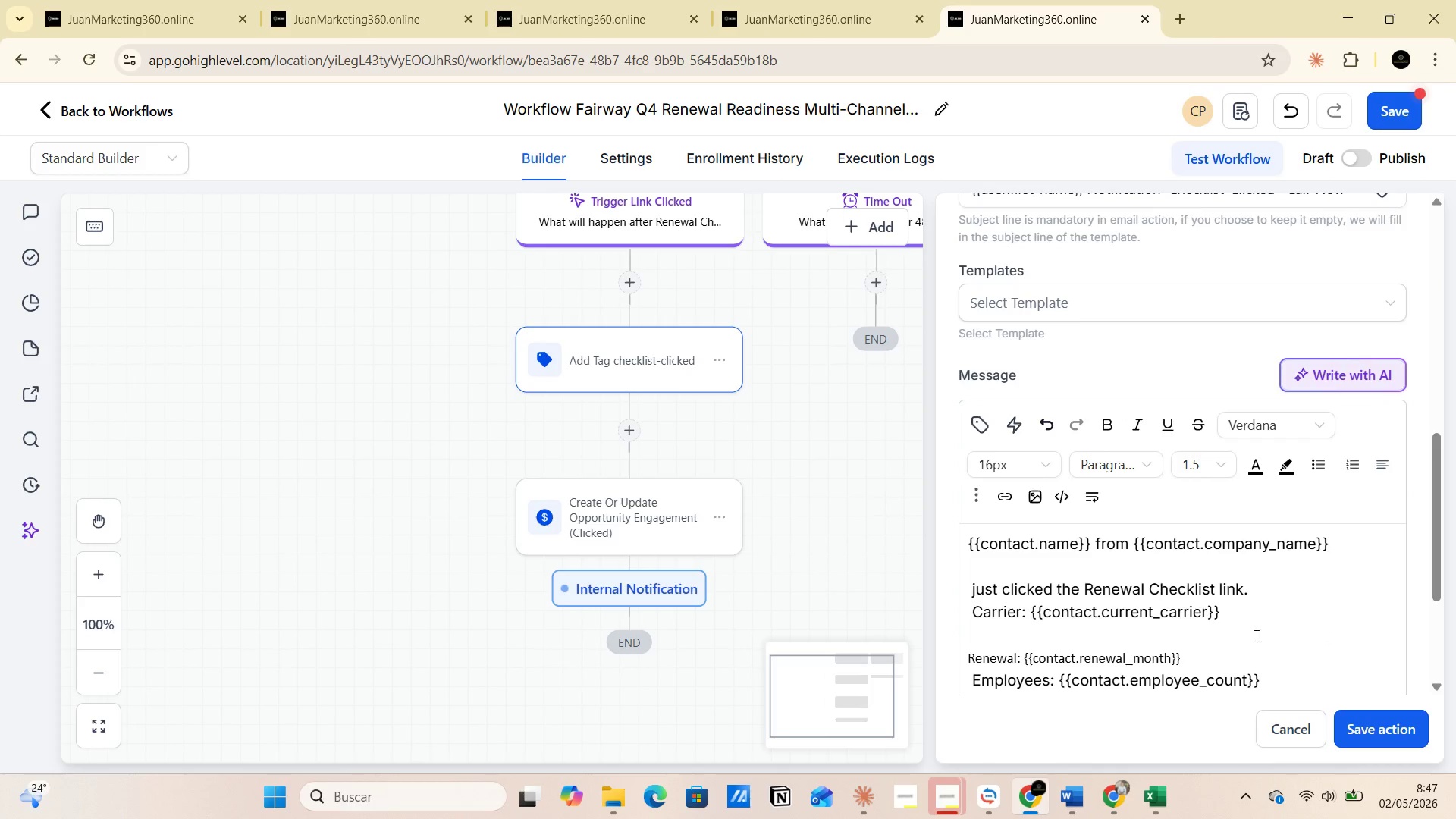 
left_click([1341, 635])
 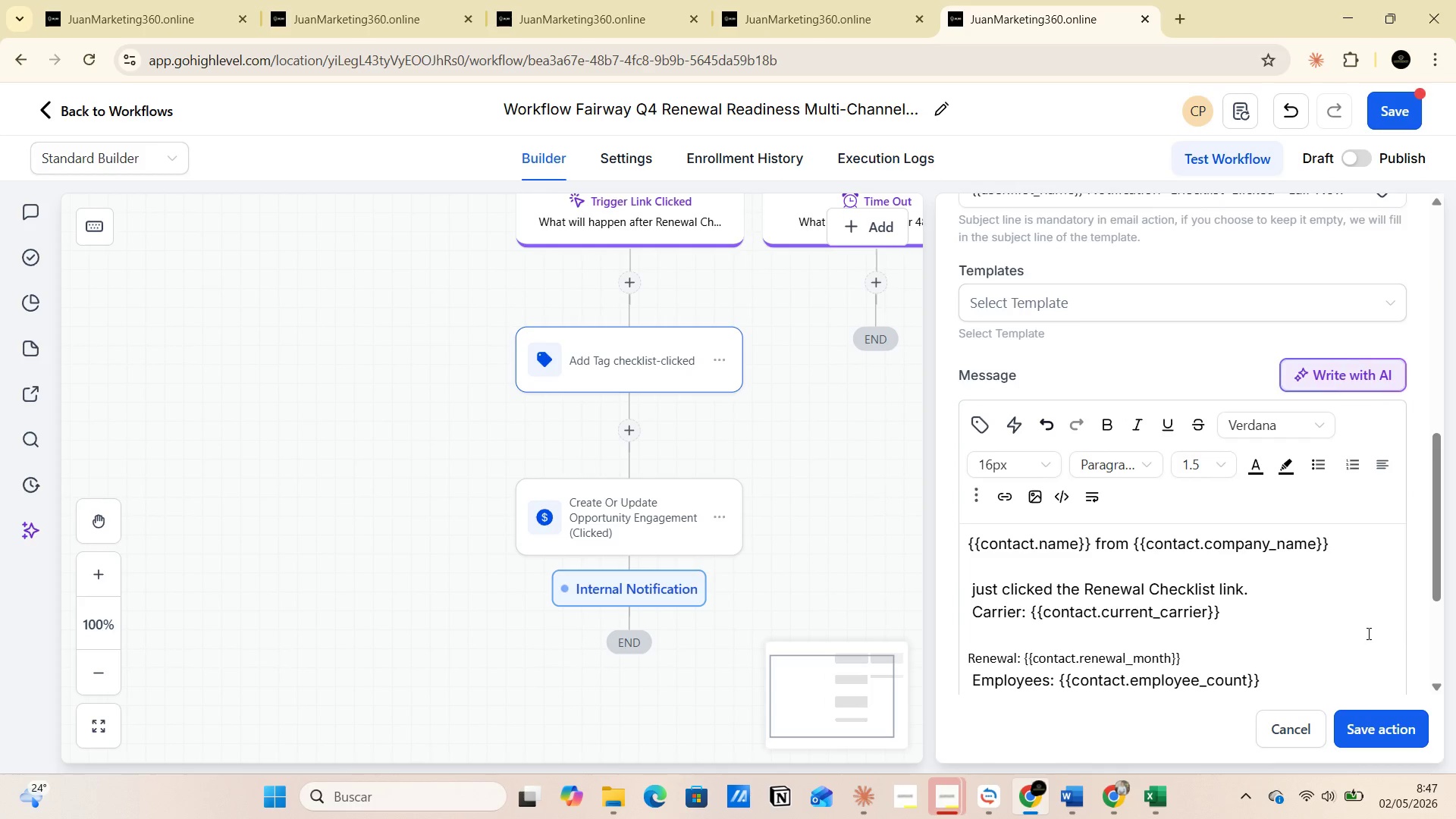 
left_click([1397, 635])
 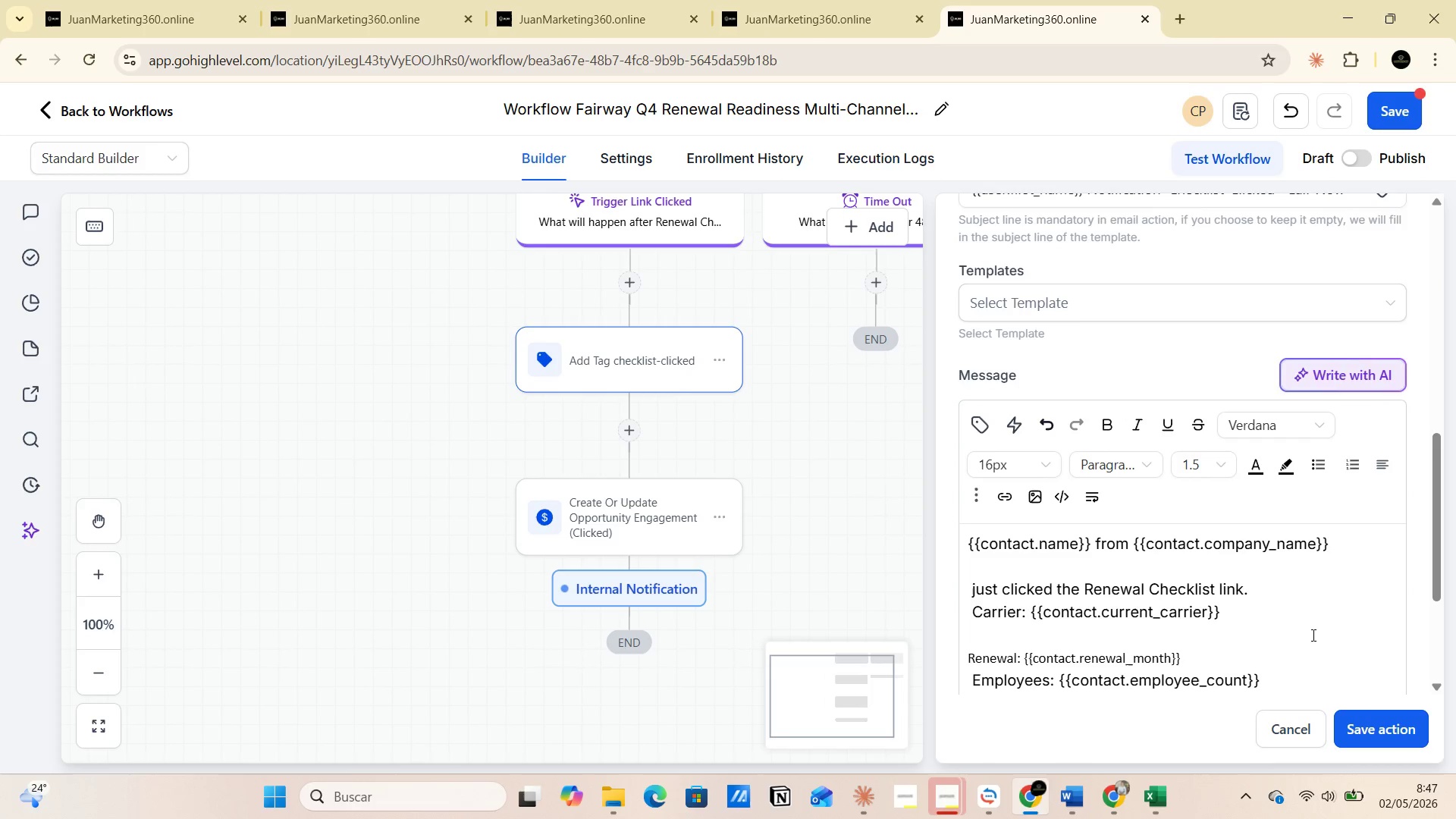 
left_click([1297, 635])
 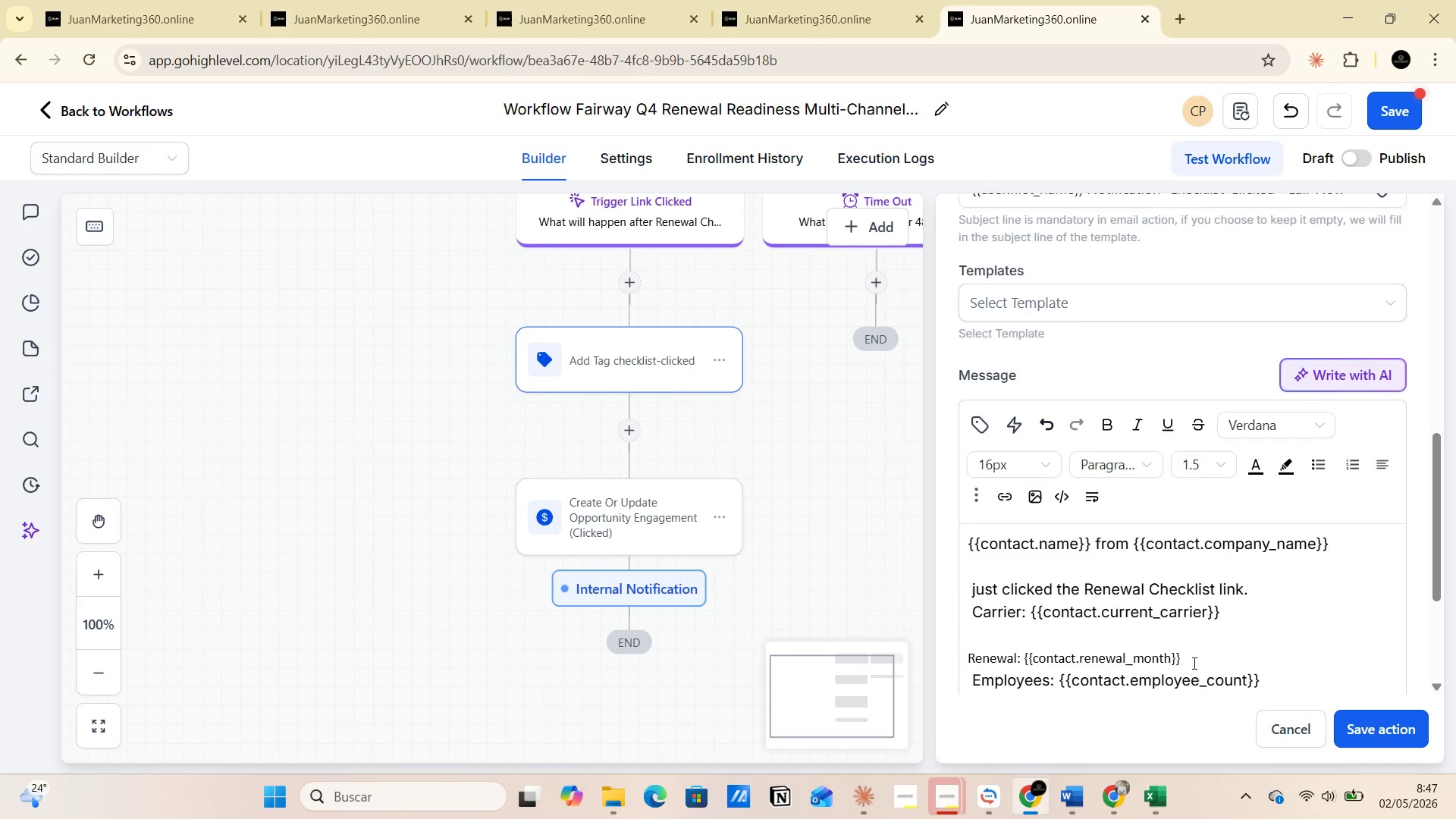 
left_click([1192, 663])
 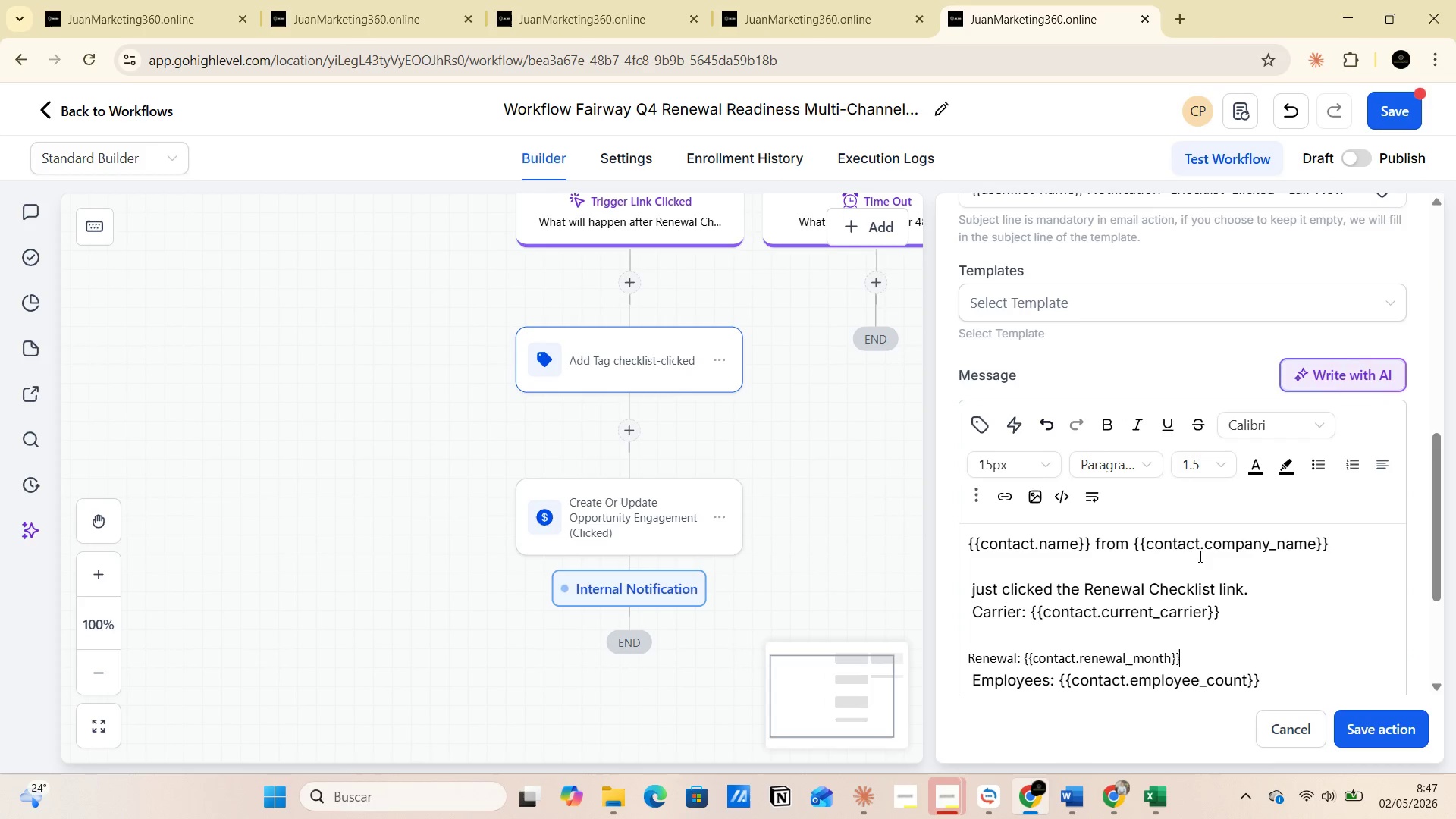 
scroll: coordinate [1204, 518], scroll_direction: down, amount: 2.0
 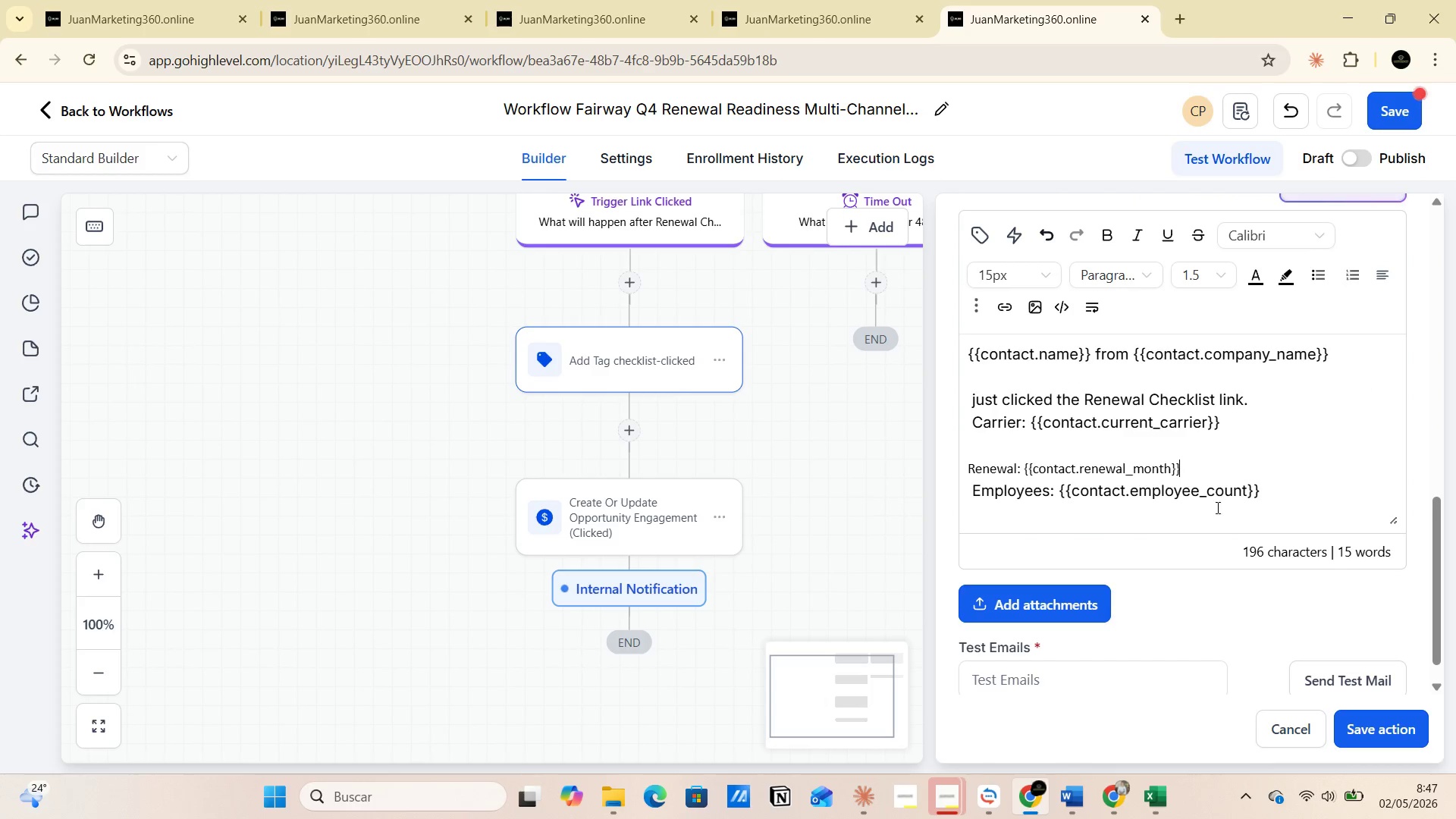 
left_click([1263, 503])
 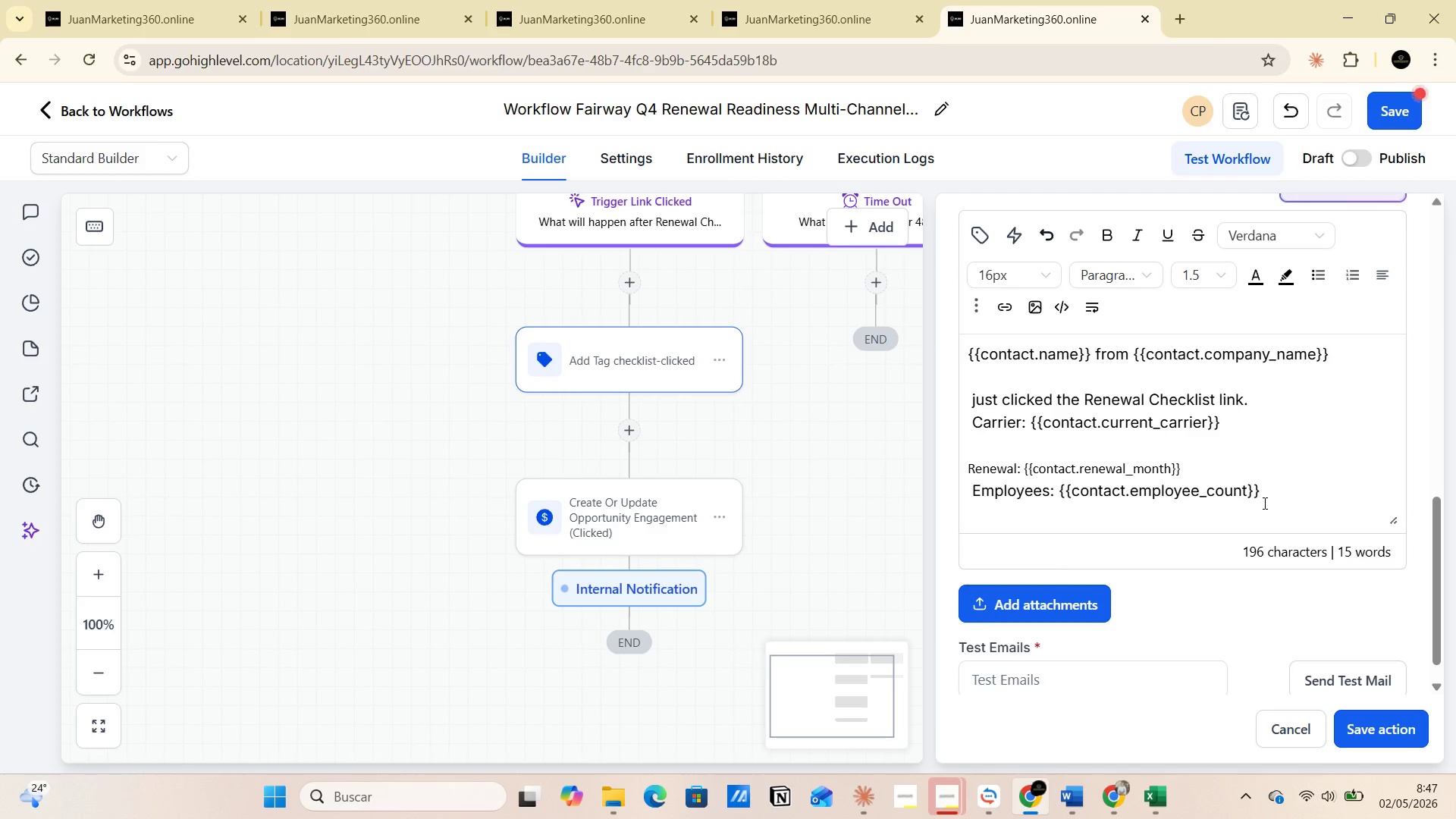 
key(Enter)
 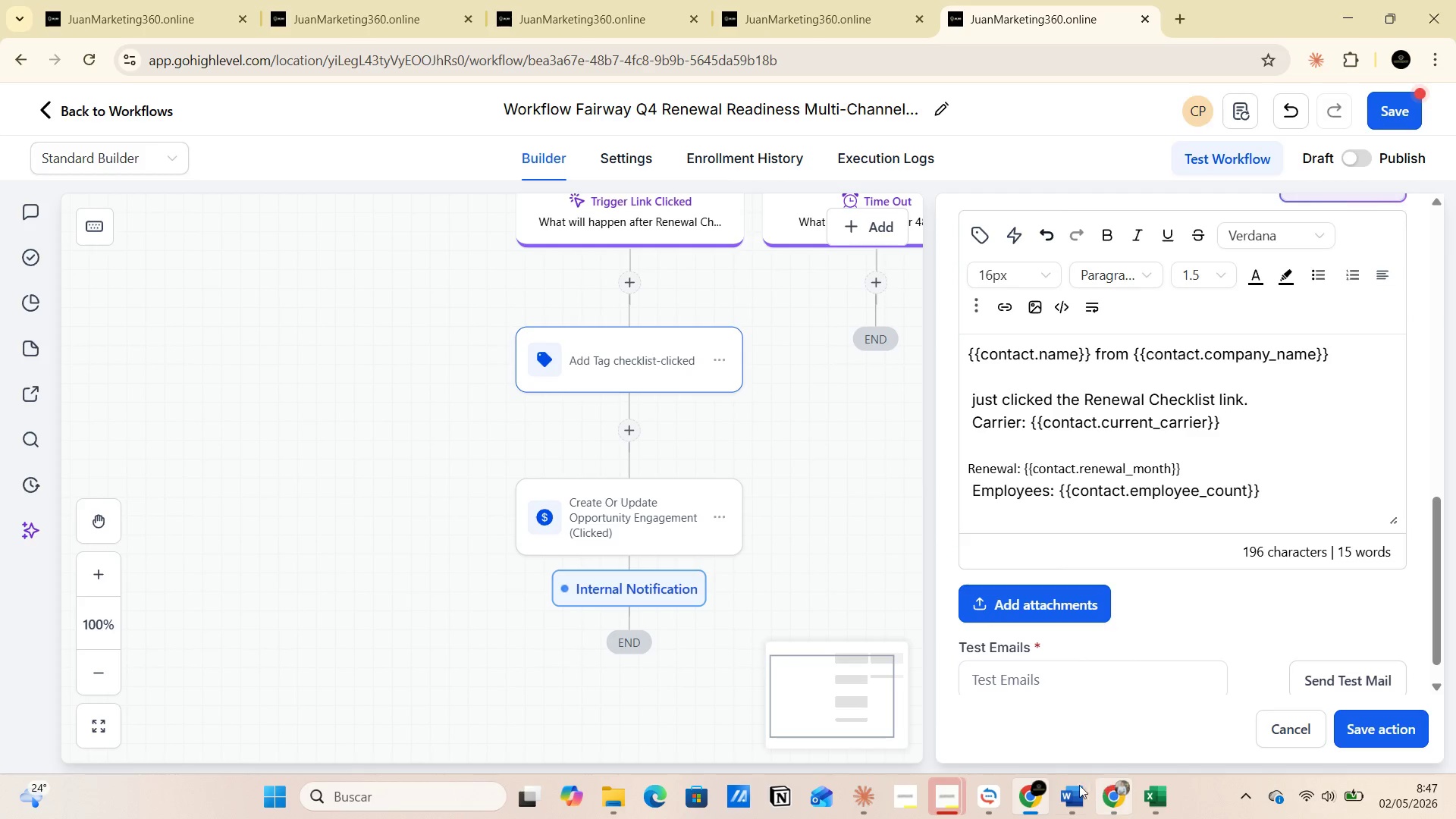 
left_click([981, 689])
 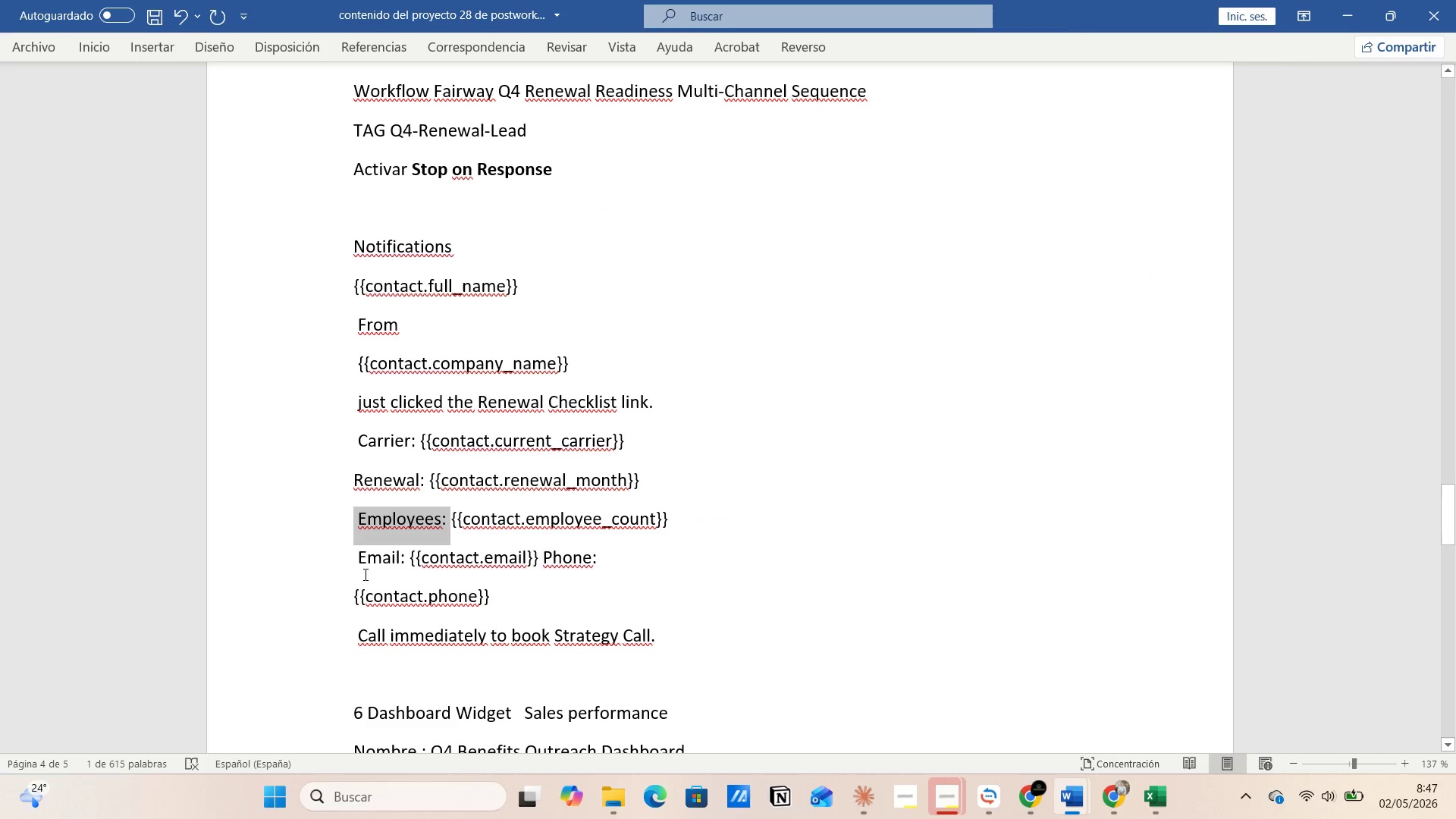 
left_click([364, 566])
 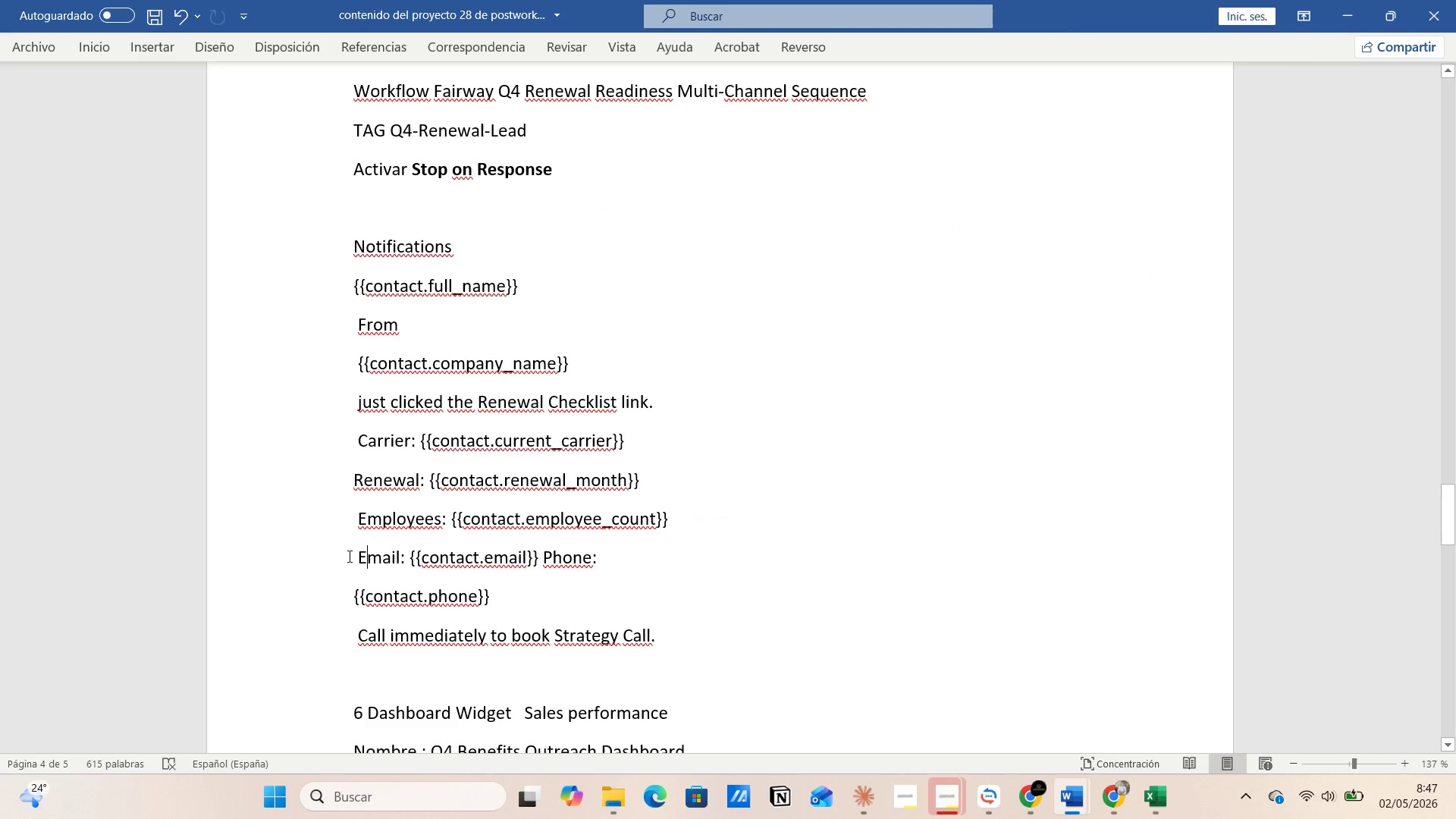 
left_click_drag(start_coordinate=[348, 555], to_coordinate=[403, 554])
 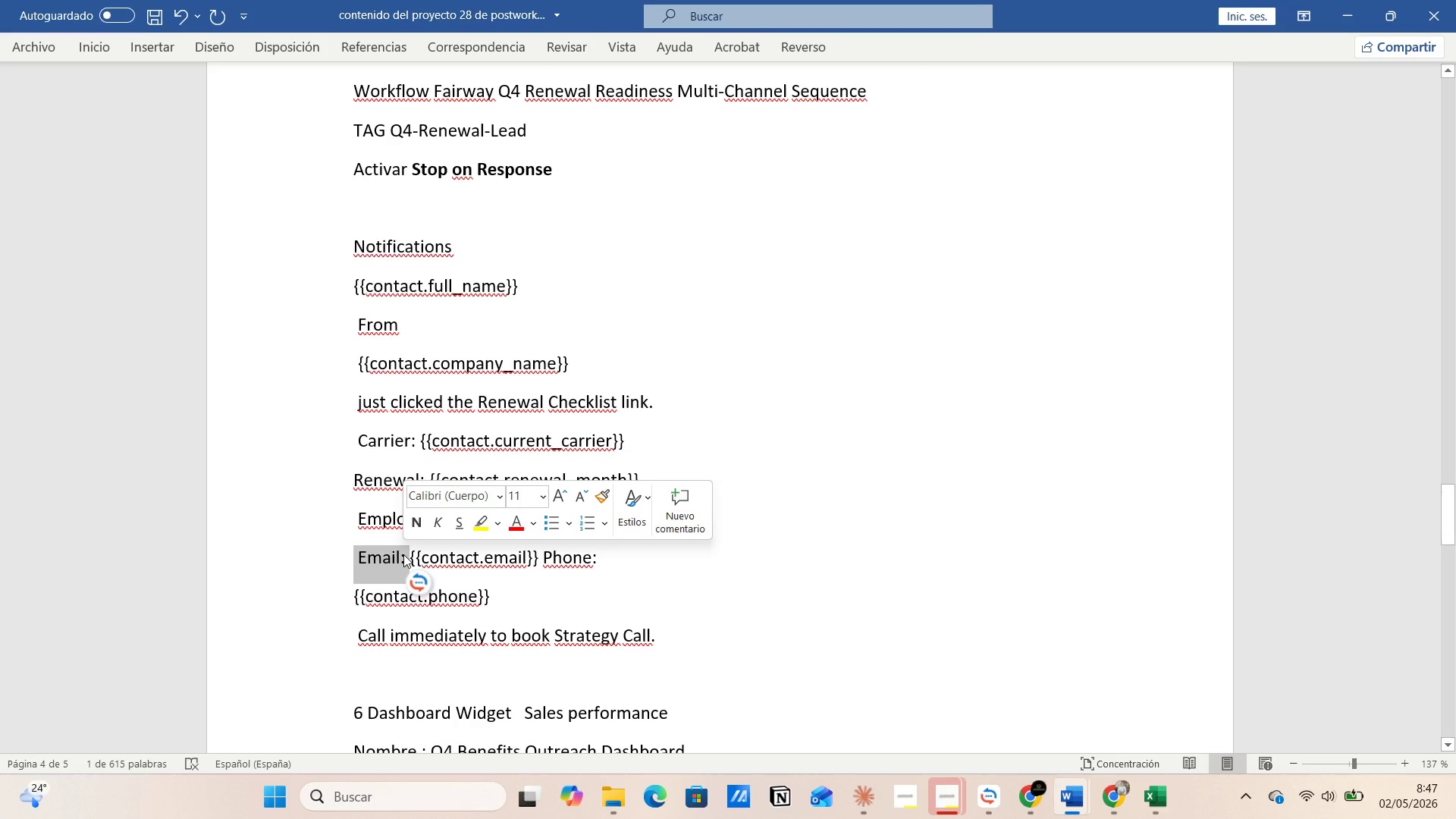 
key(Control+C)
 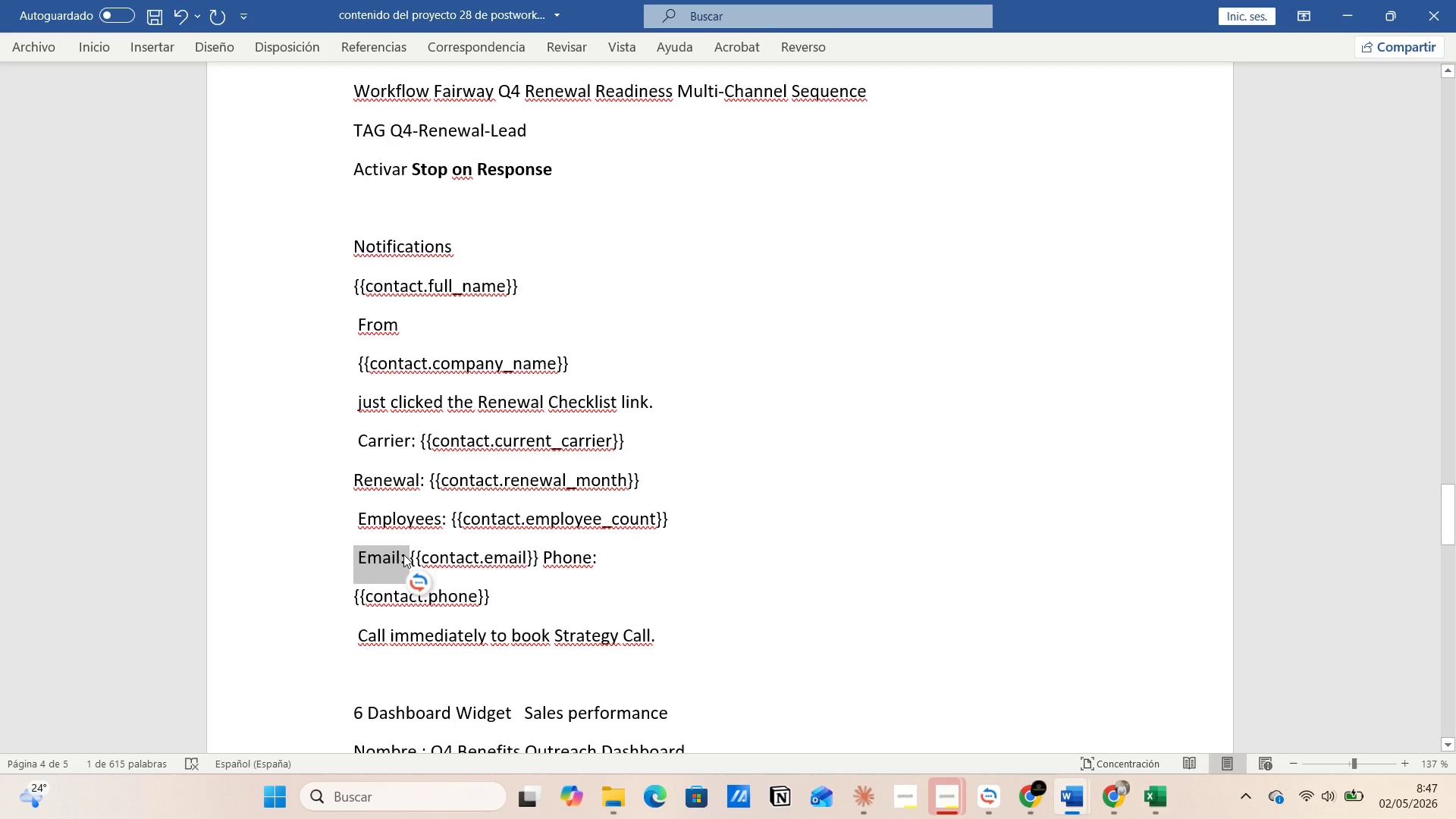 
key(Alt+AltLeft)
 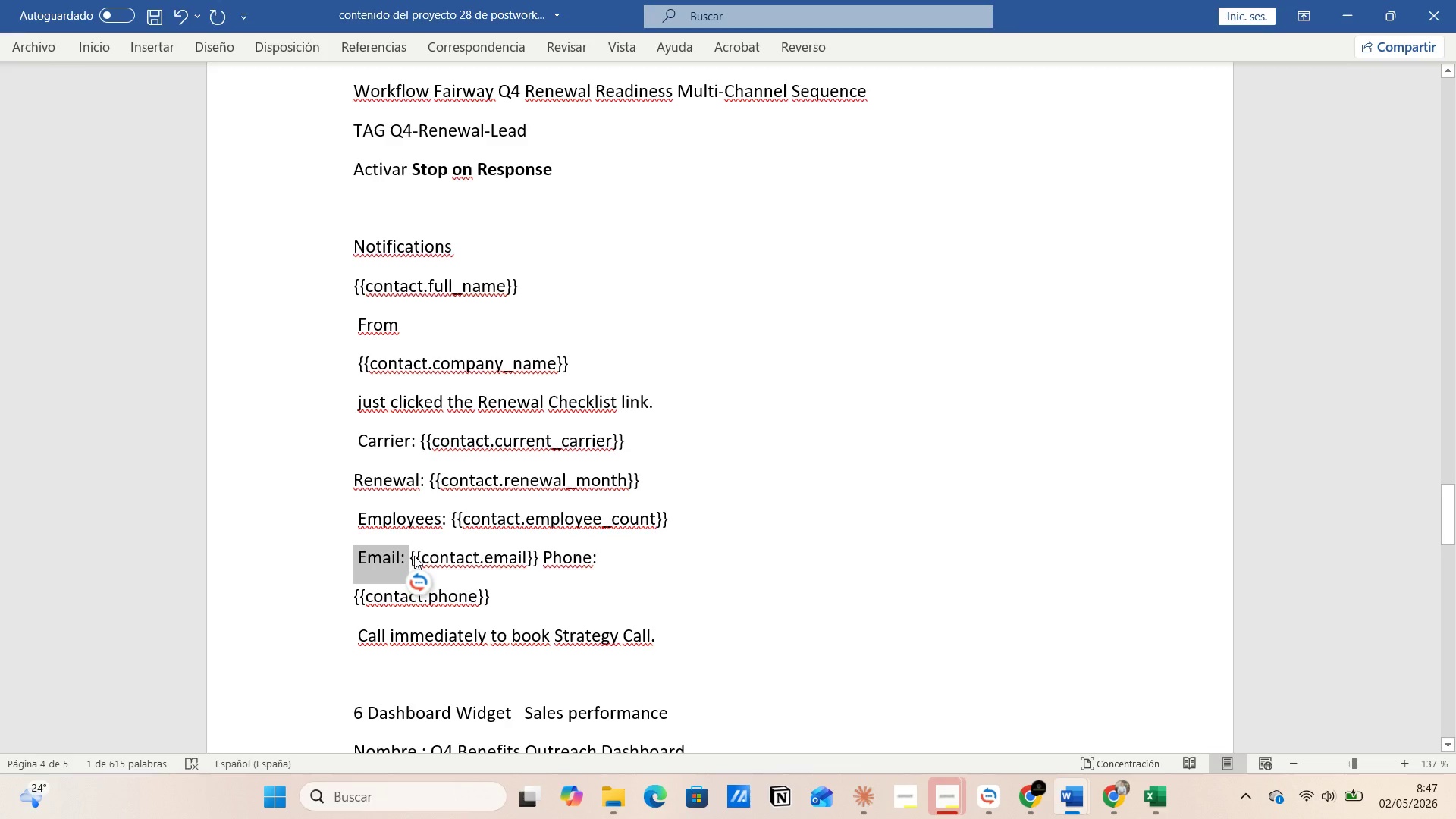 
key(Alt+Tab)
 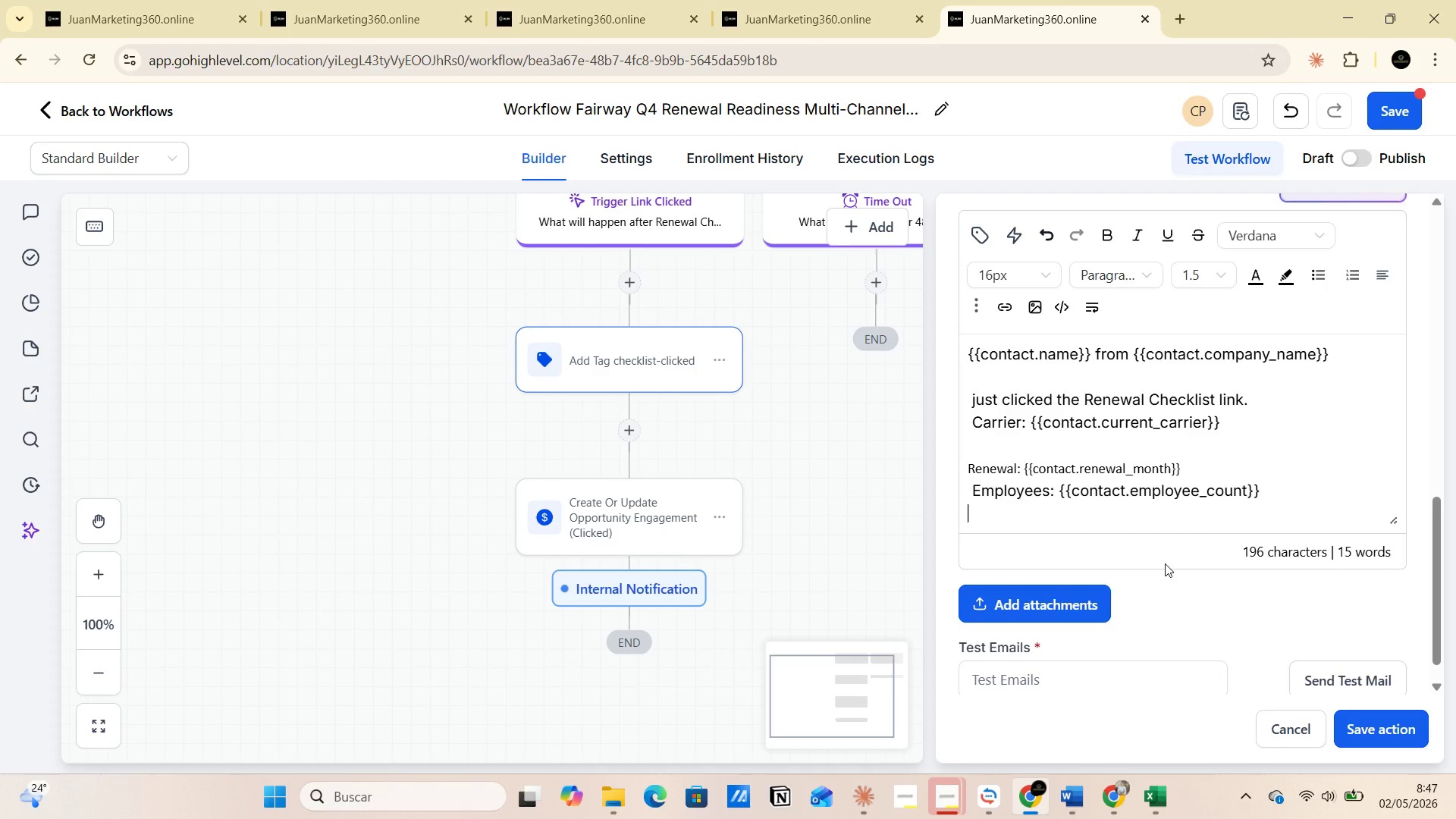 
key(Control+V)
 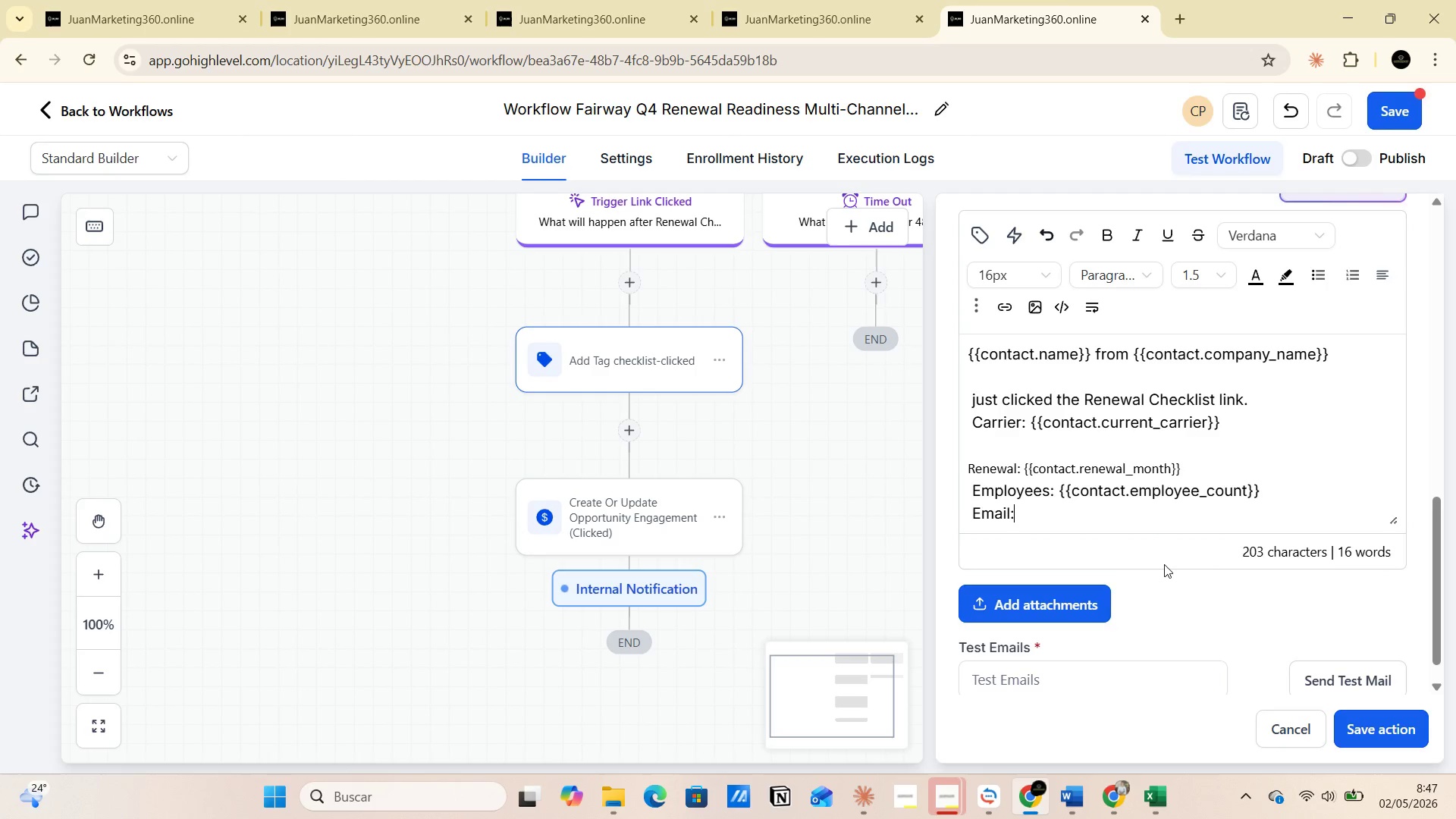 
key(Space)
 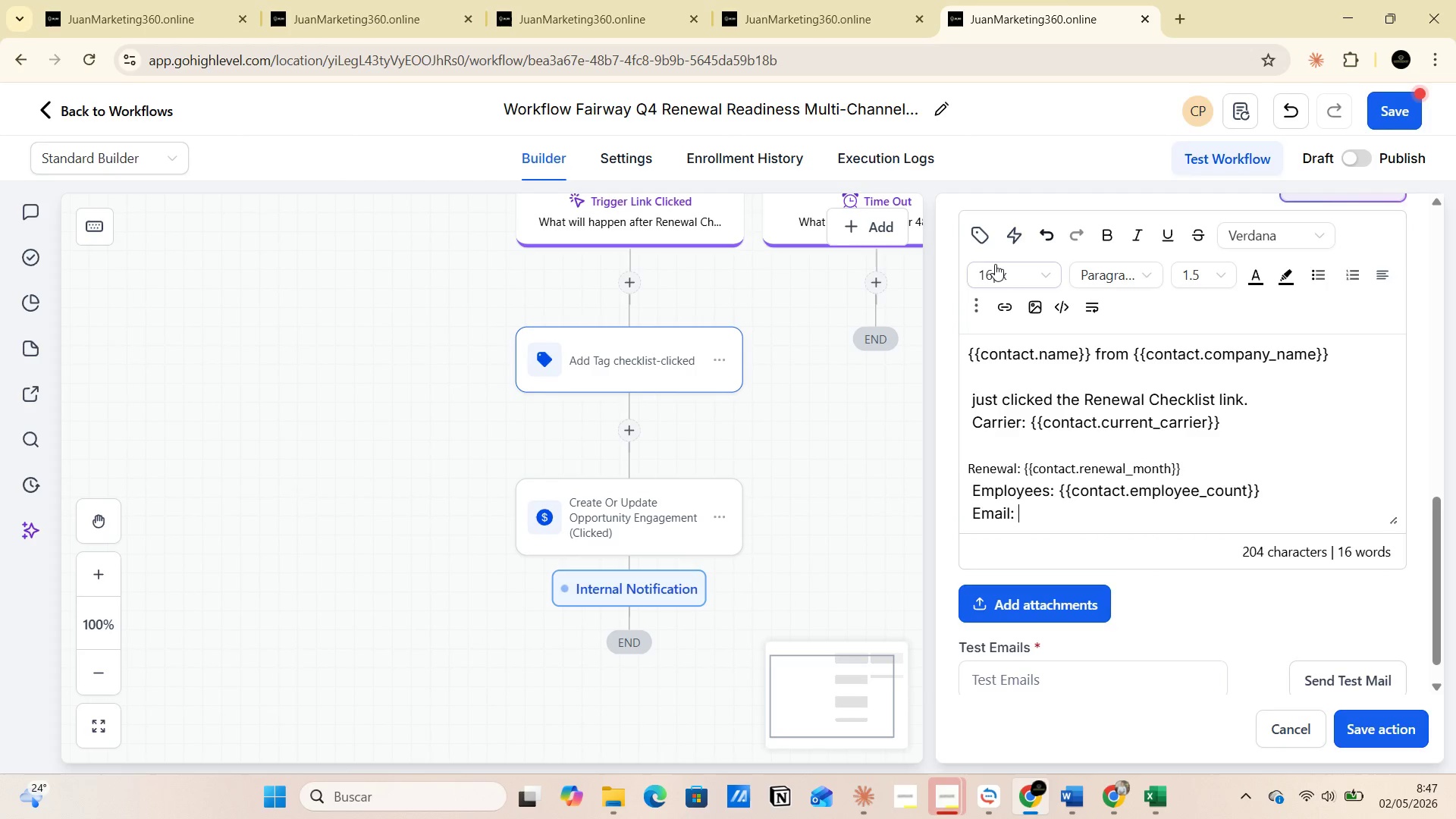 
left_click([984, 241])
 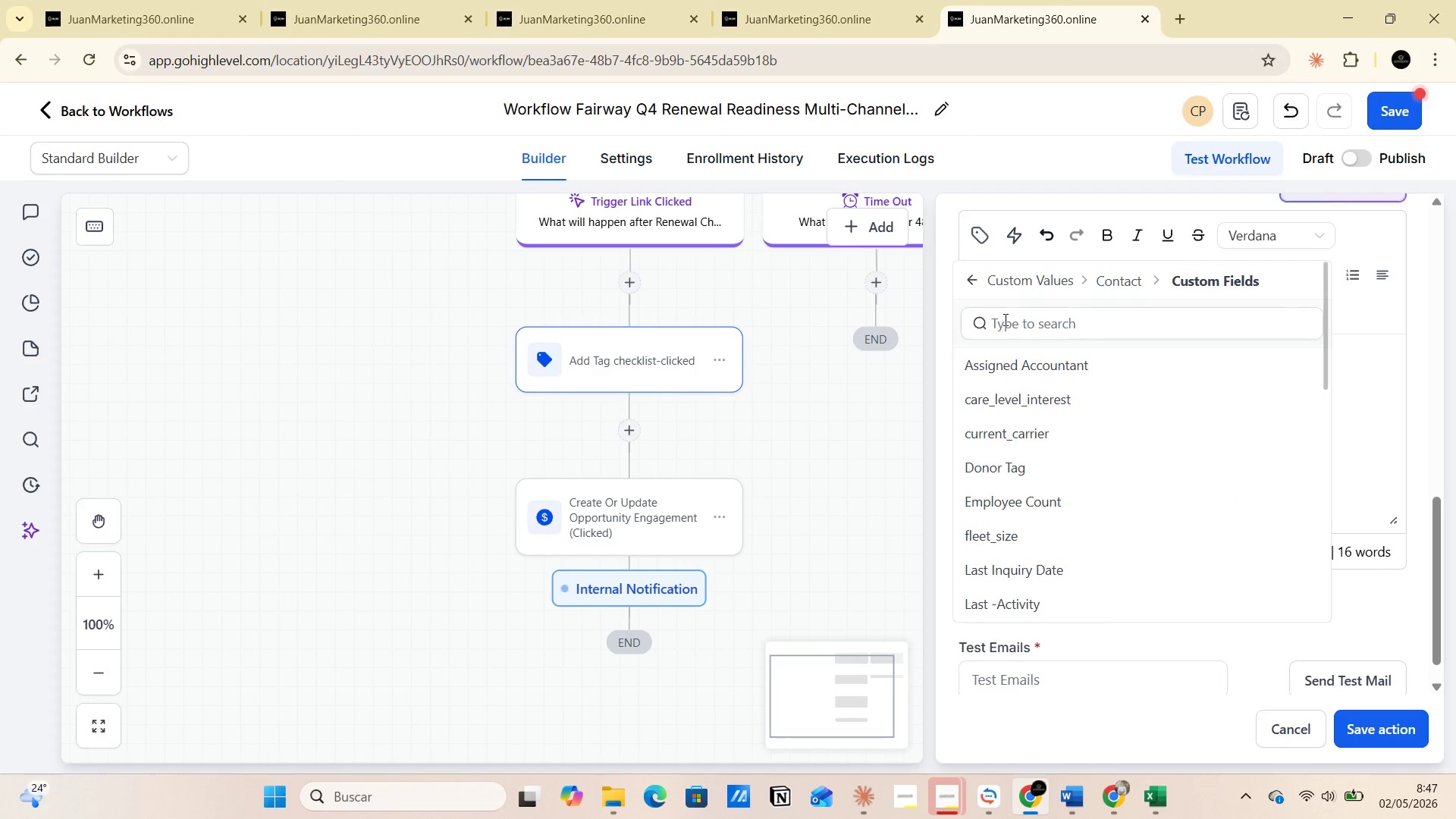 
left_click([970, 287])
 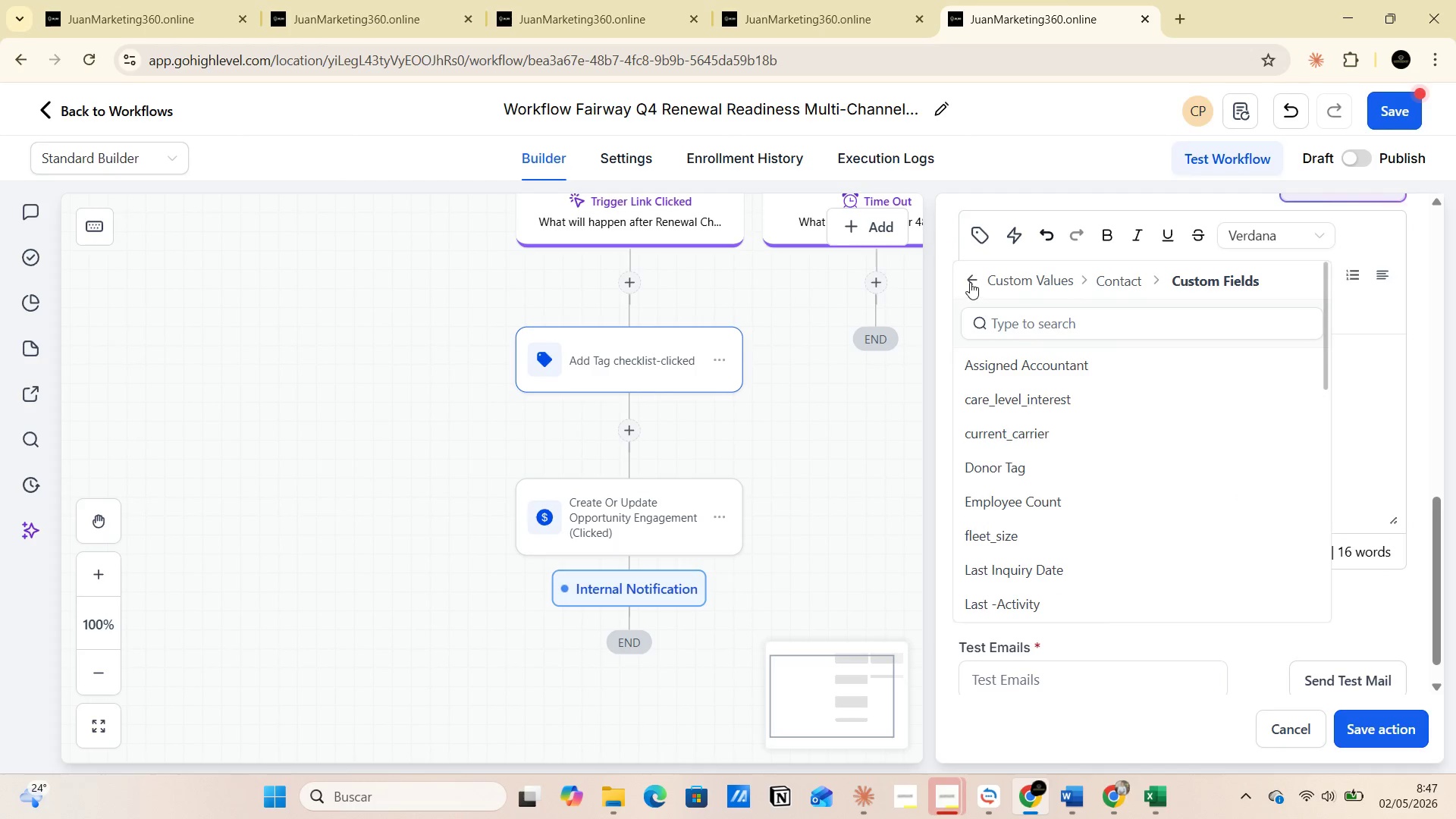 
left_click([970, 282])
 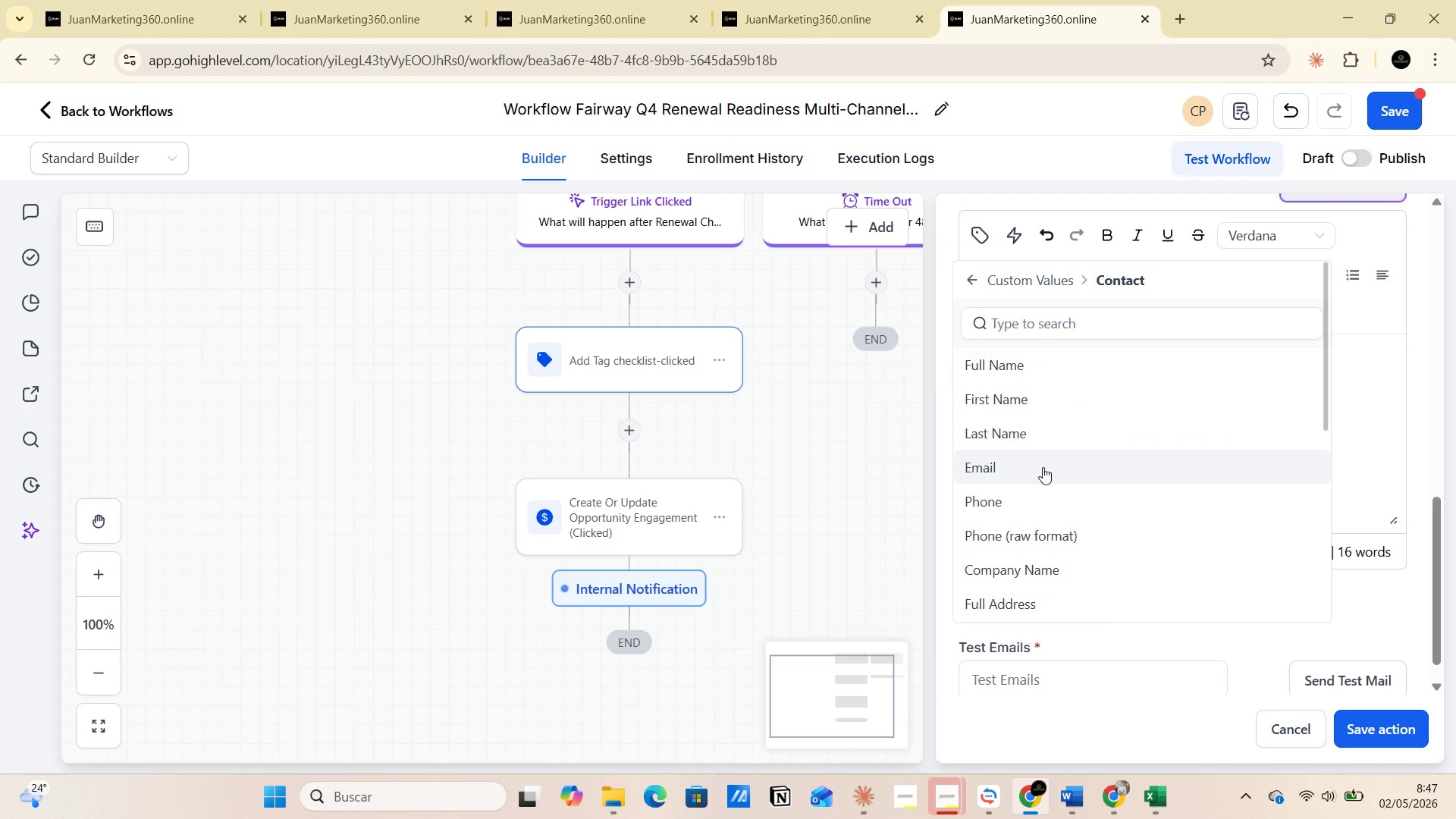 
left_click([1043, 467])
 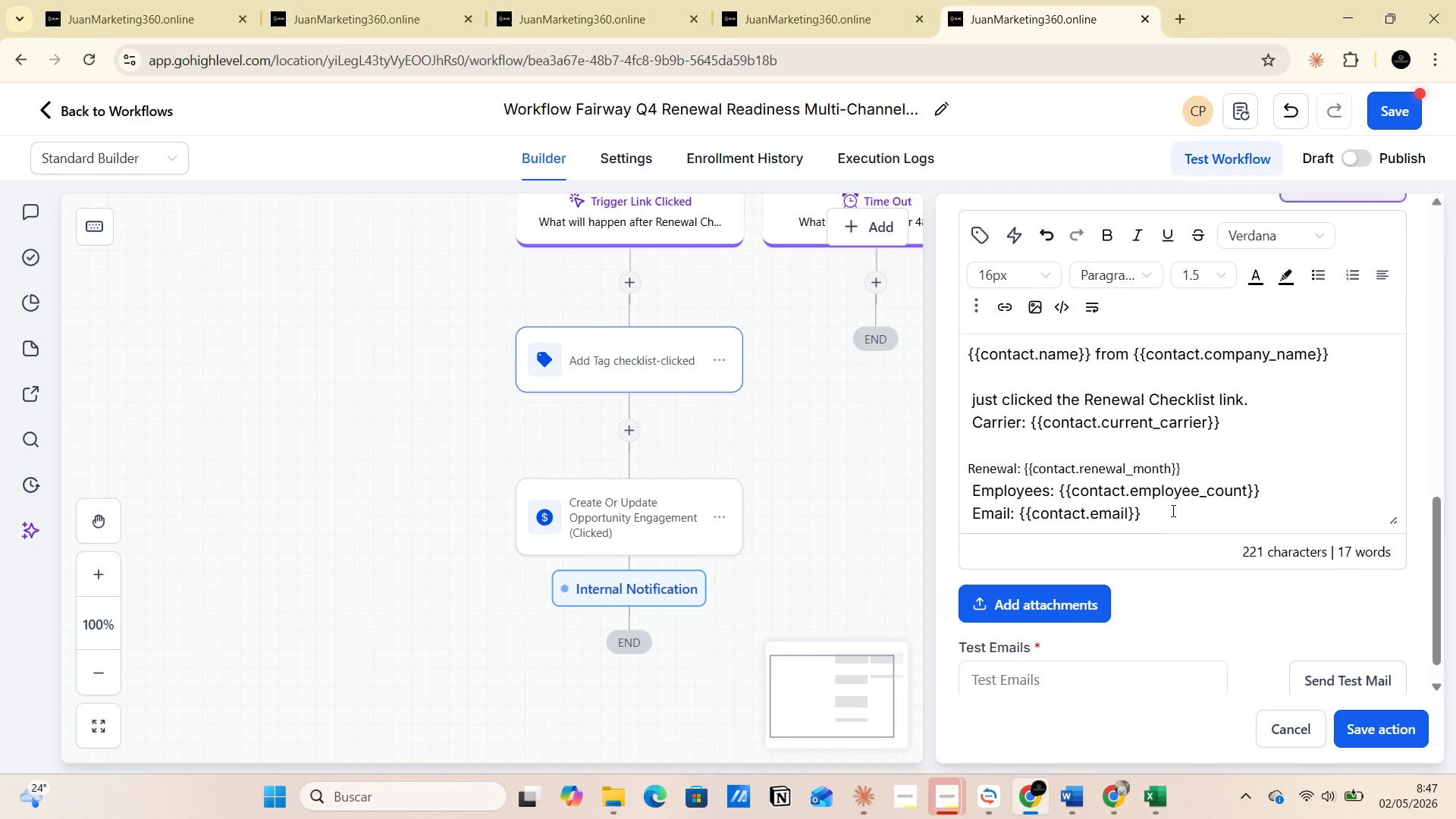 
left_click([1191, 524])
 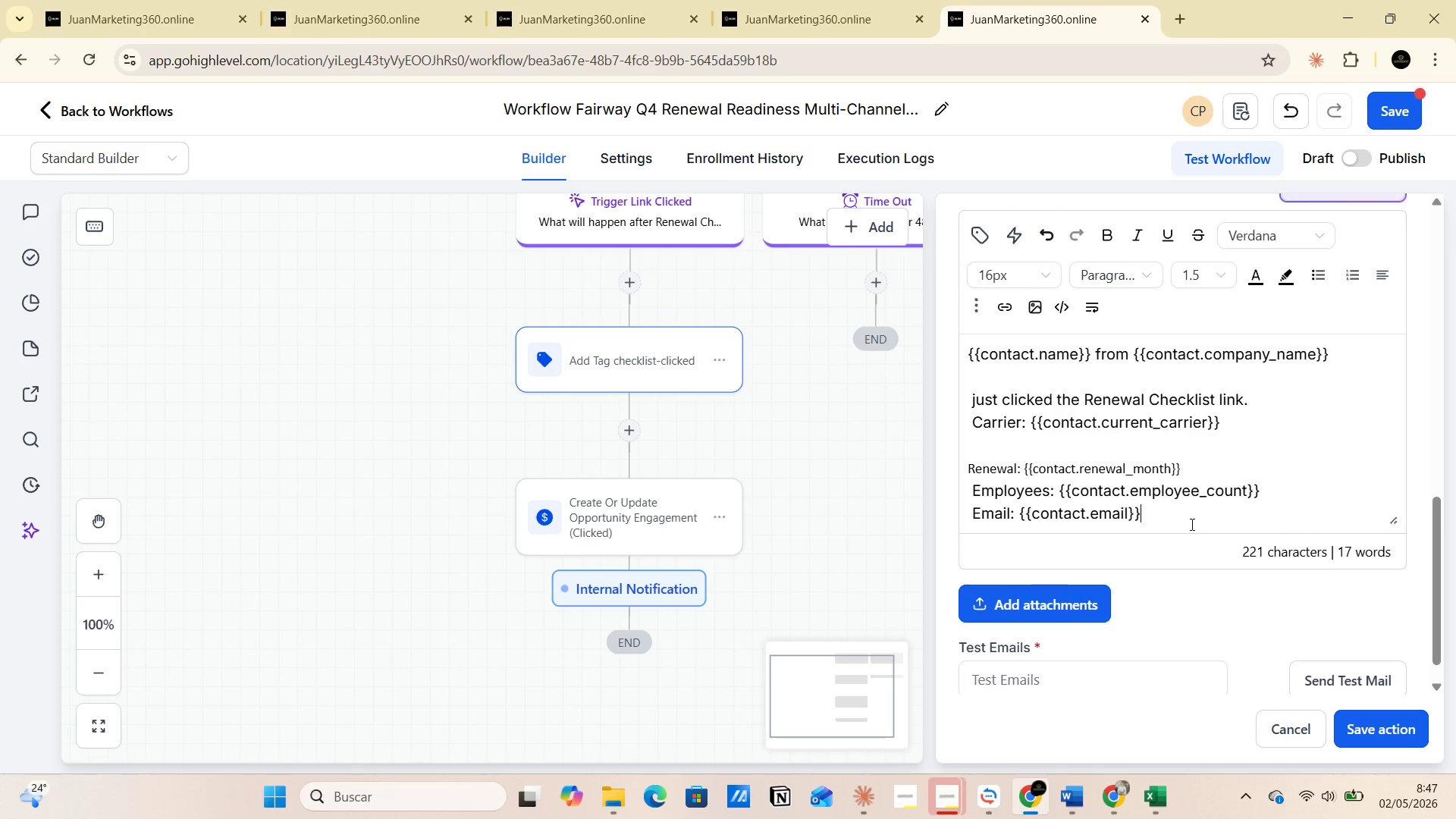 
key(Enter)
 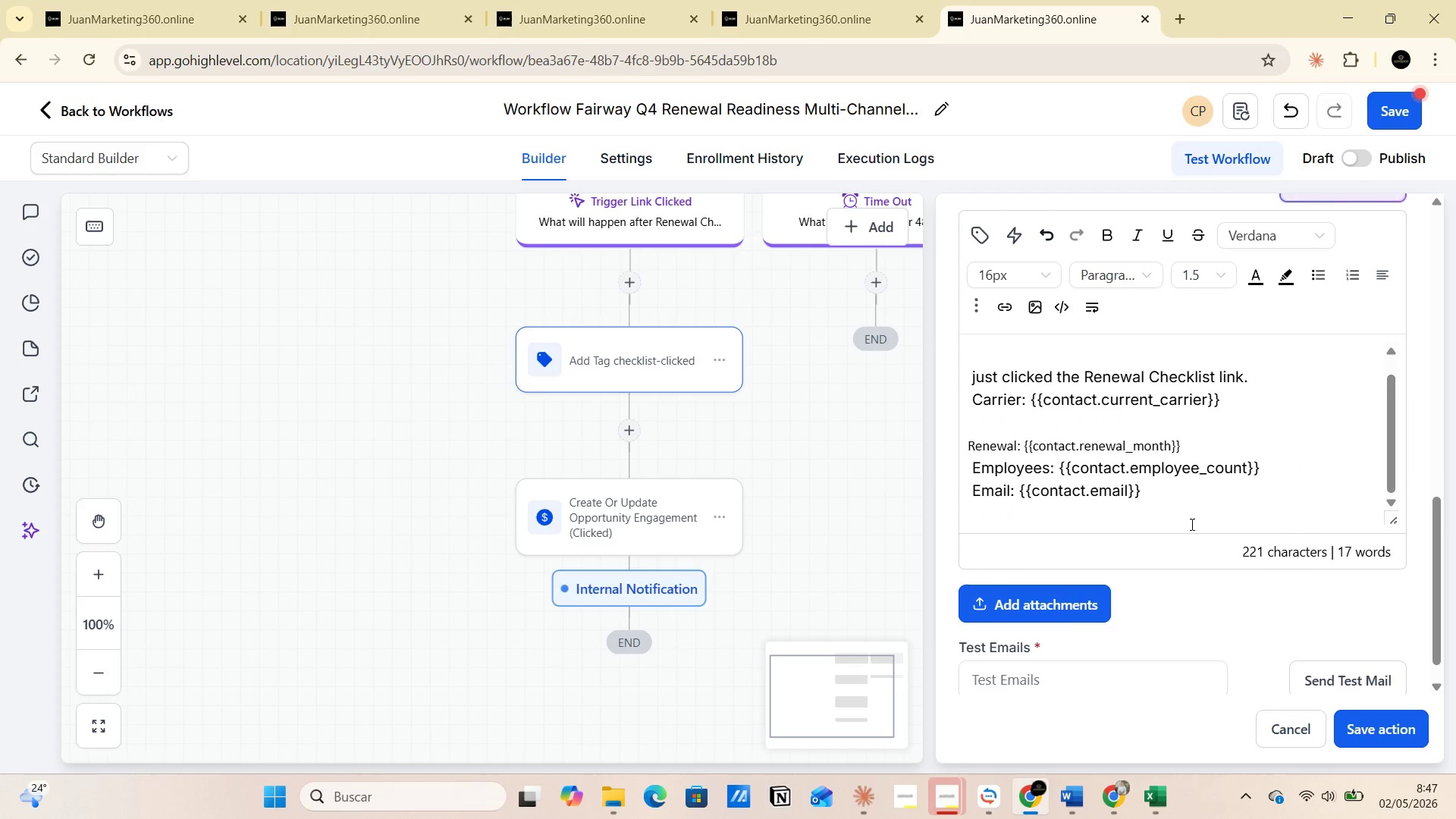 
type(phoner)
key(Backspace)
type(> )
 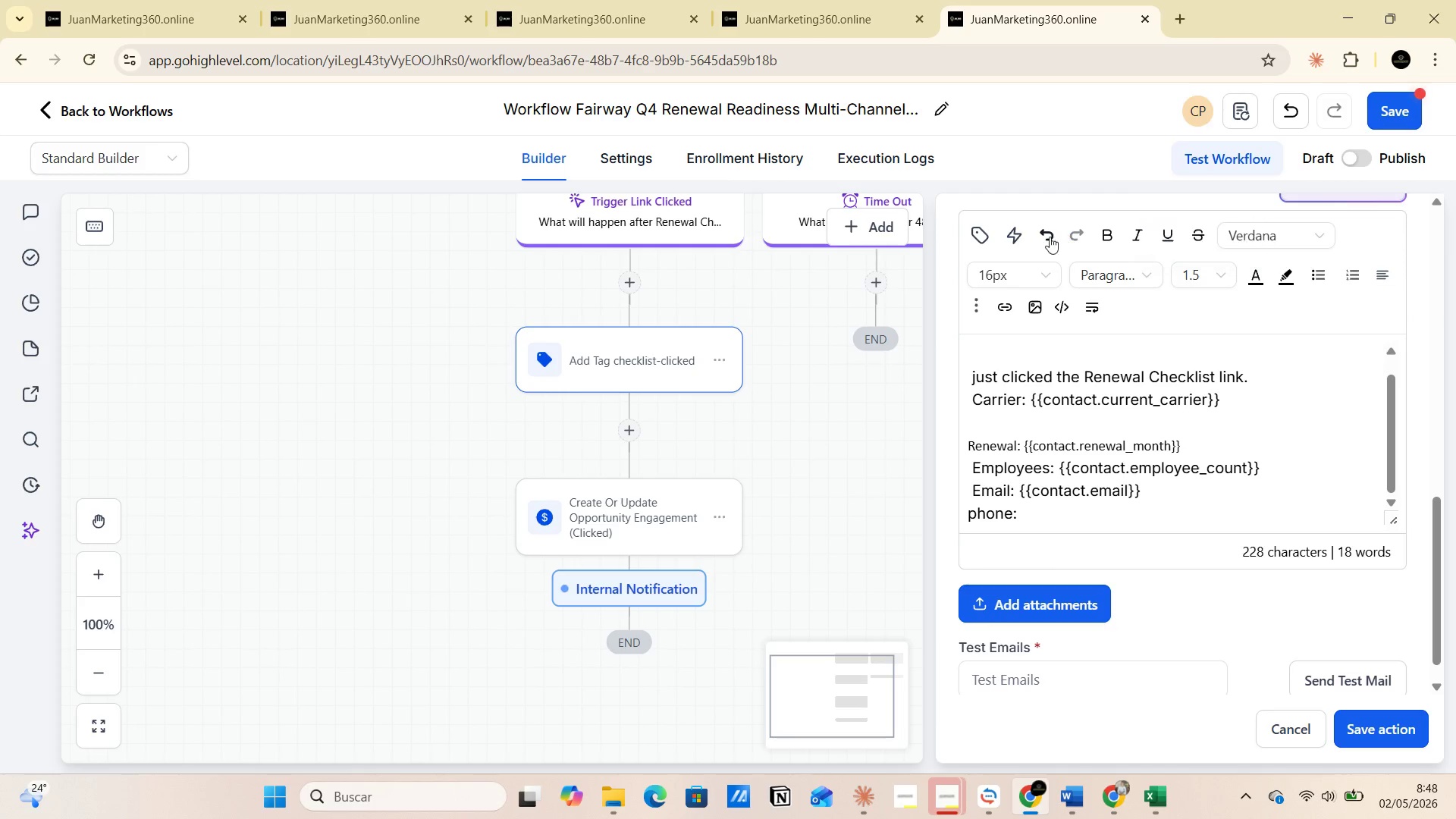 
left_click([987, 235])
 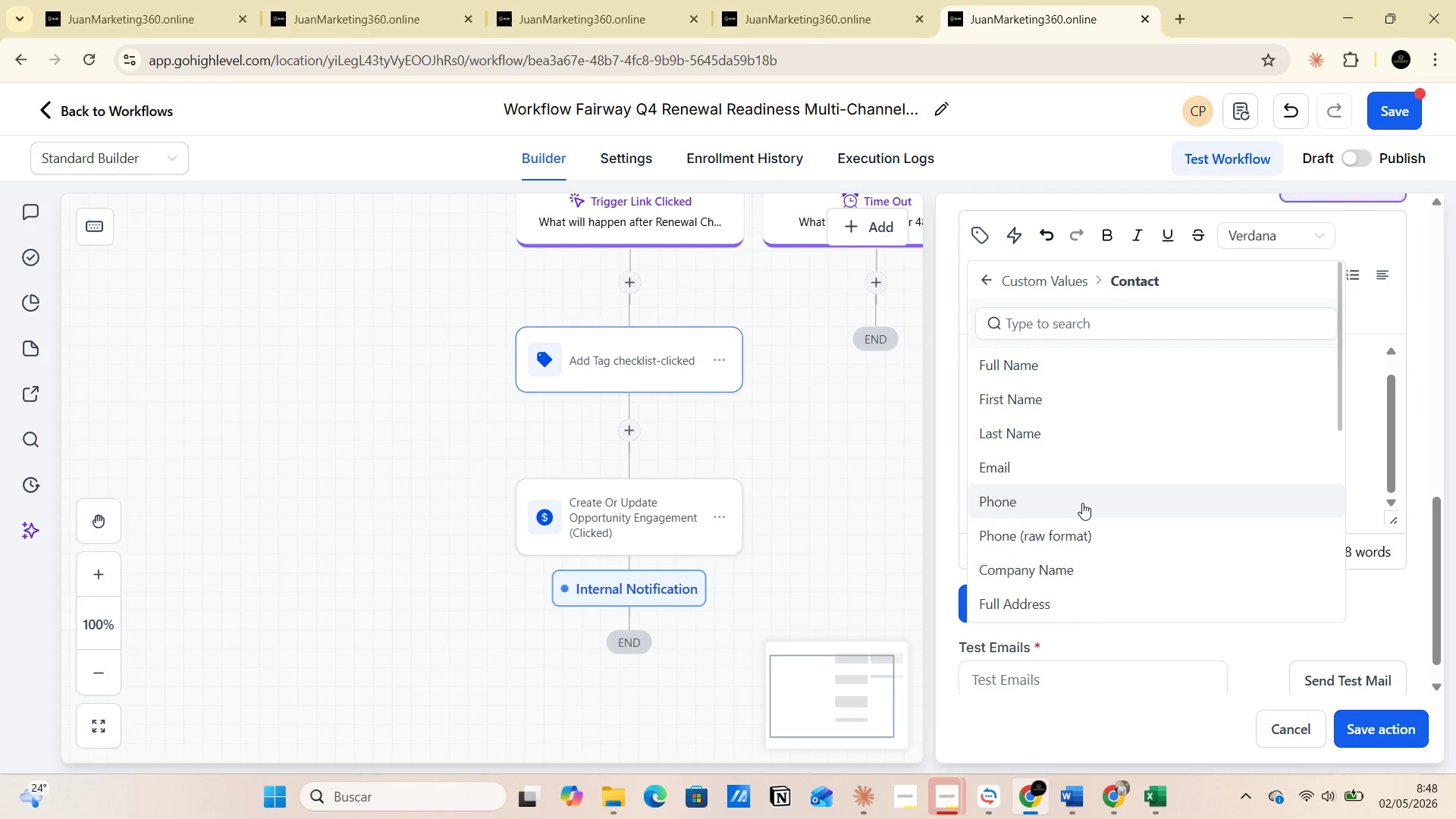 
wait(21.73)
 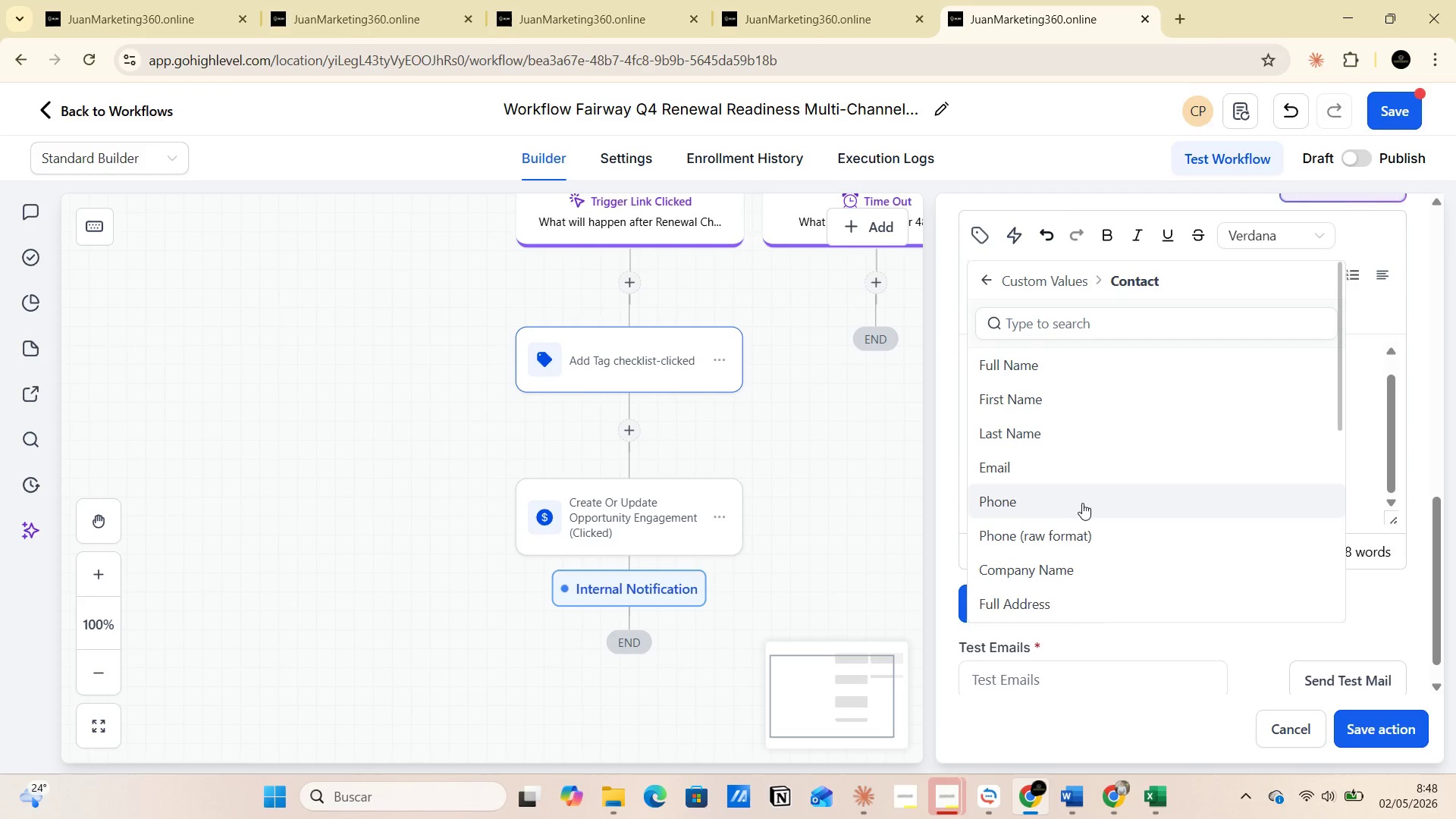 
left_click([1085, 511])
 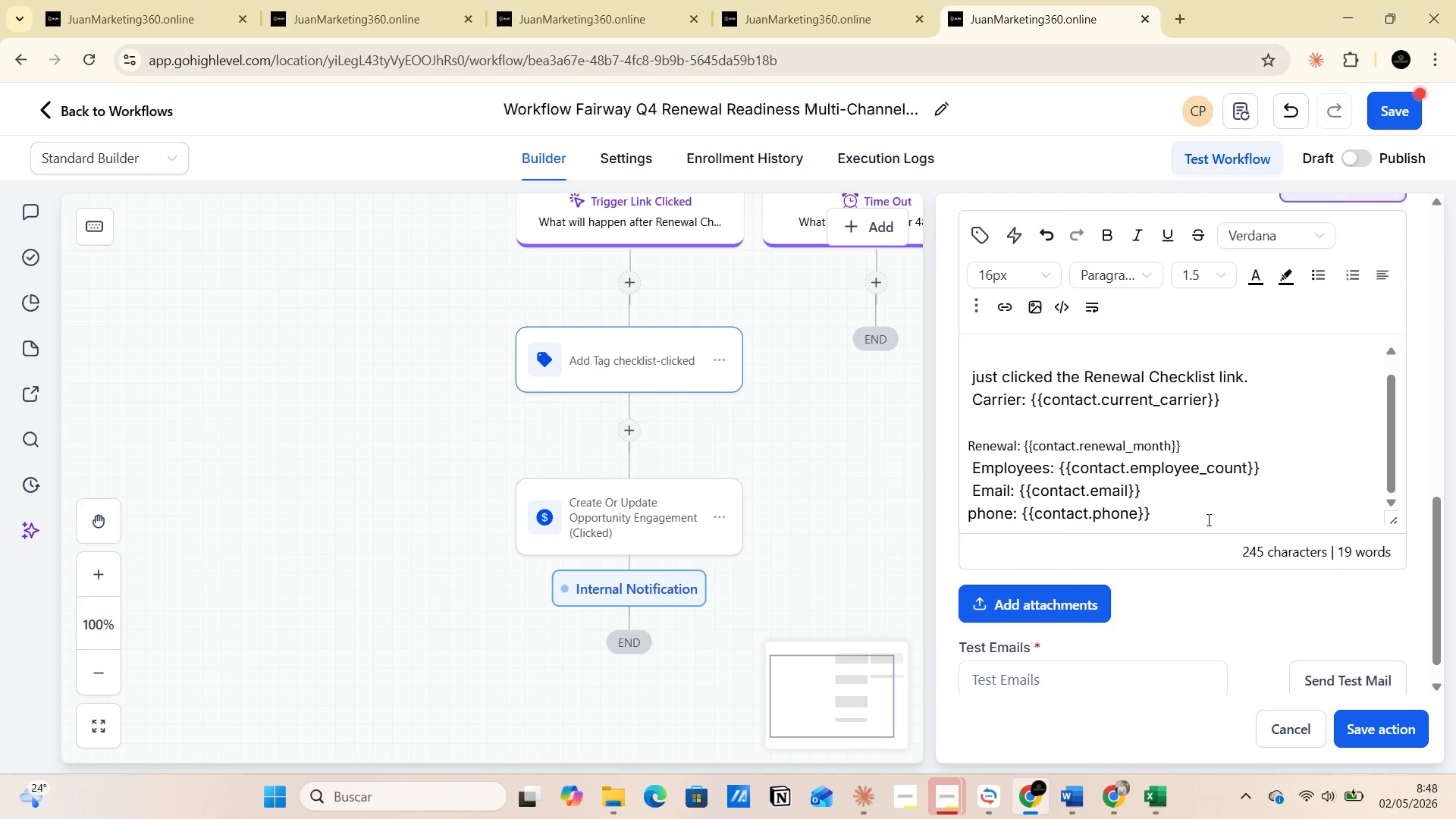 
key(Enter)
 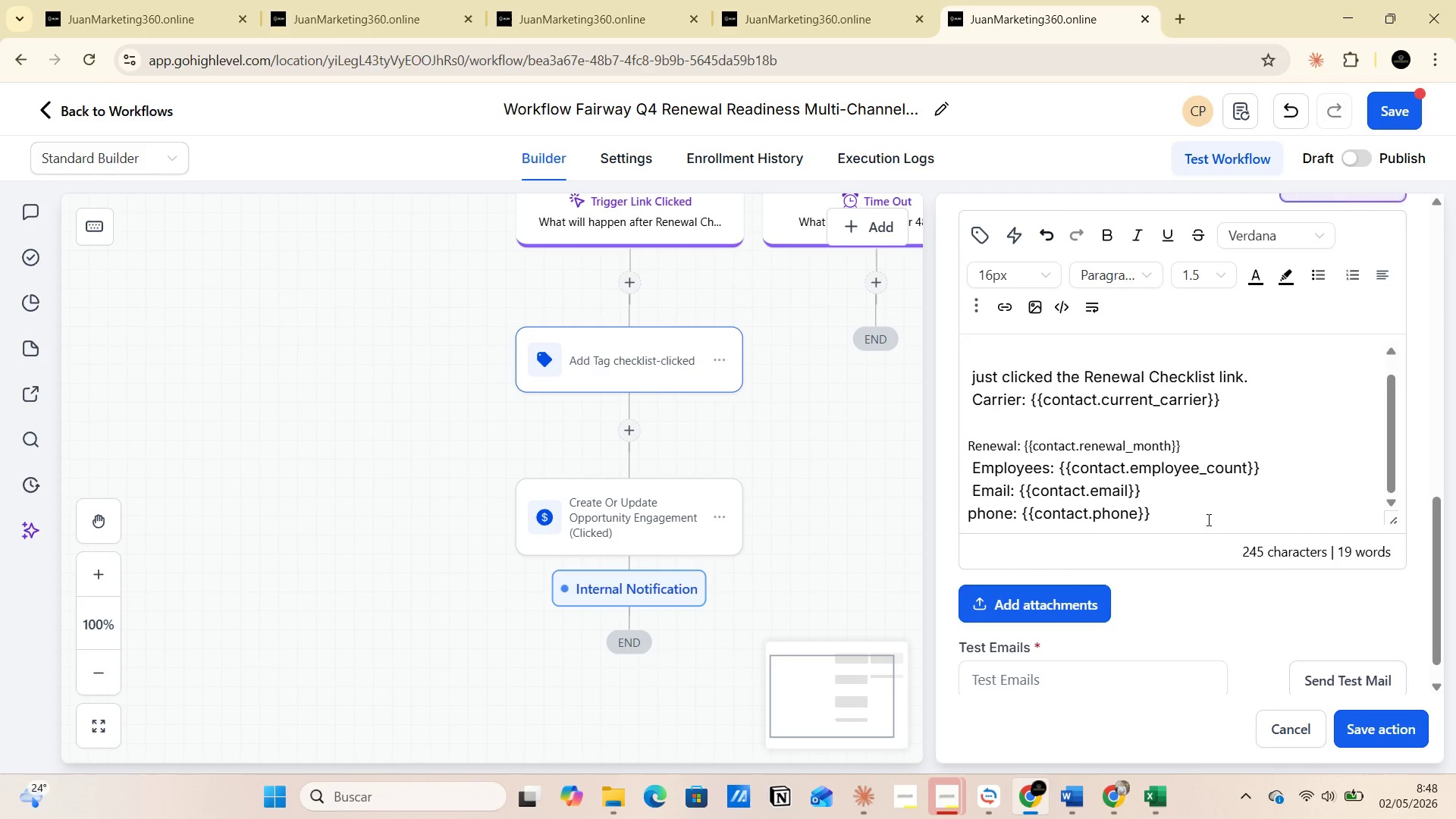 
key(Slash)
 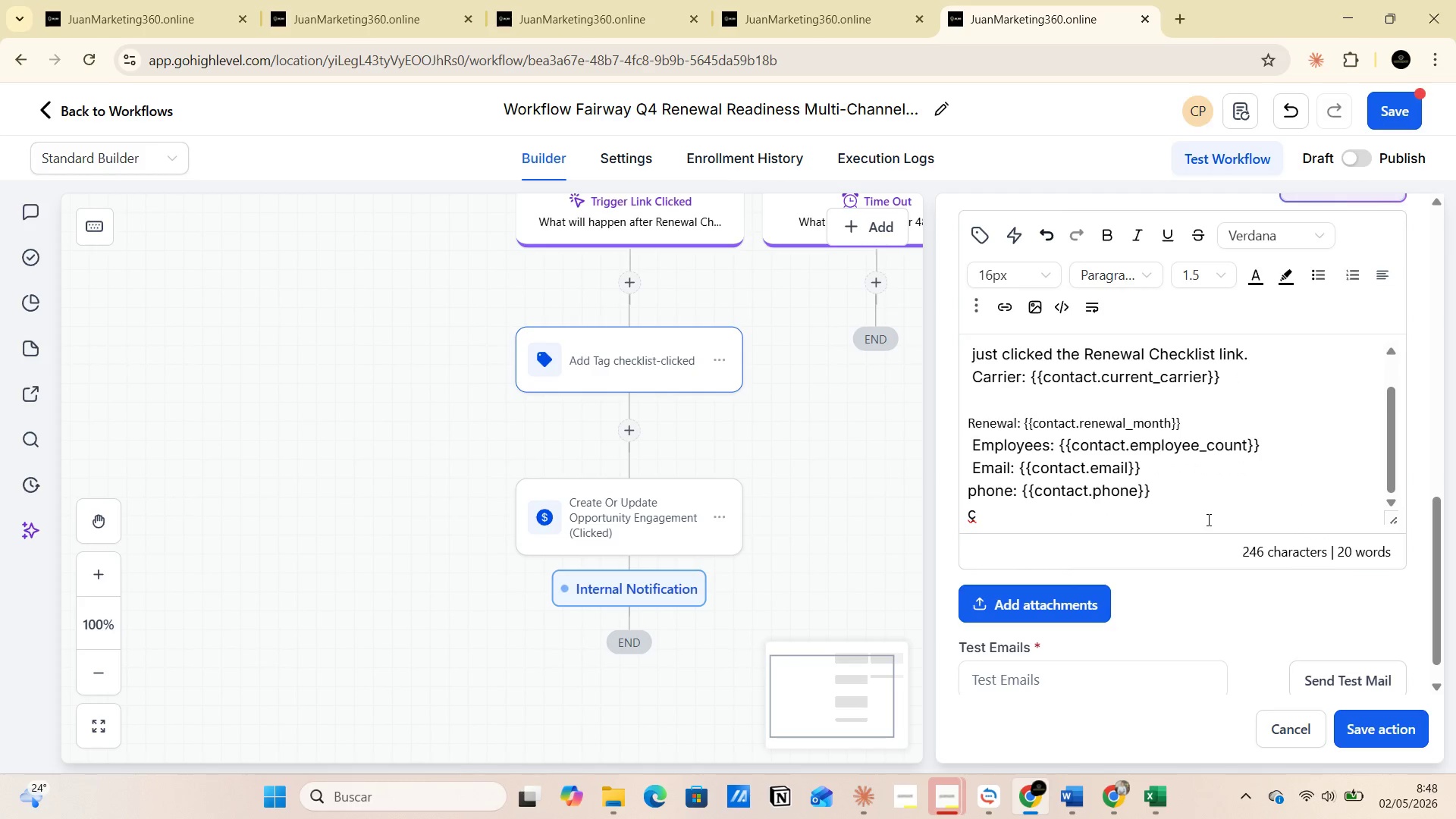 
key(Backspace)
 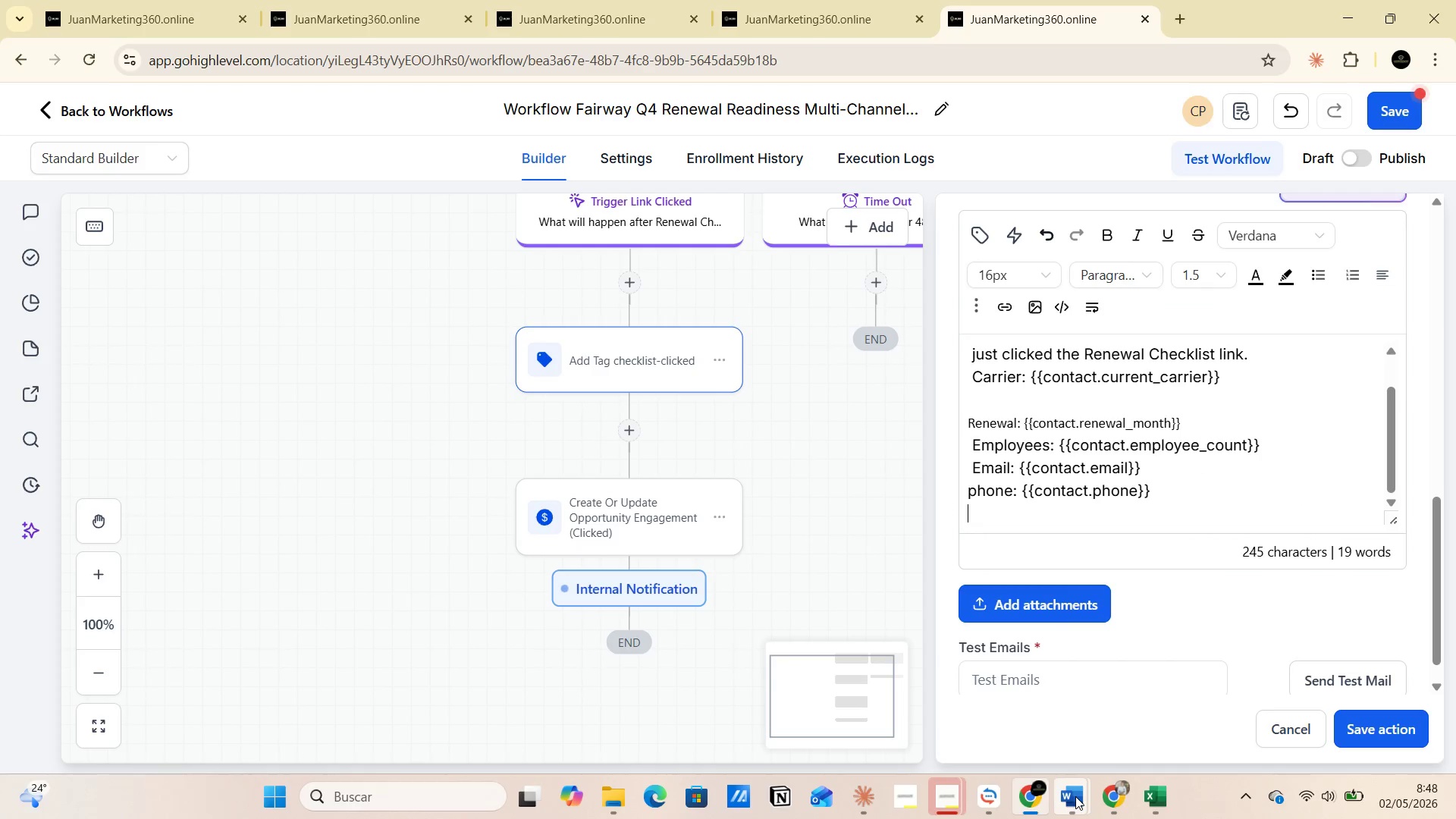 
left_click([970, 709])
 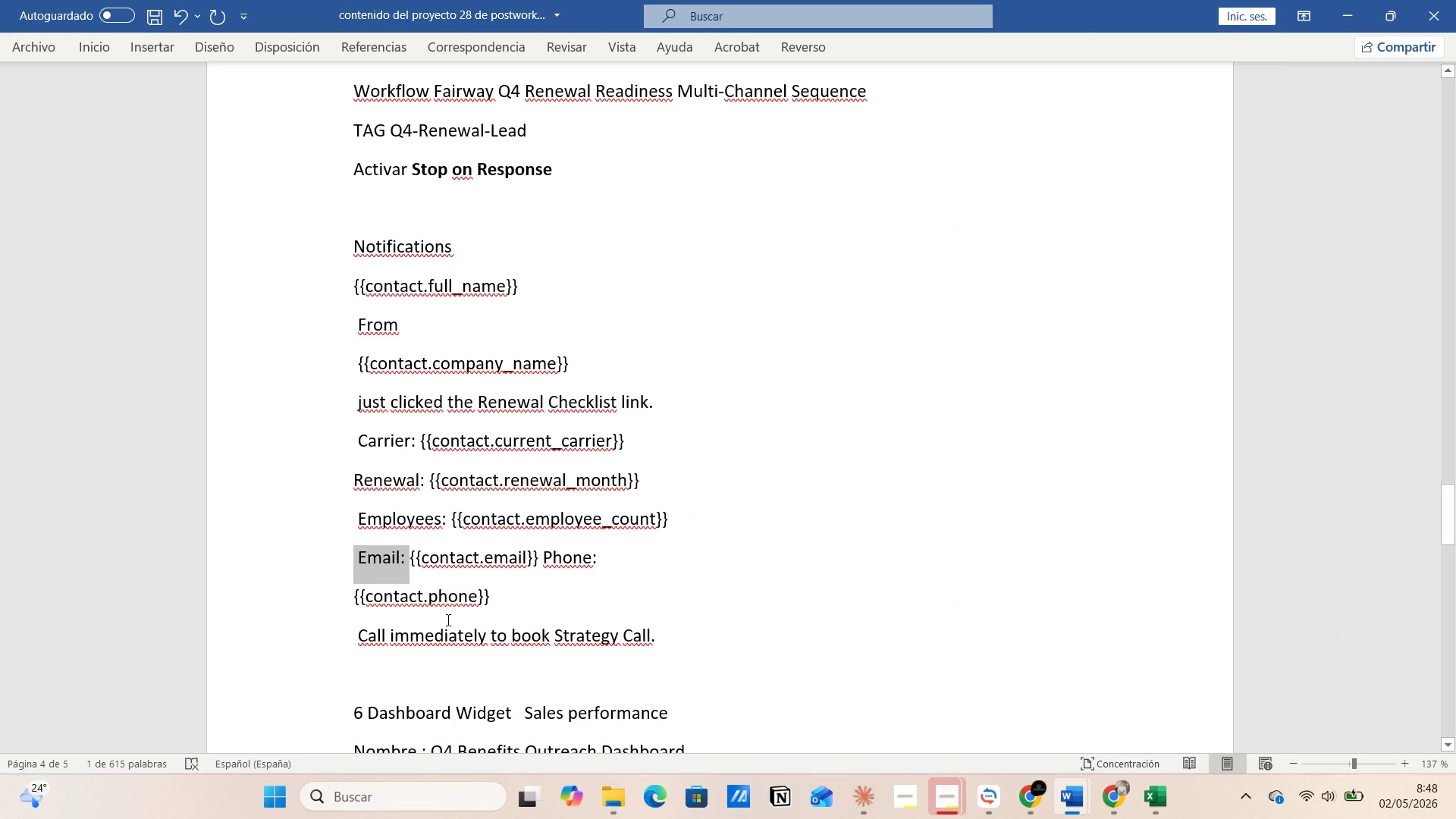 
scroll: coordinate [453, 607], scroll_direction: down, amount: 2.0
 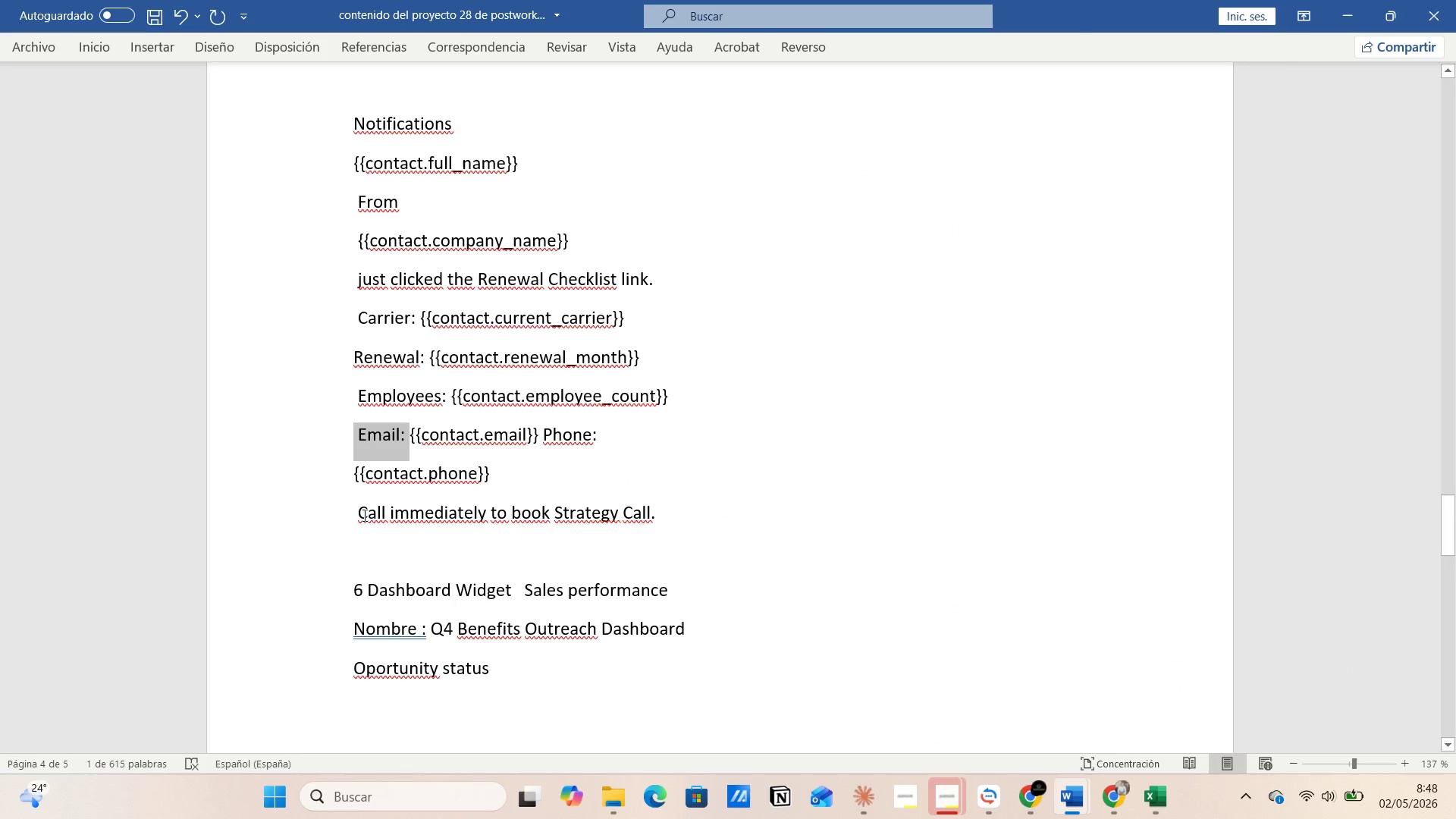 
left_click_drag(start_coordinate=[358, 515], to_coordinate=[680, 515])
 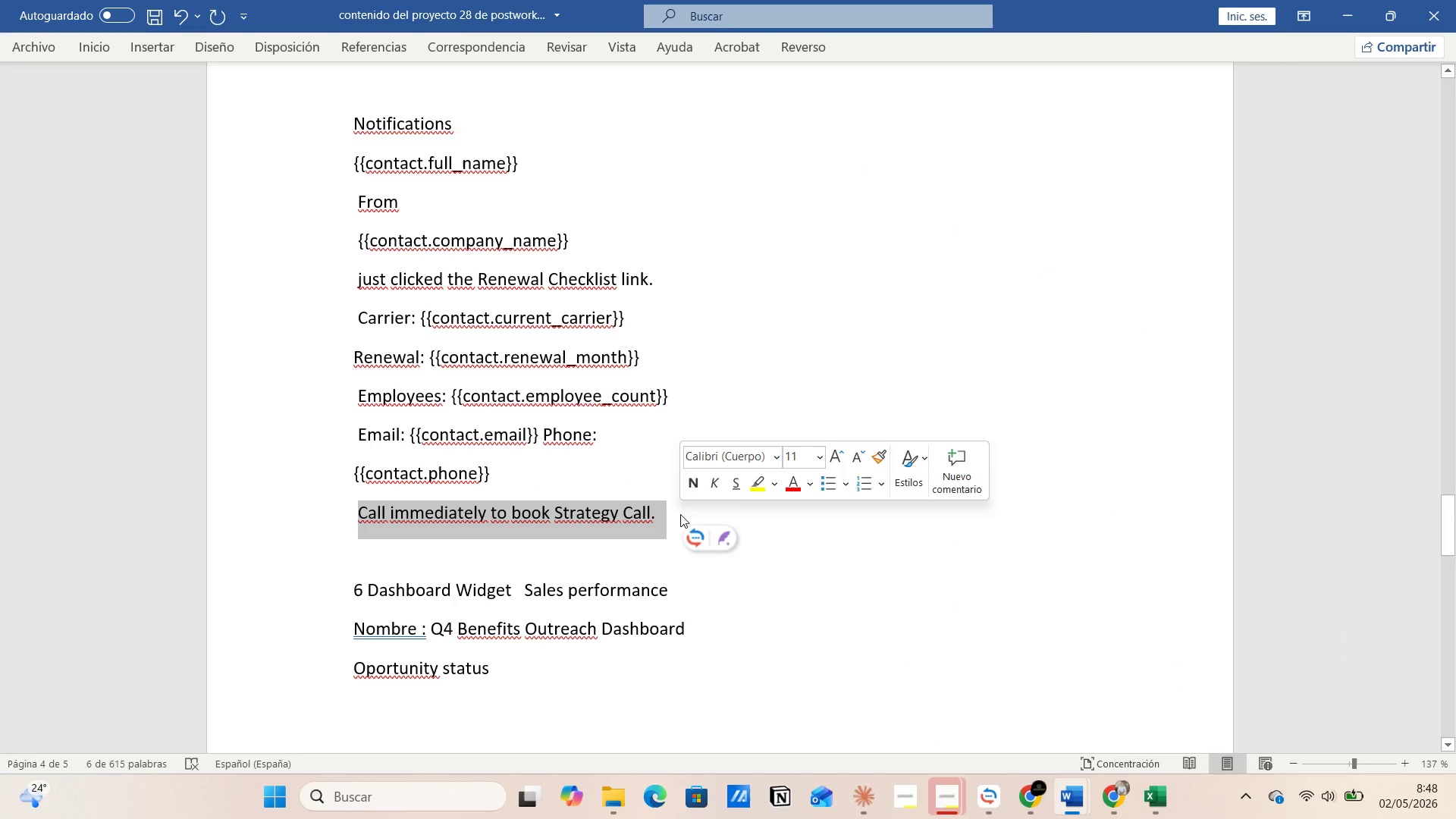 
key(Control+C)
 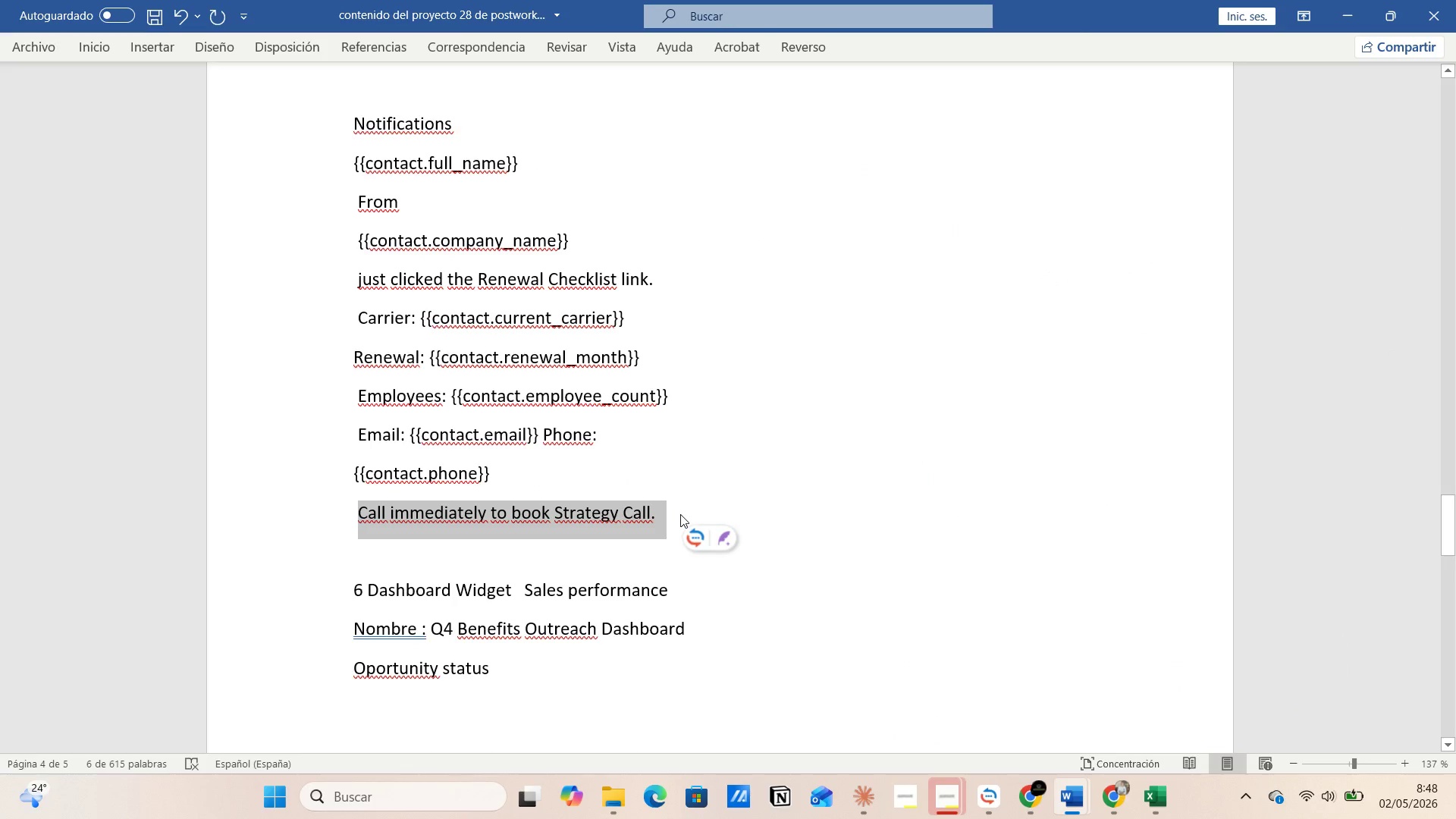 
key(Alt+AltLeft)
 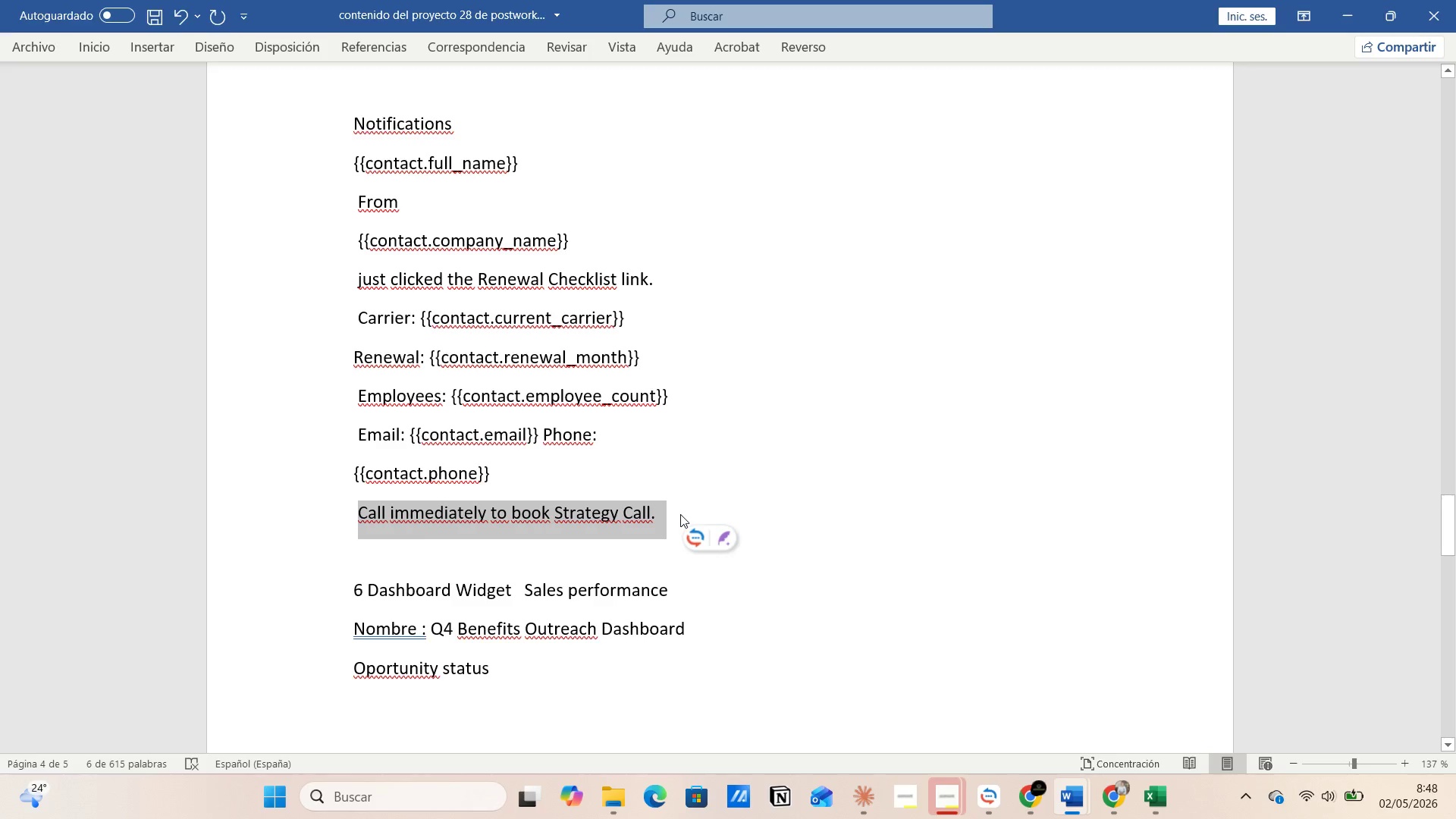 
key(Alt+Tab)
 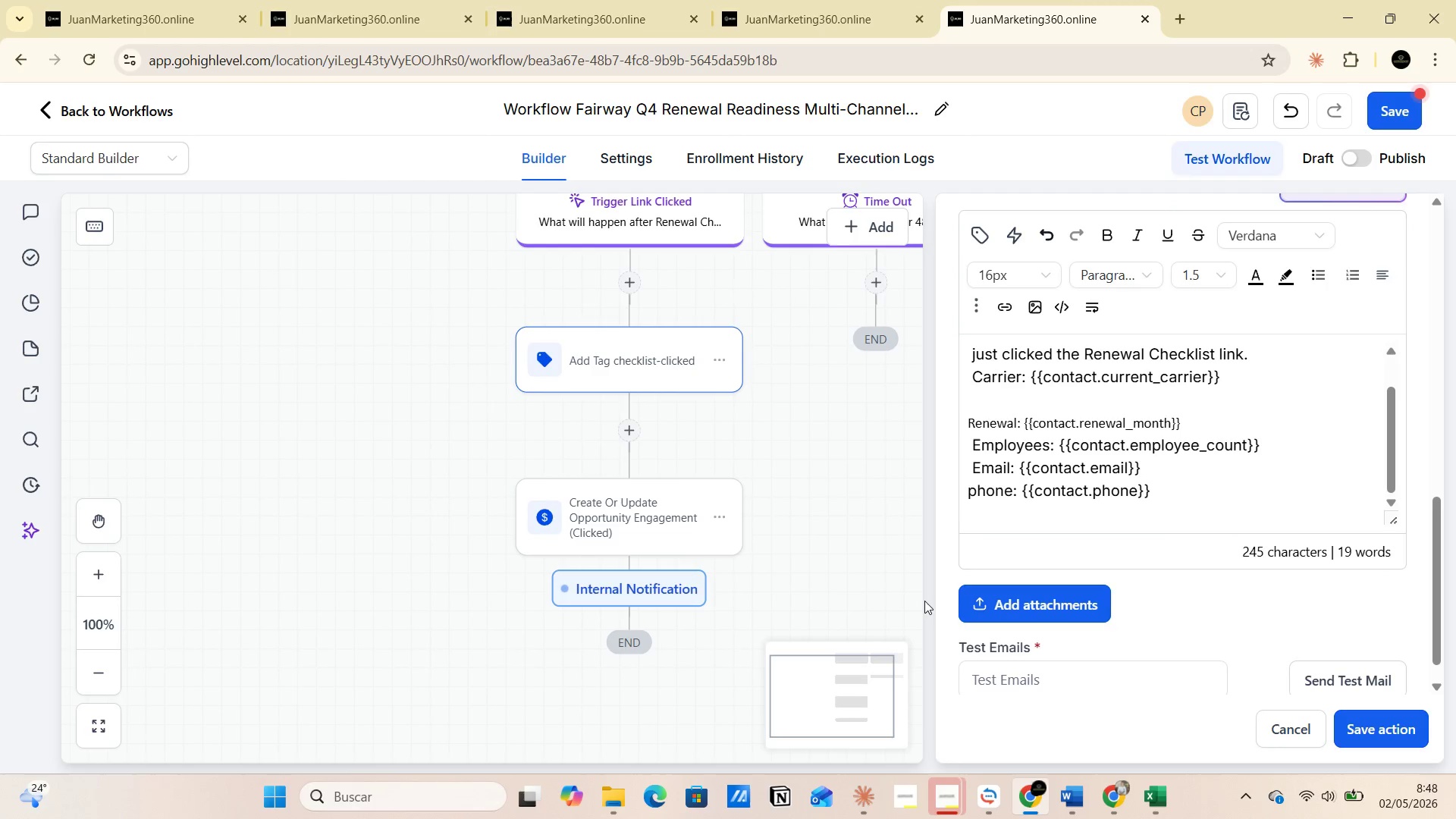 
key(Enter)
 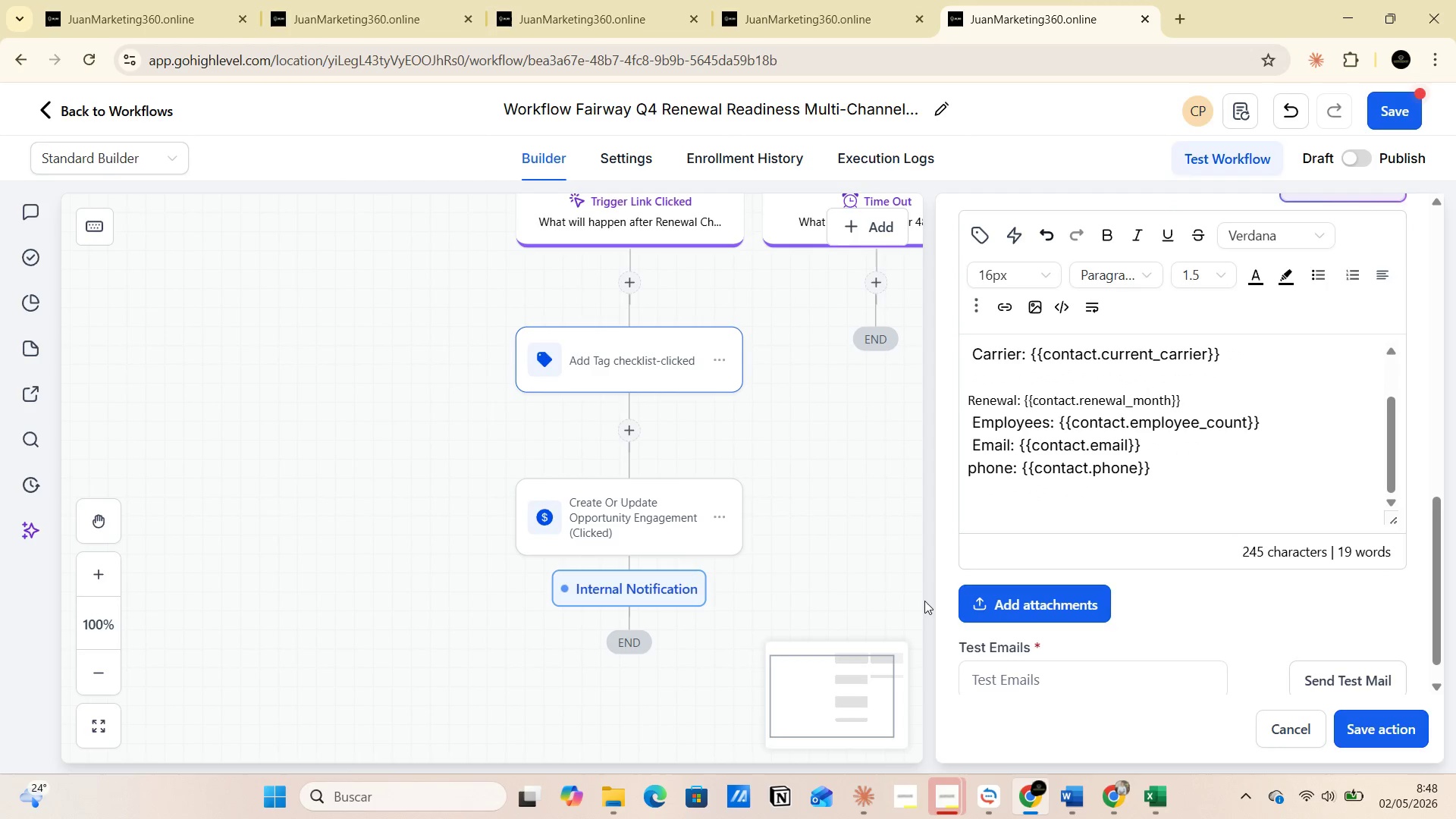 
key(Control+V)
 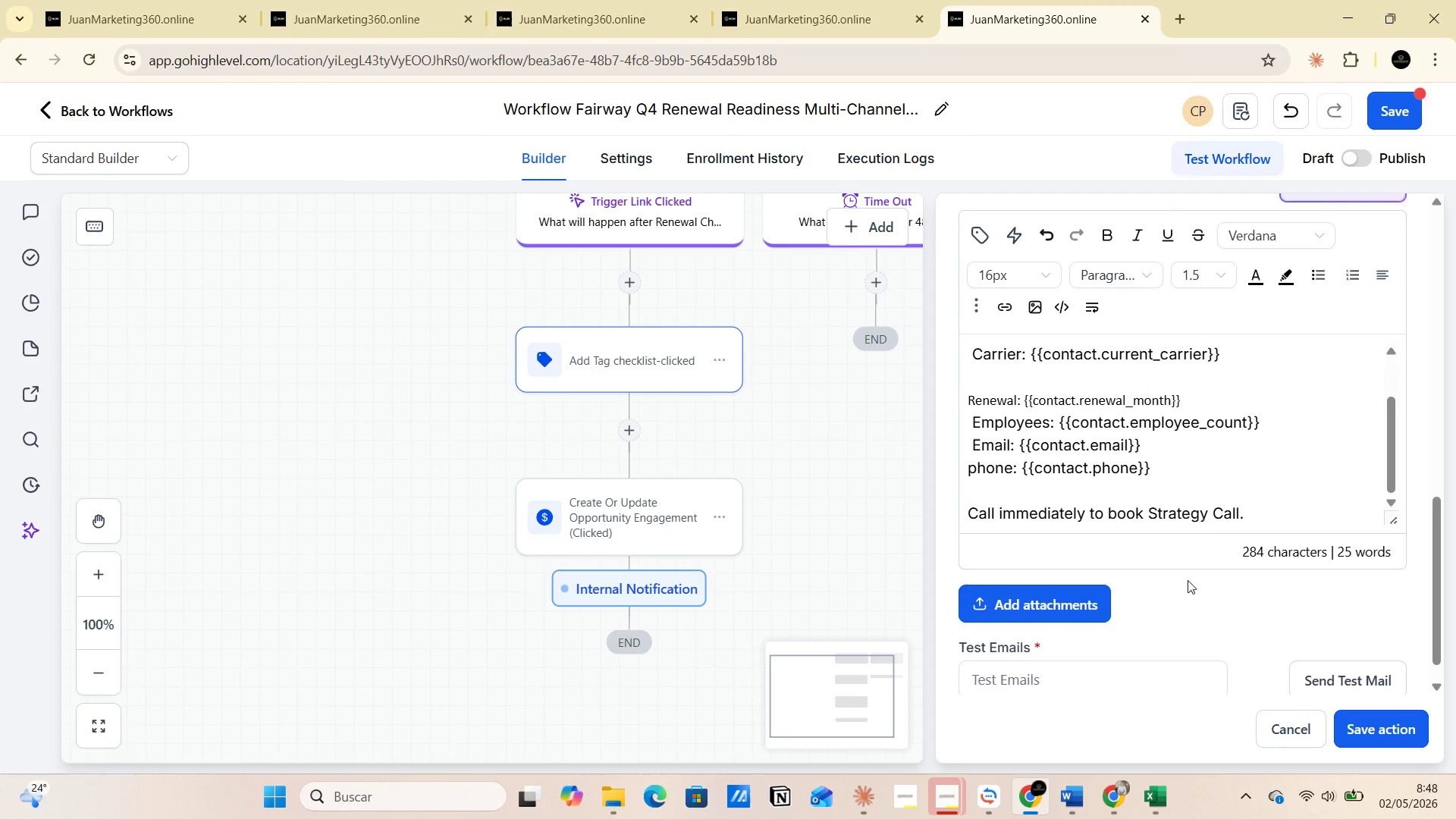 
scroll: coordinate [1207, 500], scroll_direction: up, amount: 10.0
 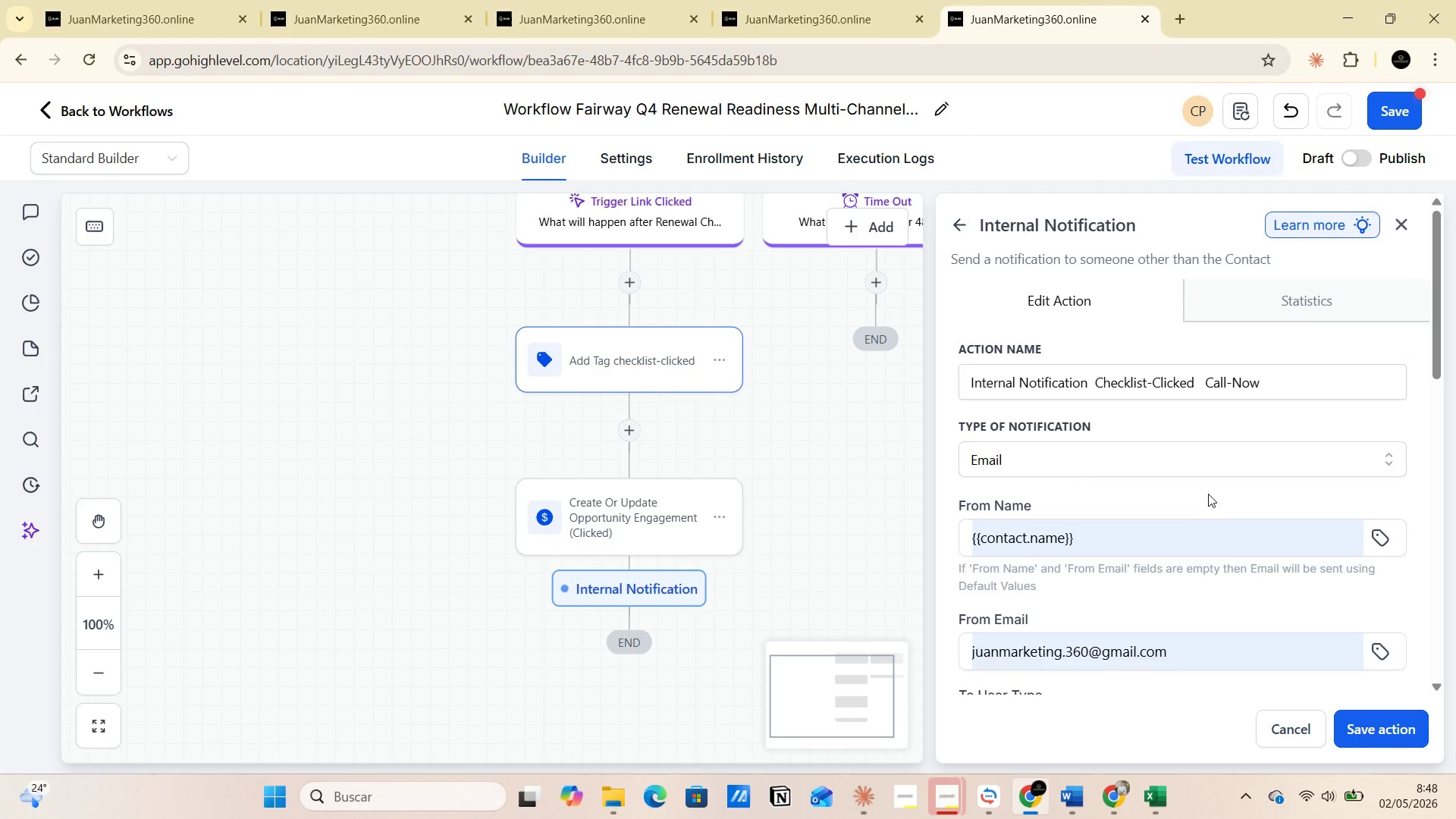 
scroll: coordinate [1208, 501], scroll_direction: down, amount: 13.0
 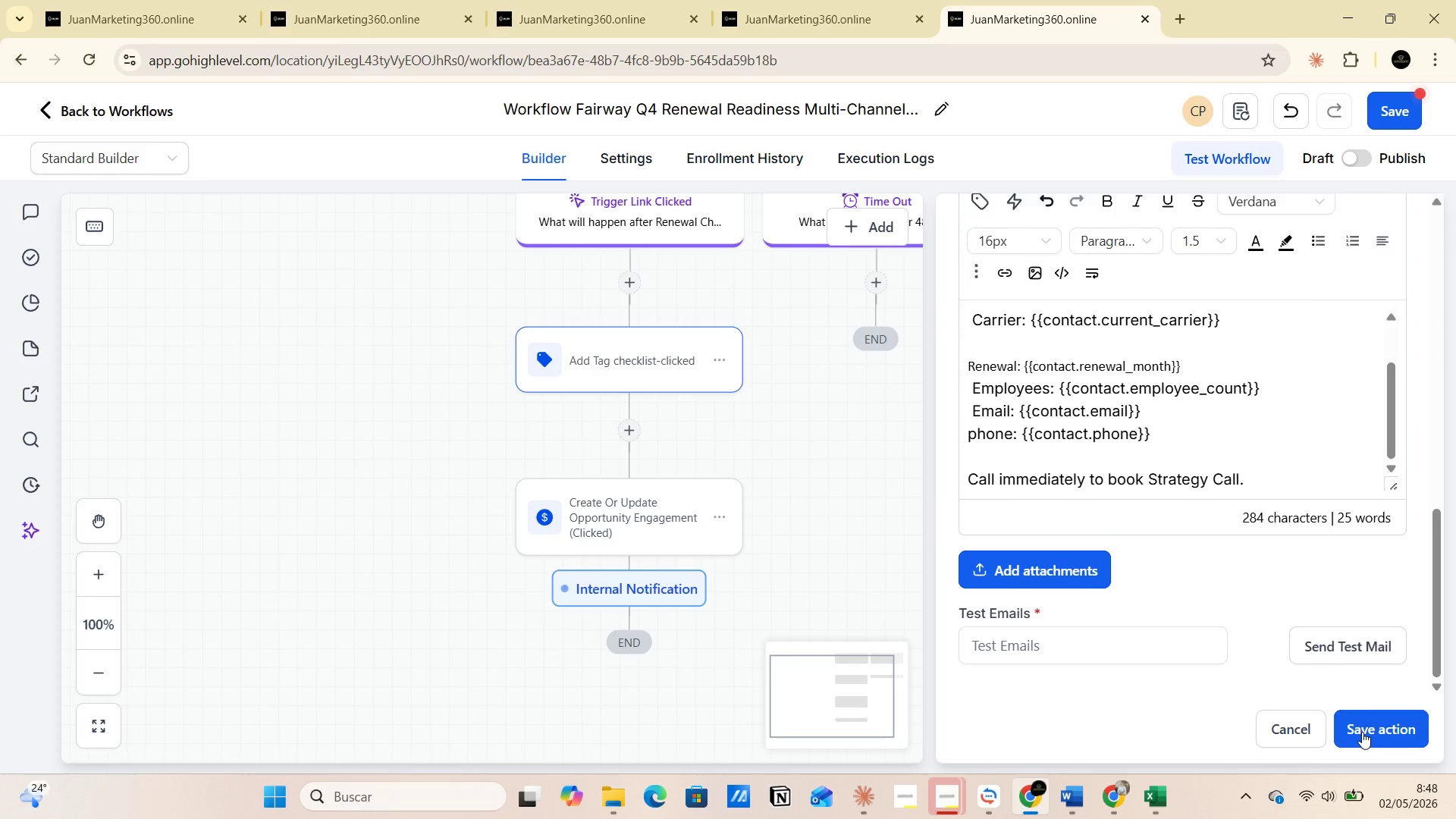 
left_click([1362, 732])
 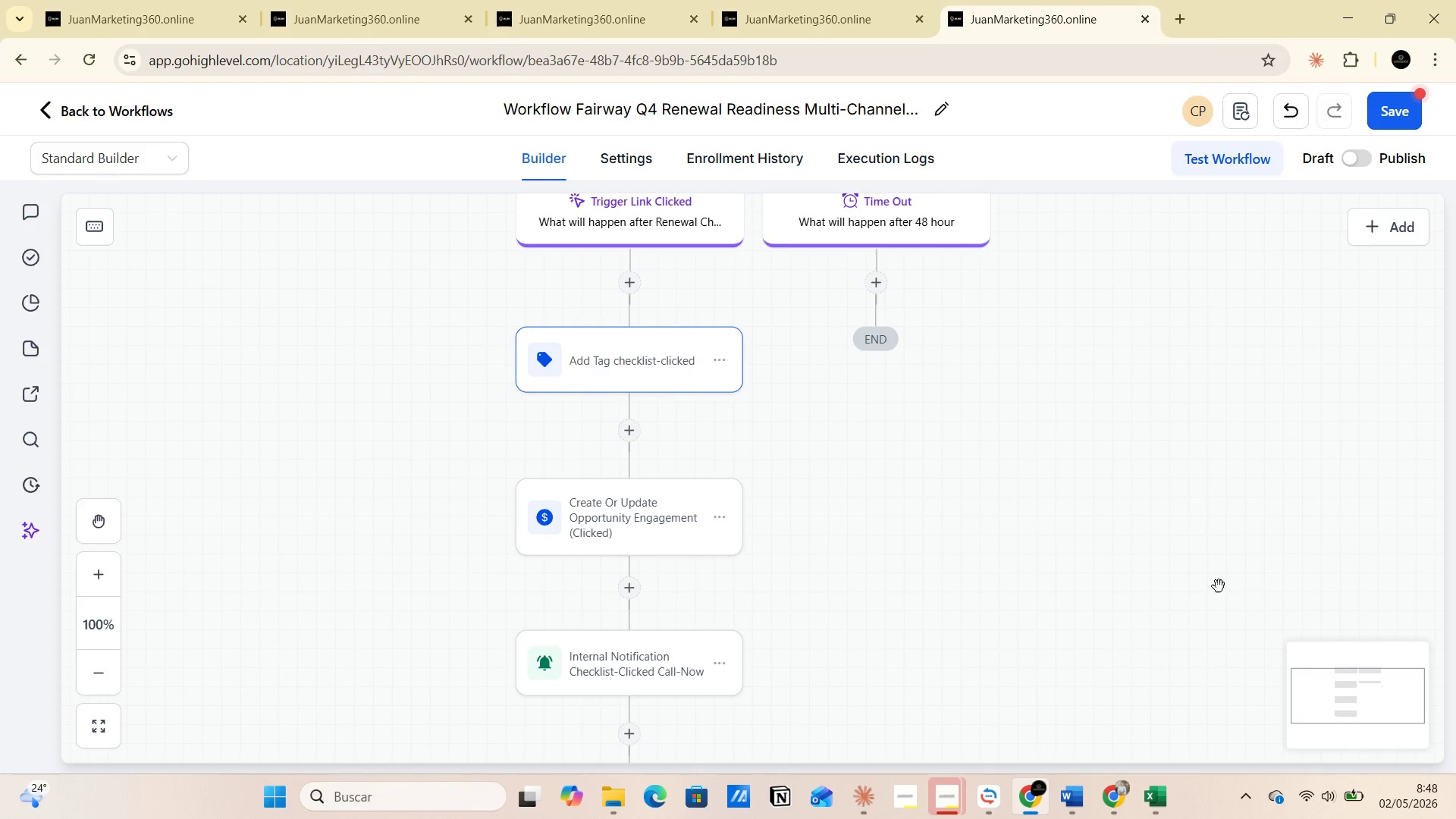 
scroll: coordinate [950, 624], scroll_direction: down, amount: 4.0
 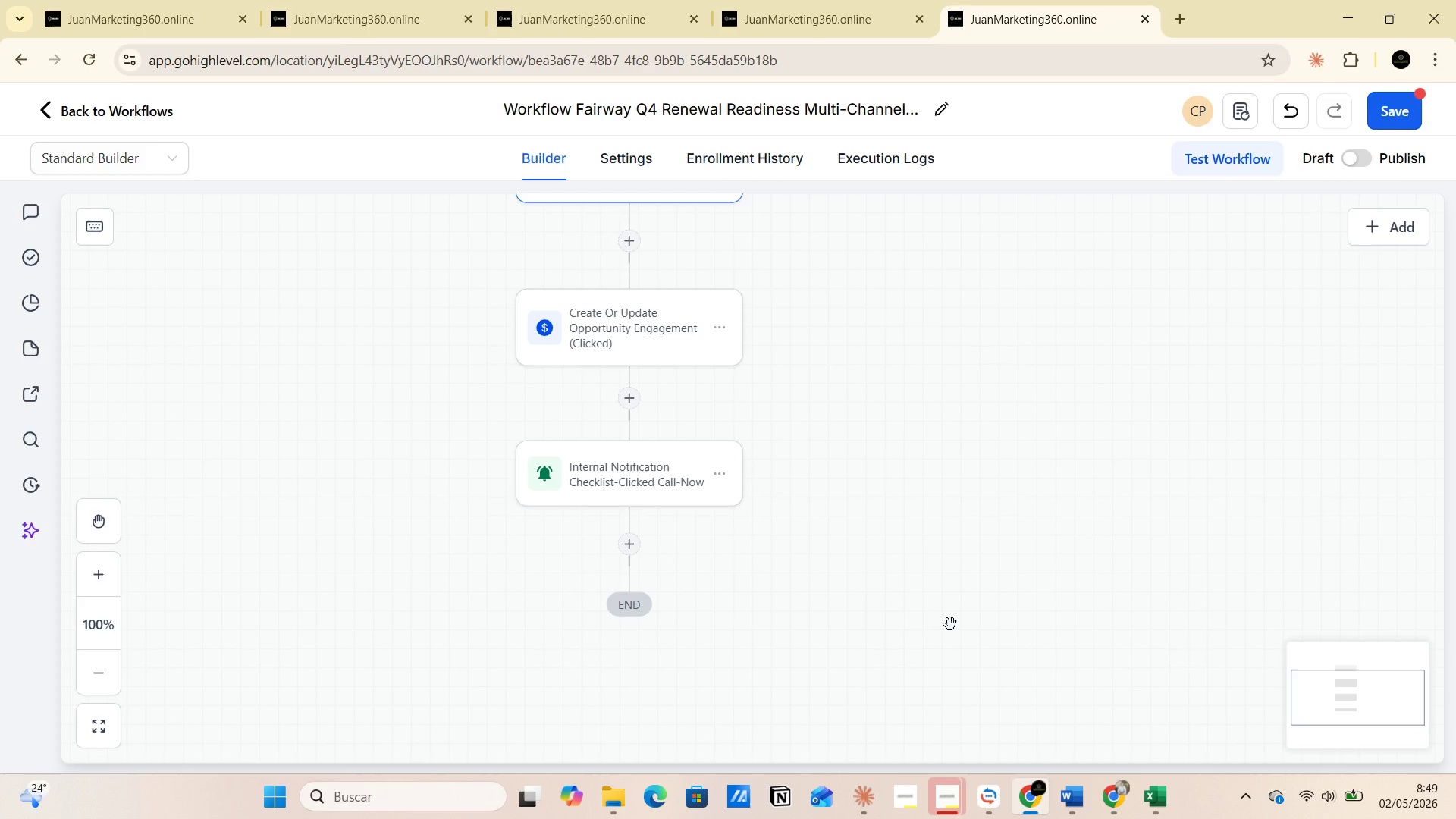 
scroll: coordinate [950, 624], scroll_direction: up, amount: 4.0
 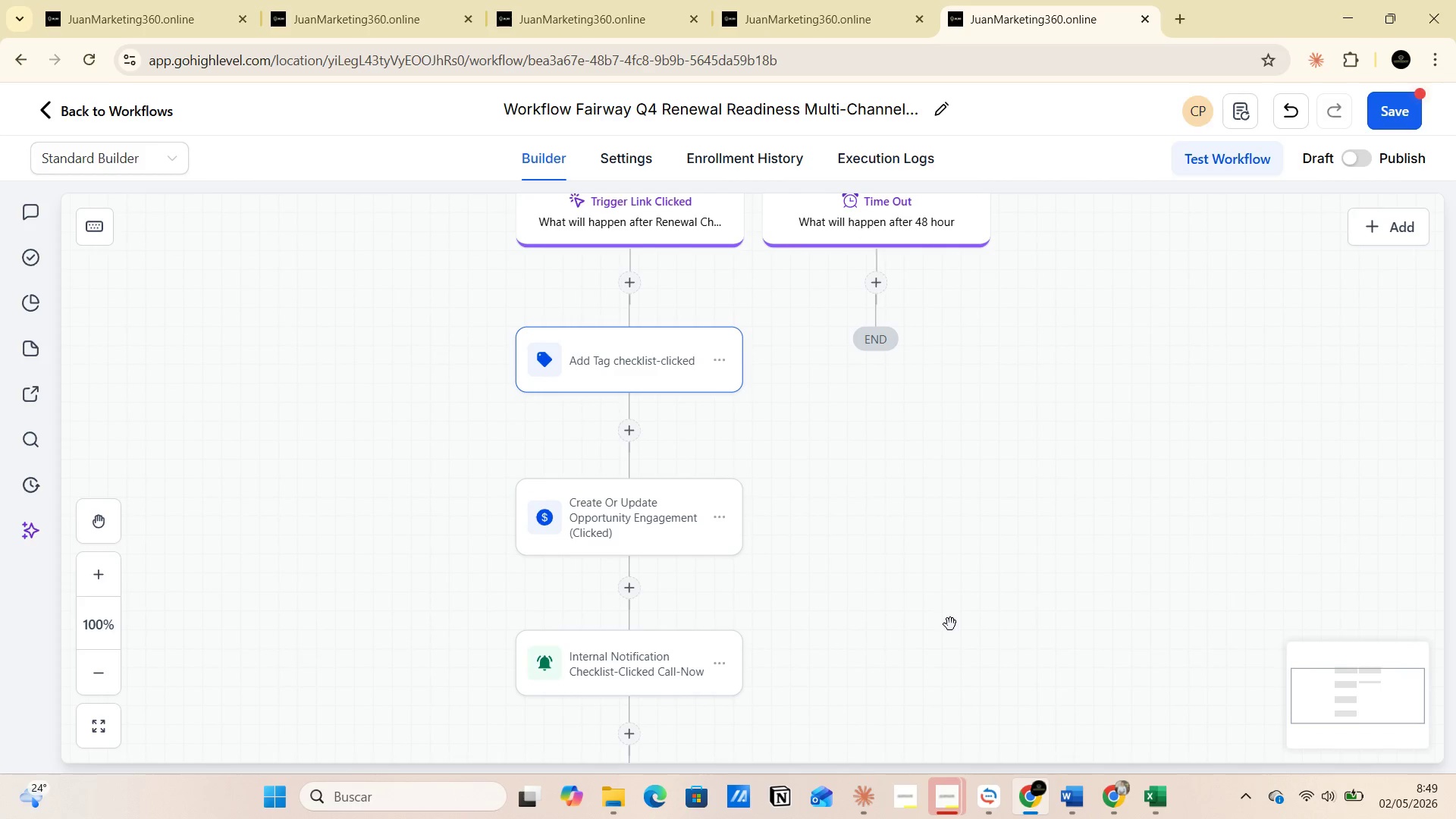 
scroll: coordinate [950, 624], scroll_direction: down, amount: 1.0
 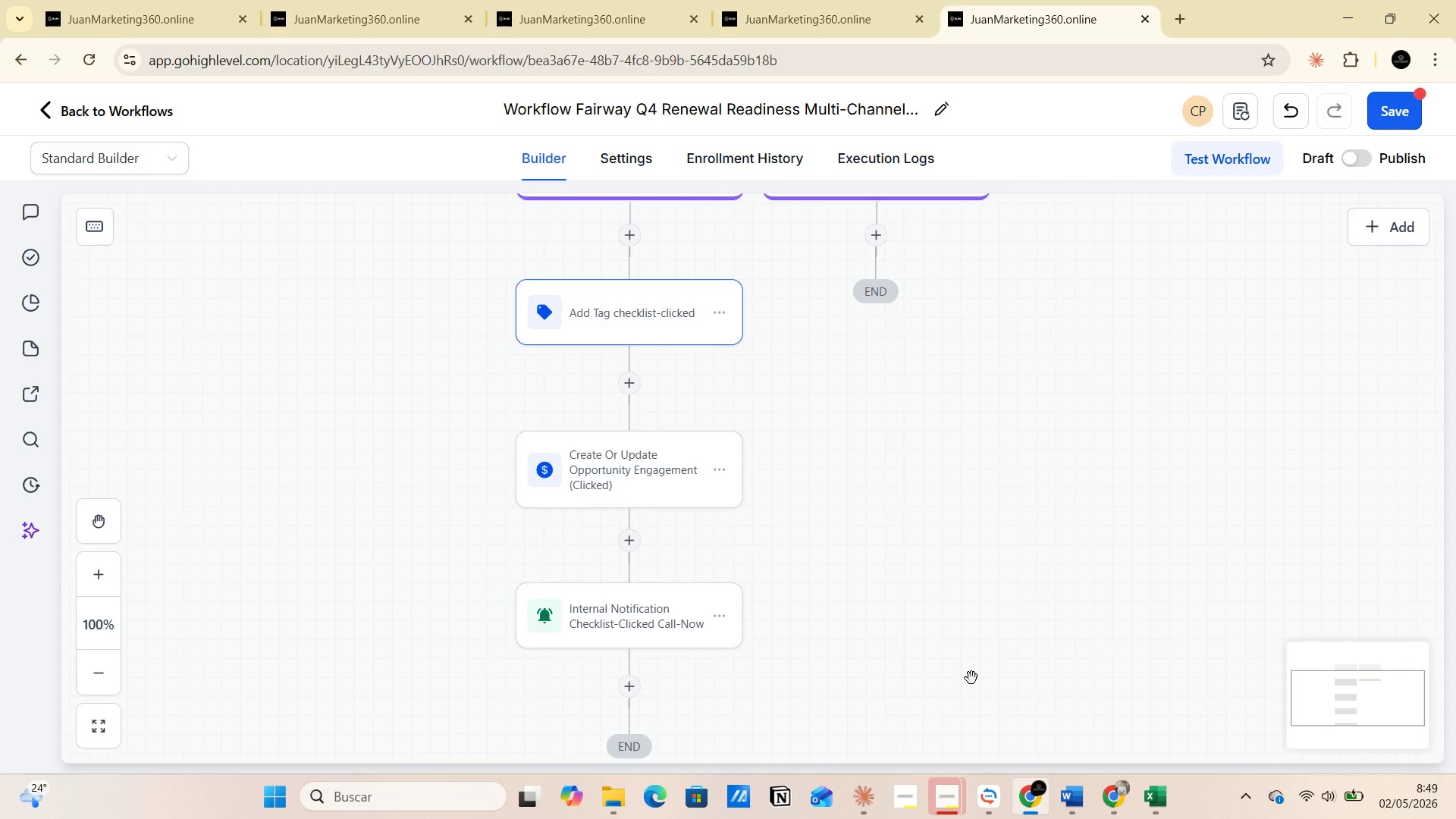 
wait(9.76)
 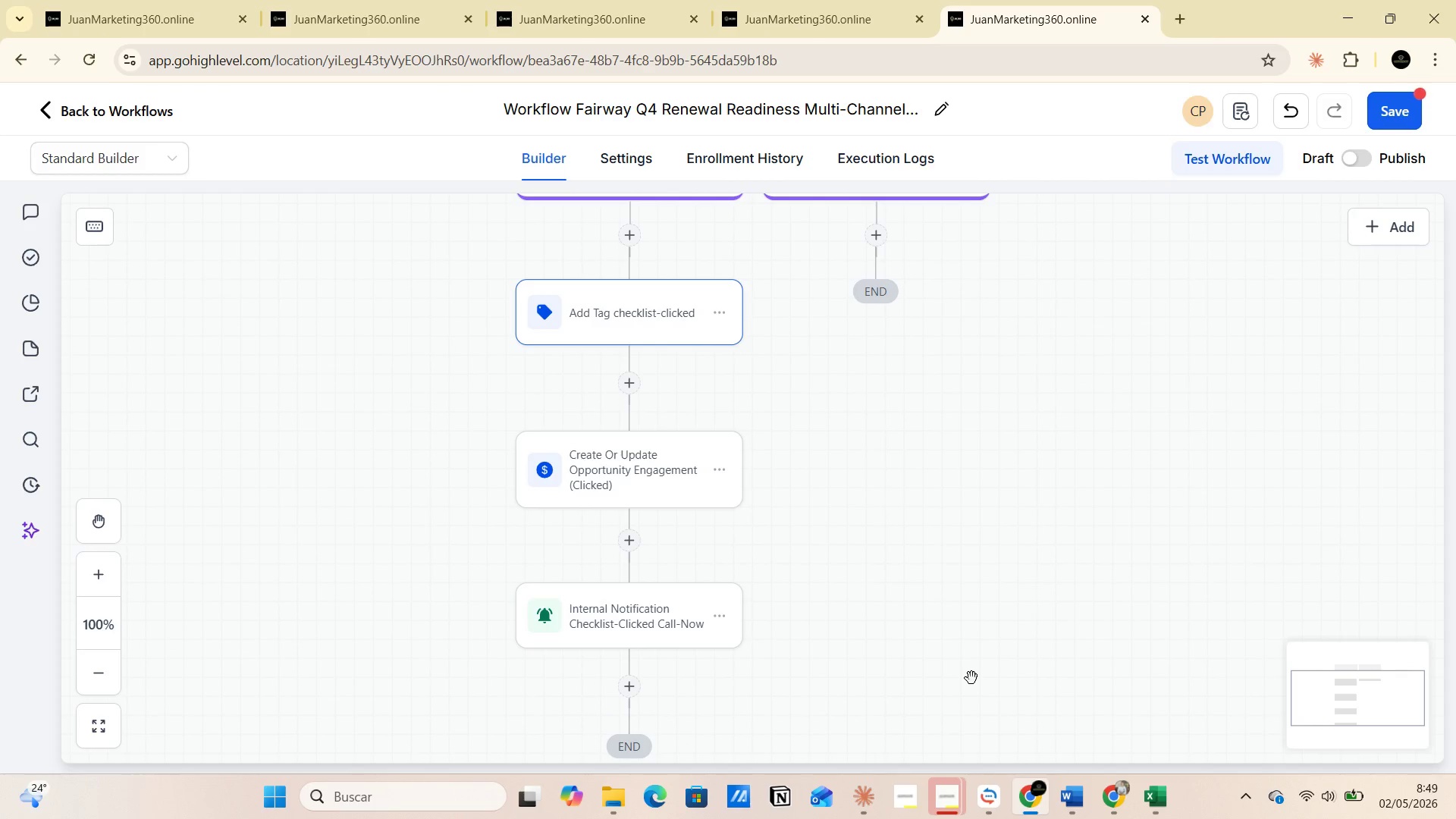 
scroll: coordinate [1135, 504], scroll_direction: up, amount: 1.0
 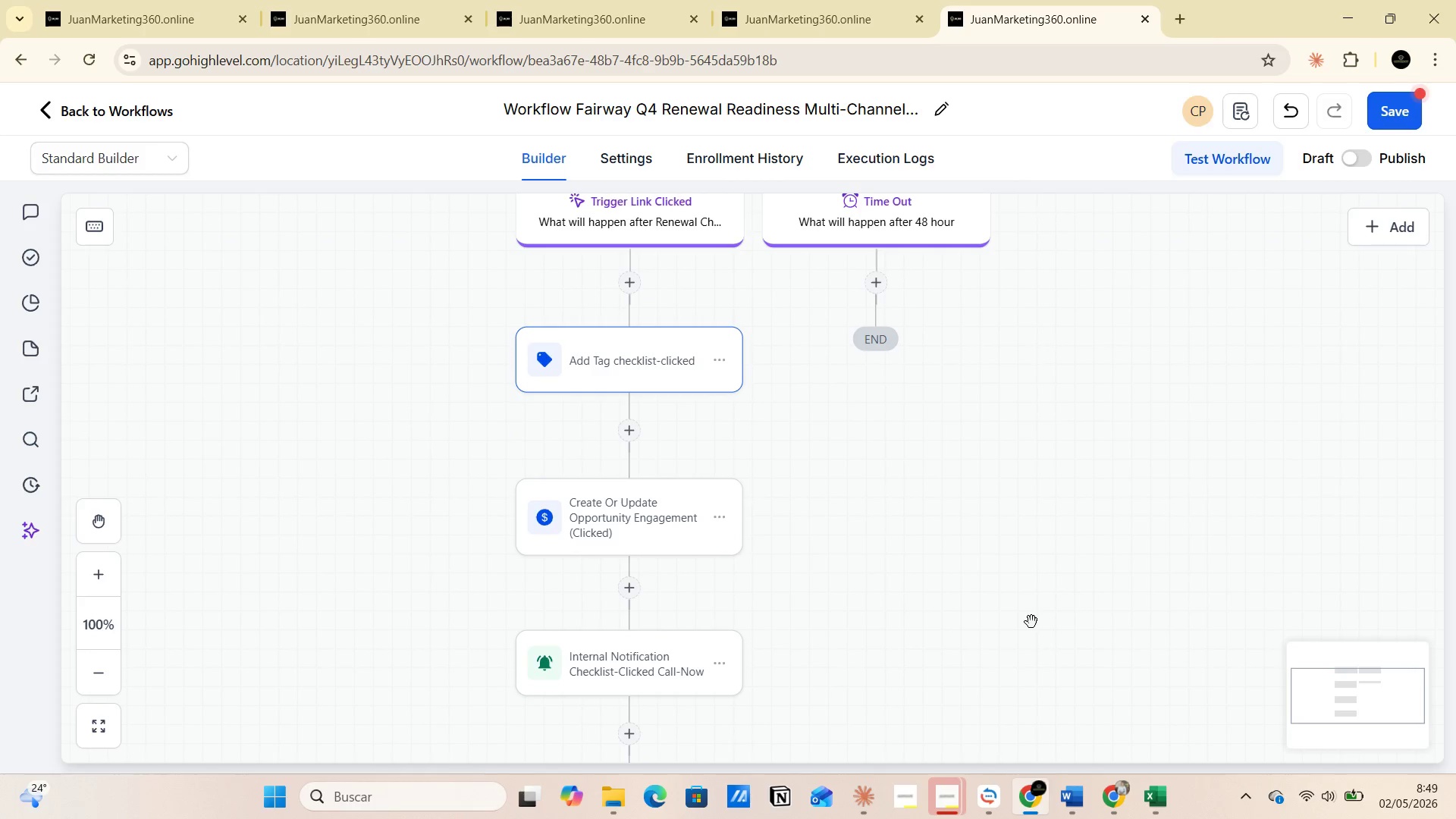 
wait(5.22)
 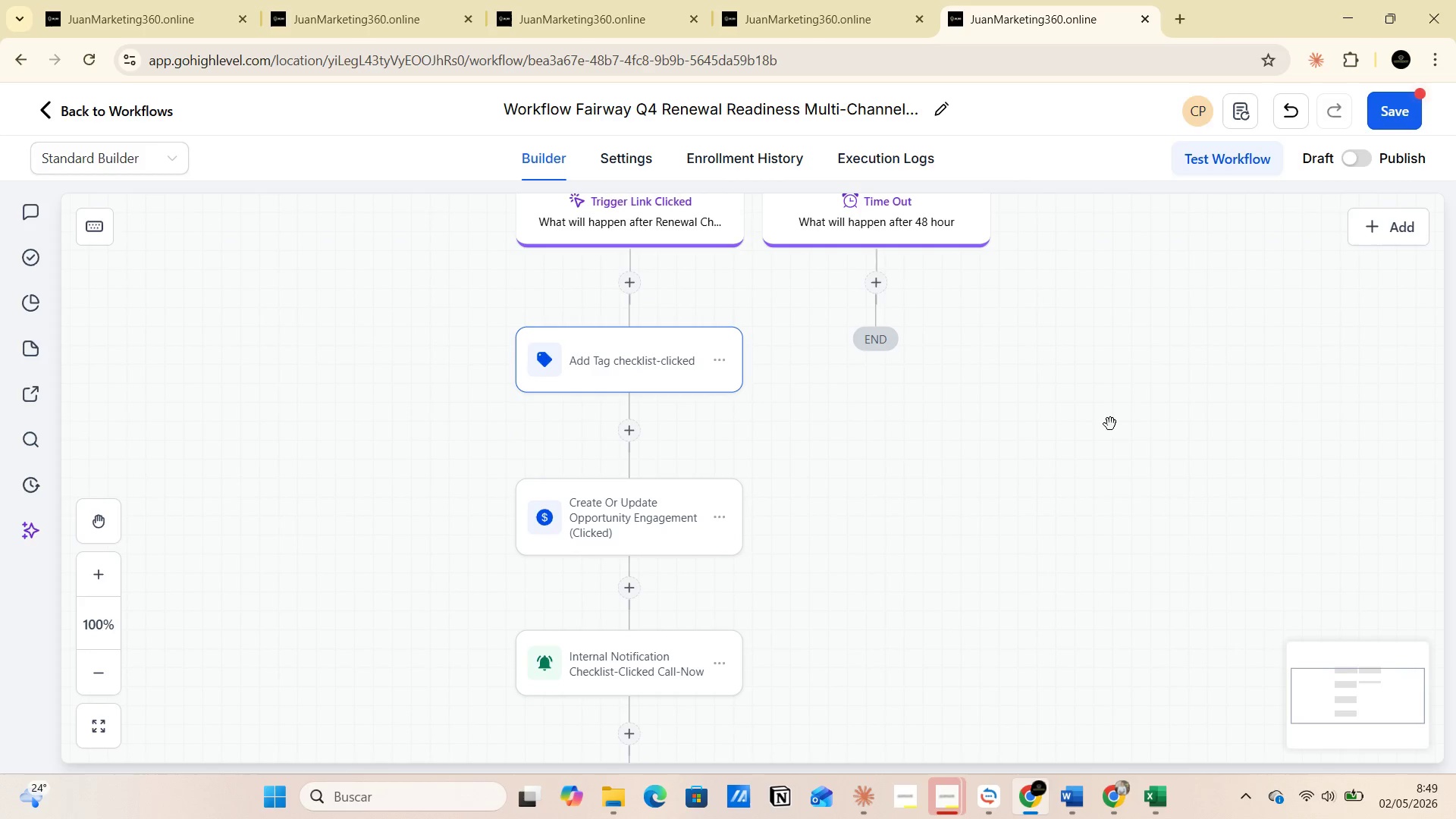 
scroll: coordinate [1031, 622], scroll_direction: down, amount: 1.0
 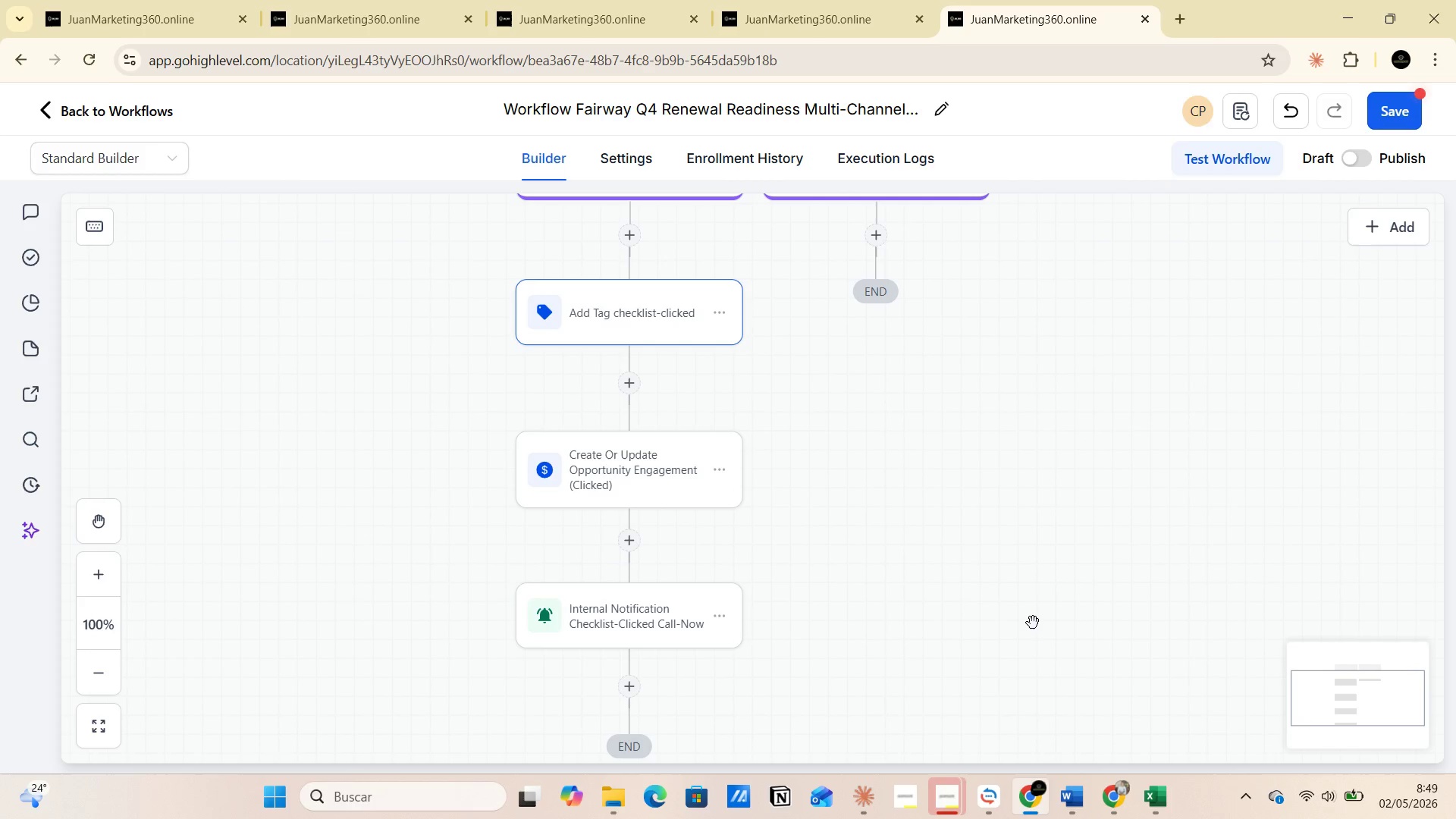 
scroll: coordinate [1034, 623], scroll_direction: up, amount: 3.0
 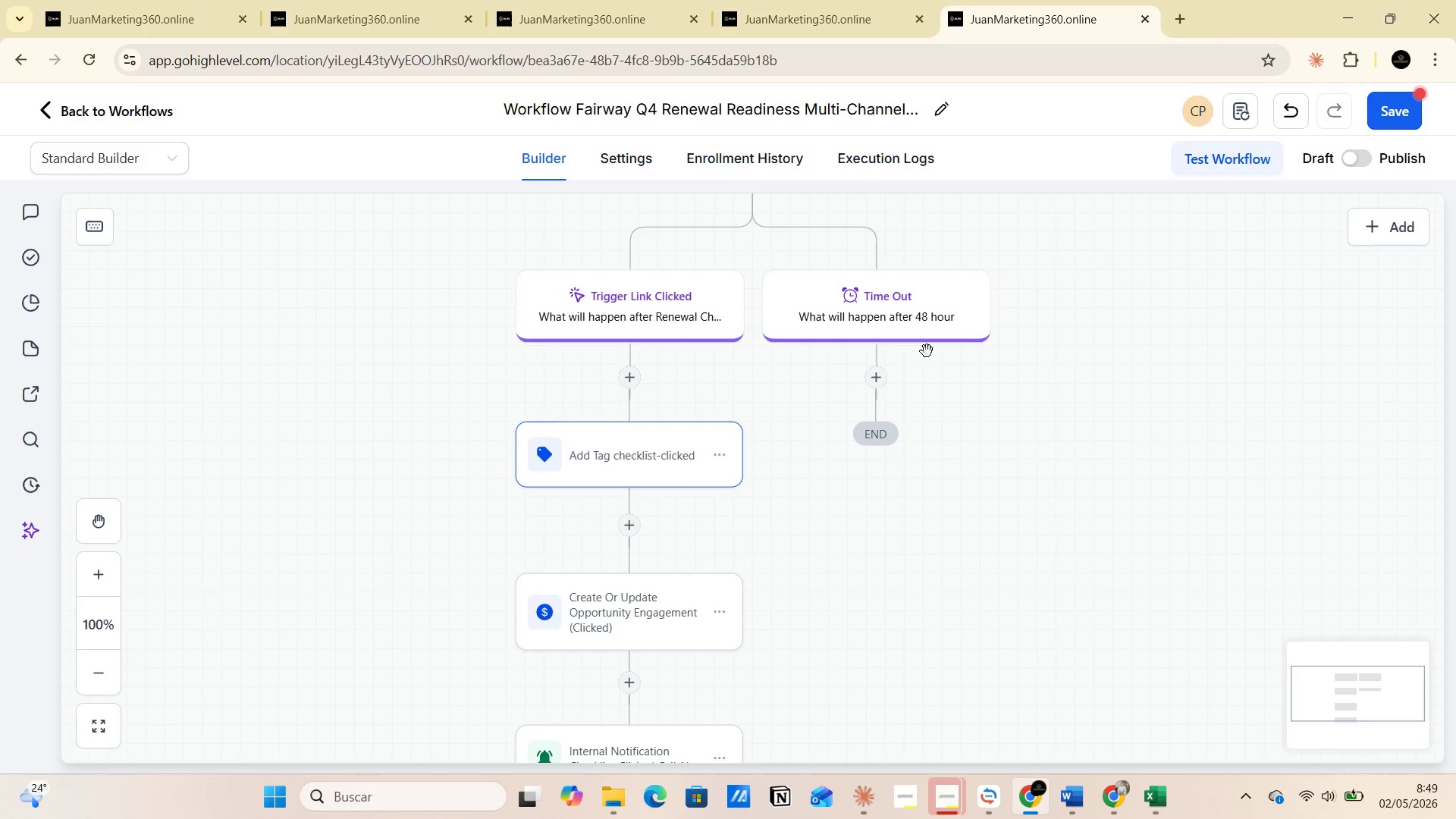 
left_click([879, 385])
 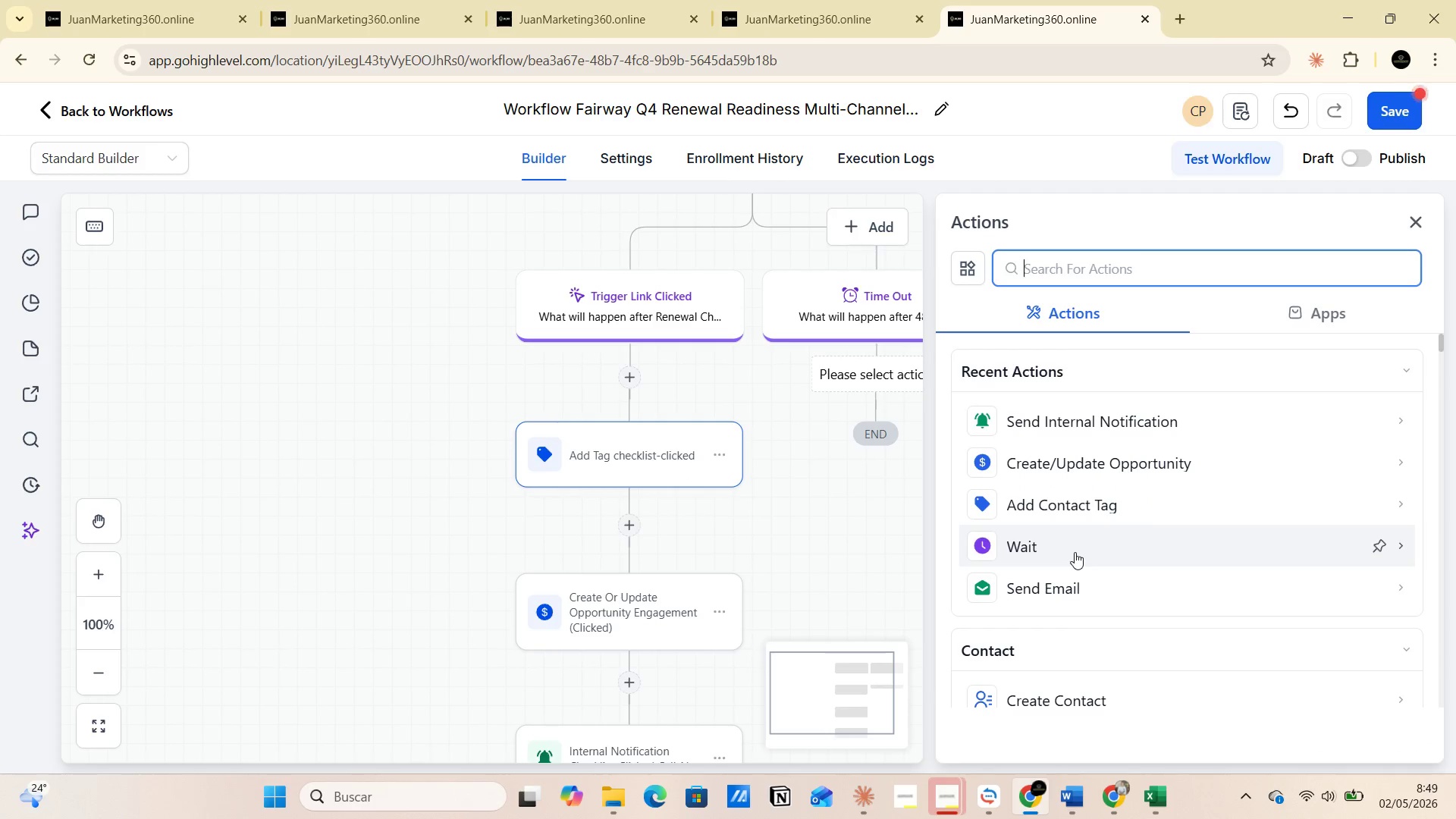 
wait(5.47)
 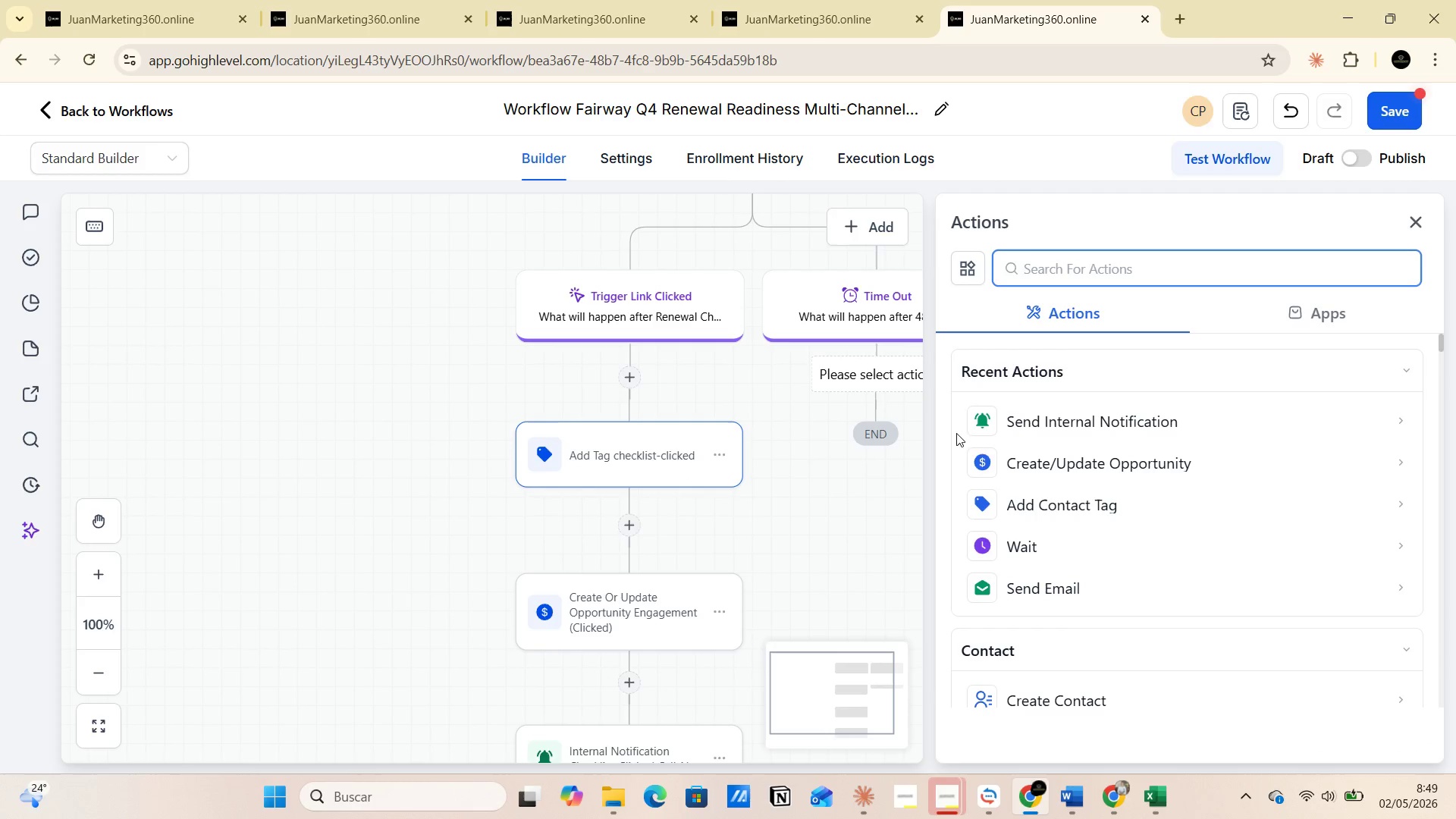 
left_click([1047, 264])
 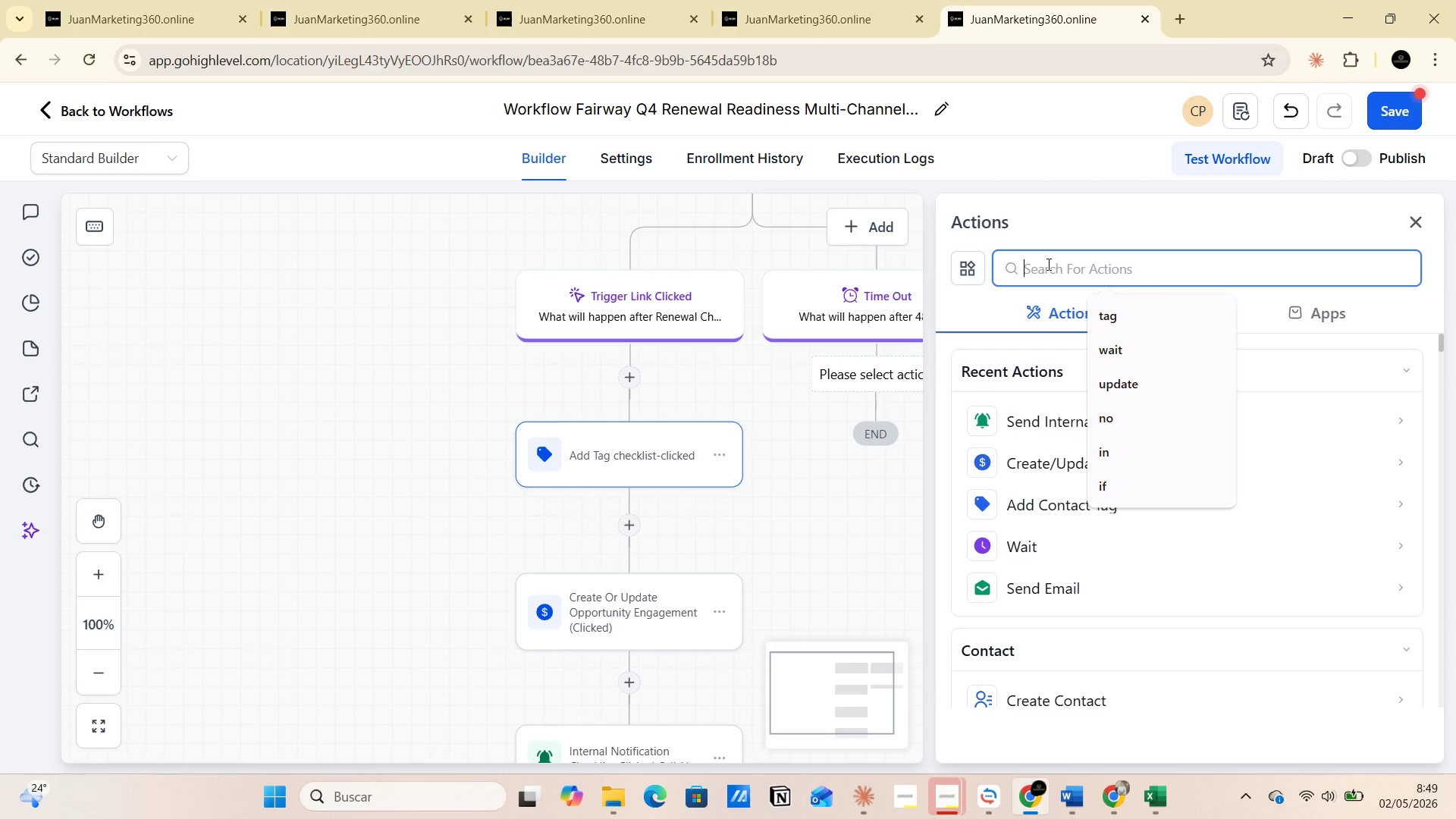 
type(sm)
 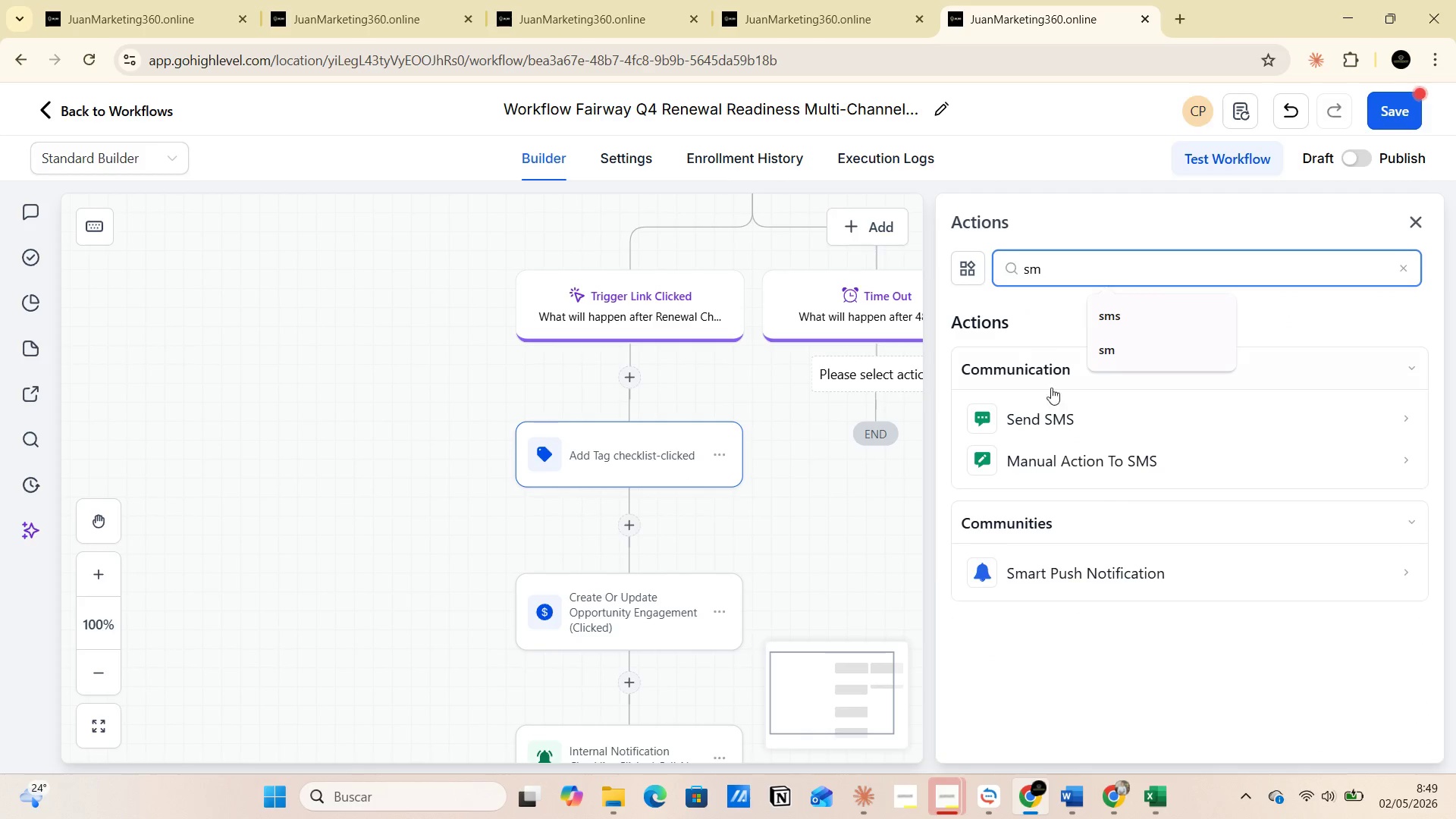 
left_click([1061, 421])
 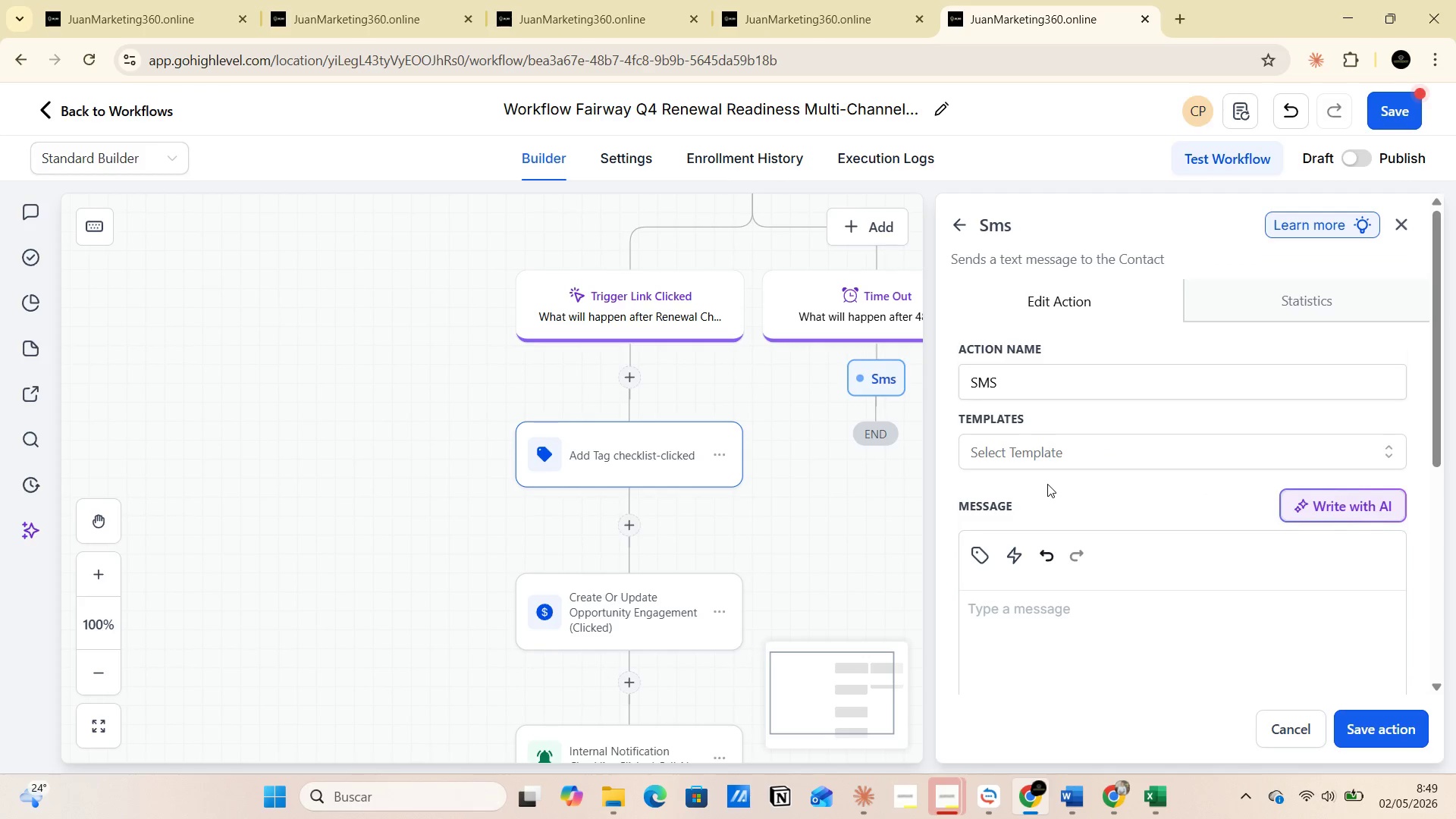 
wait(9.88)
 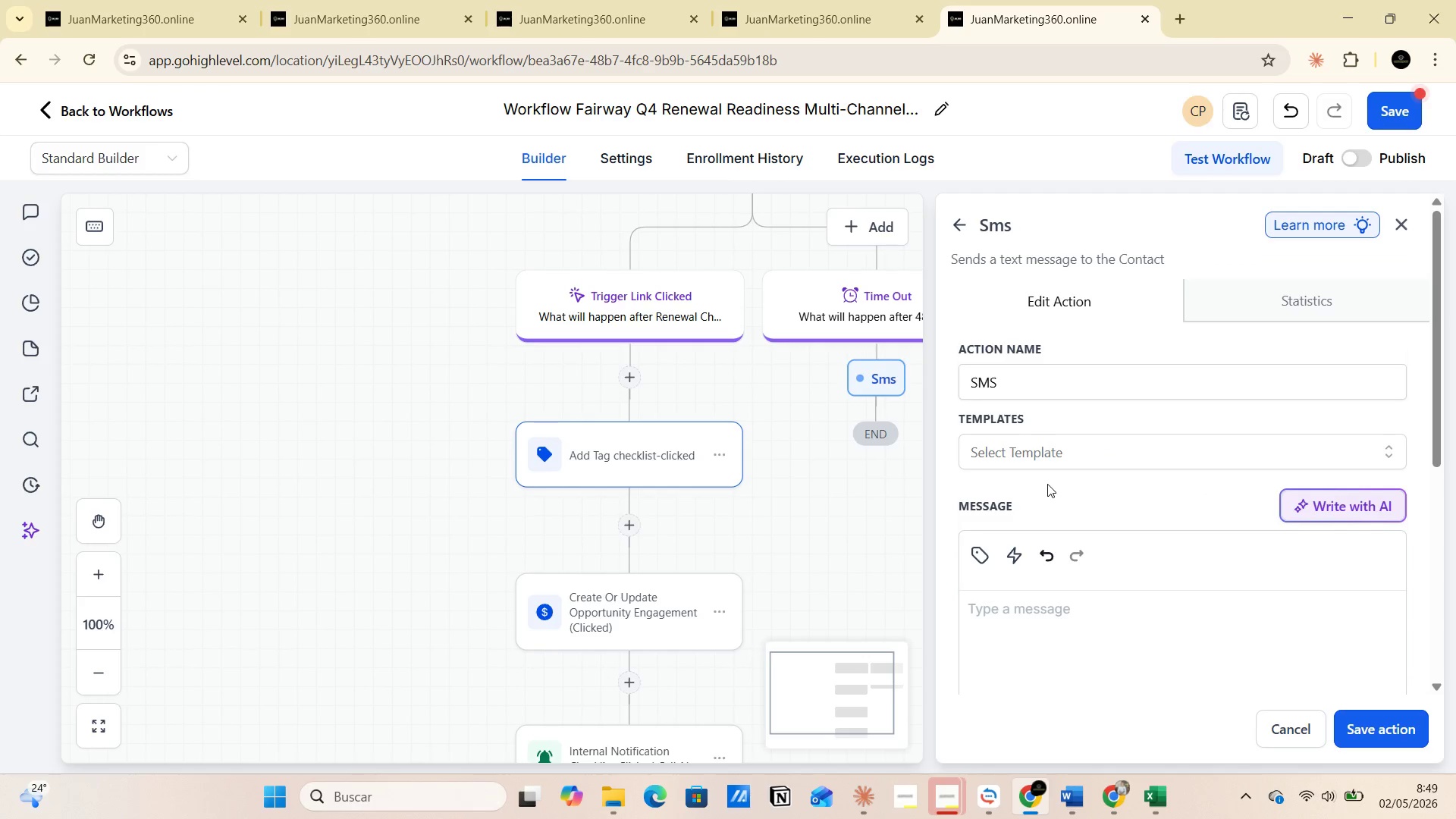 
left_click([971, 692])
 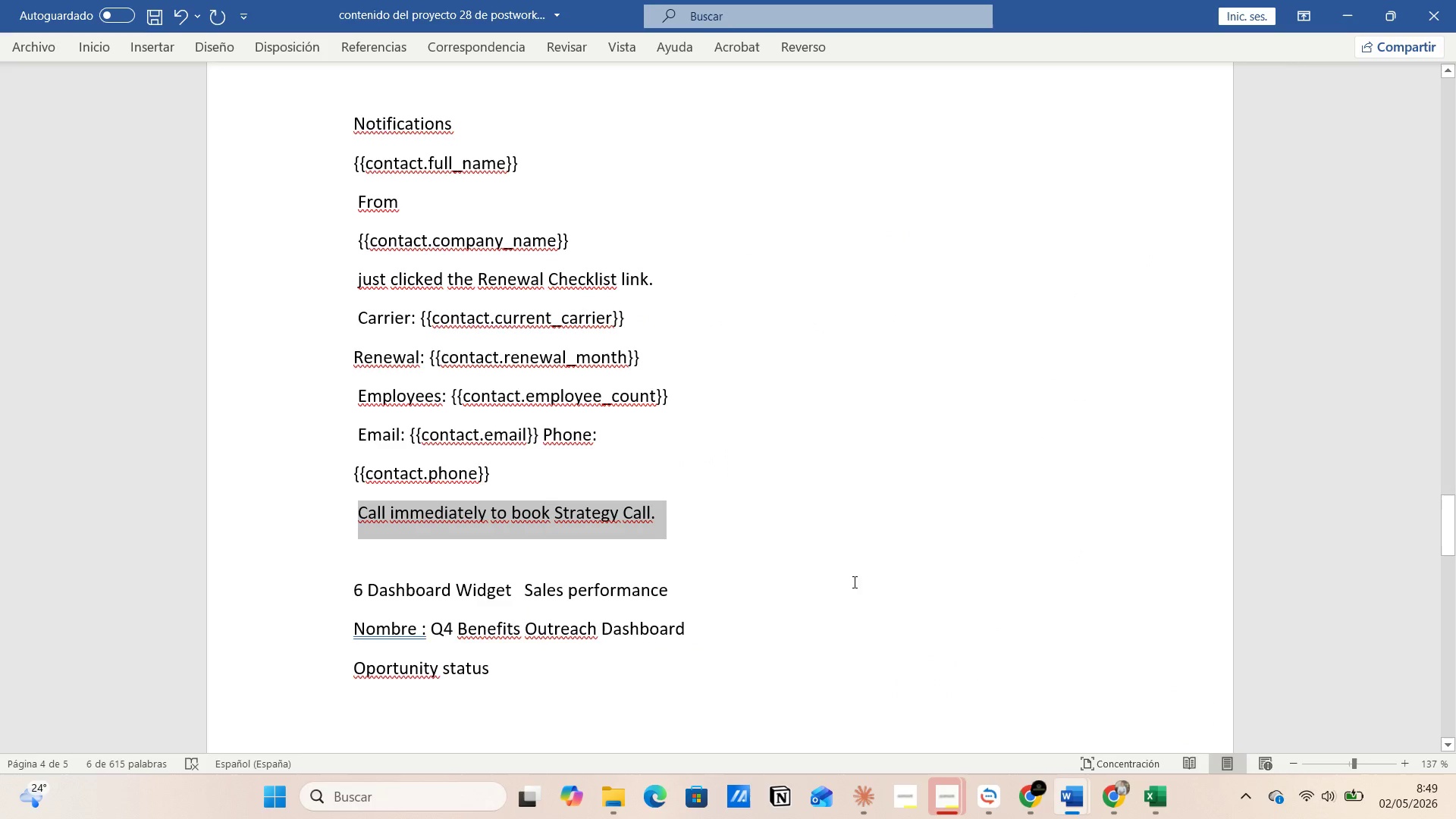 
scroll: coordinate [867, 575], scroll_direction: up, amount: 63.0
 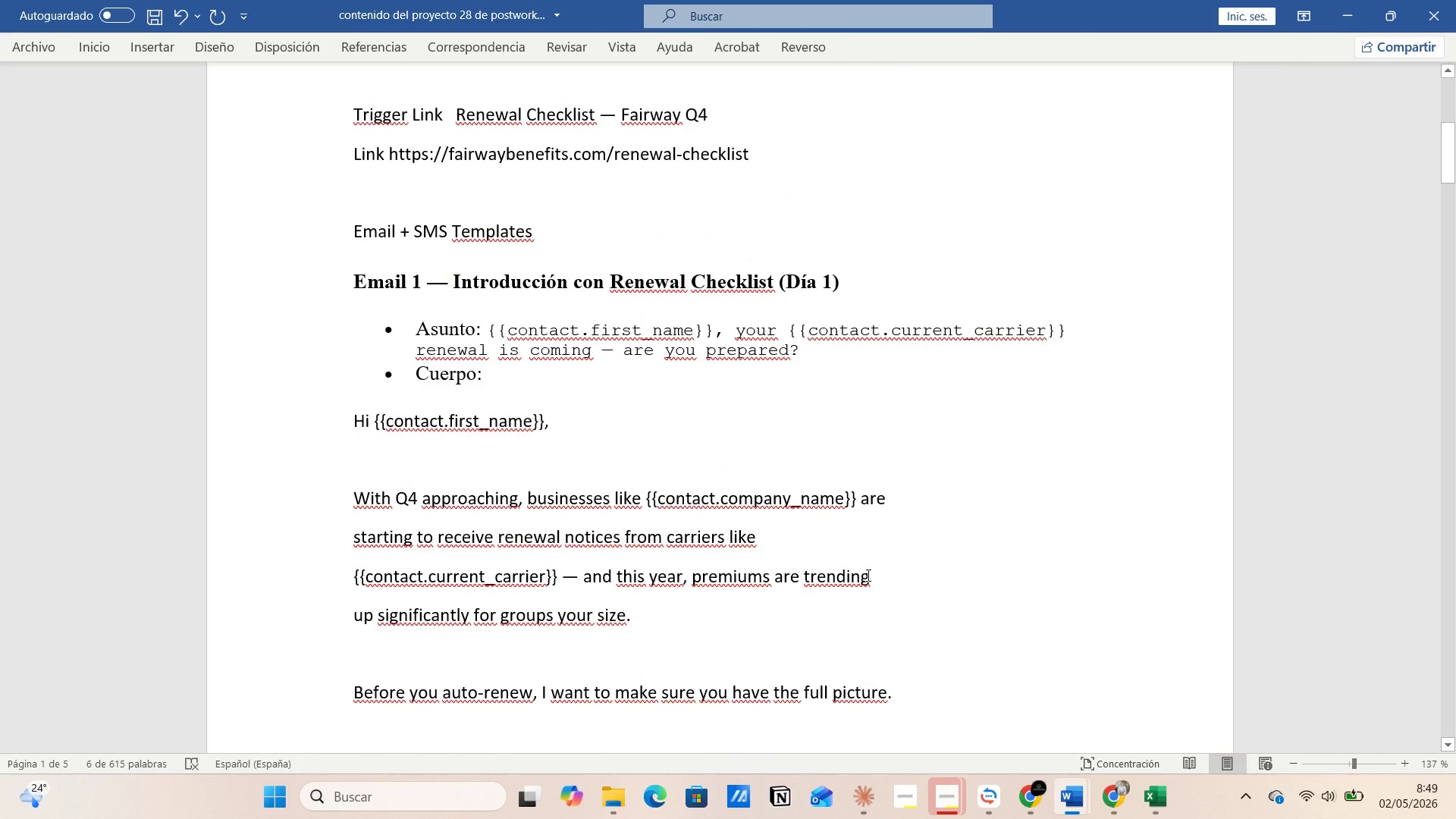 
scroll: coordinate [868, 573], scroll_direction: down, amount: 28.0
 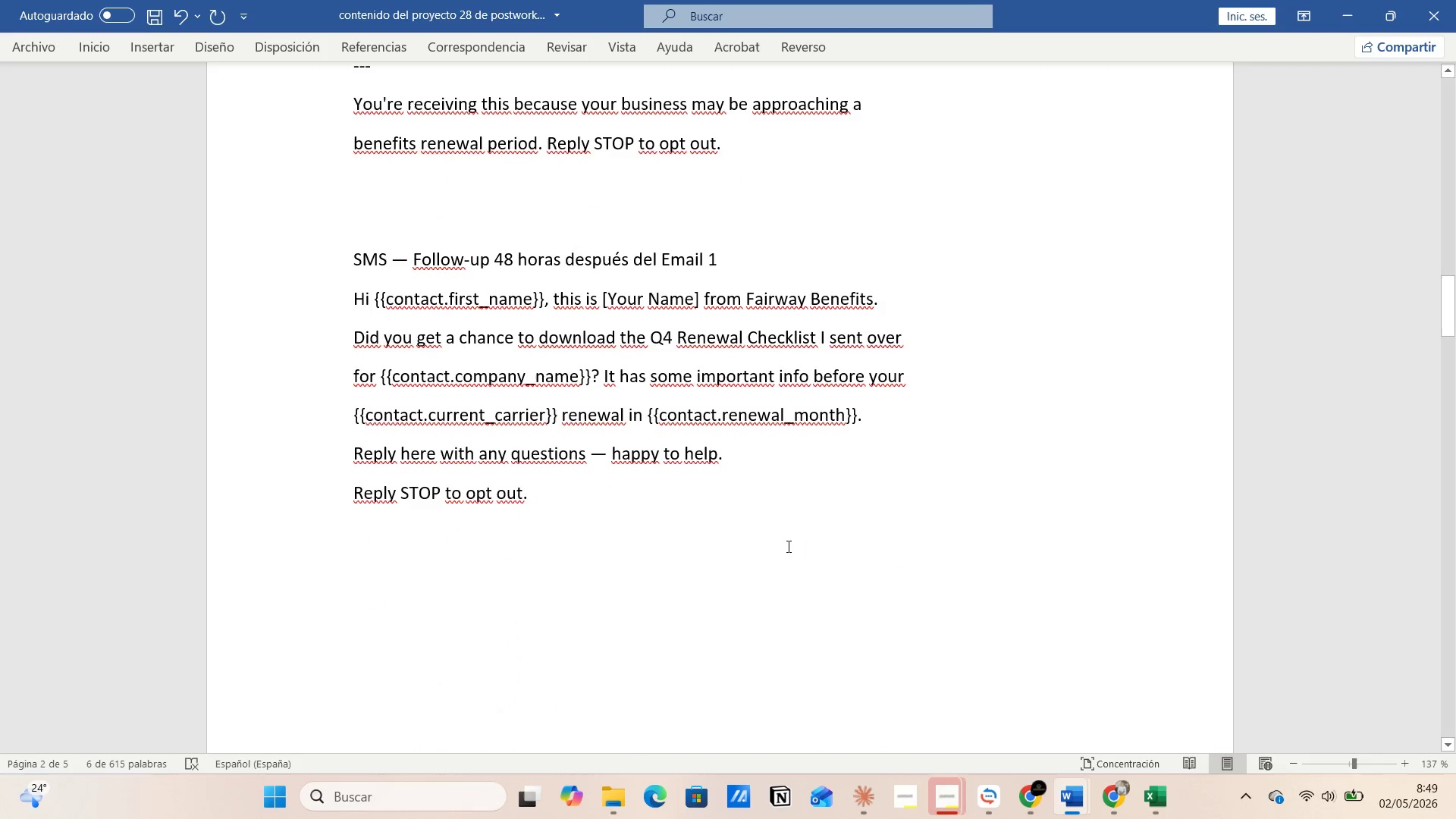 
left_click([692, 527])
 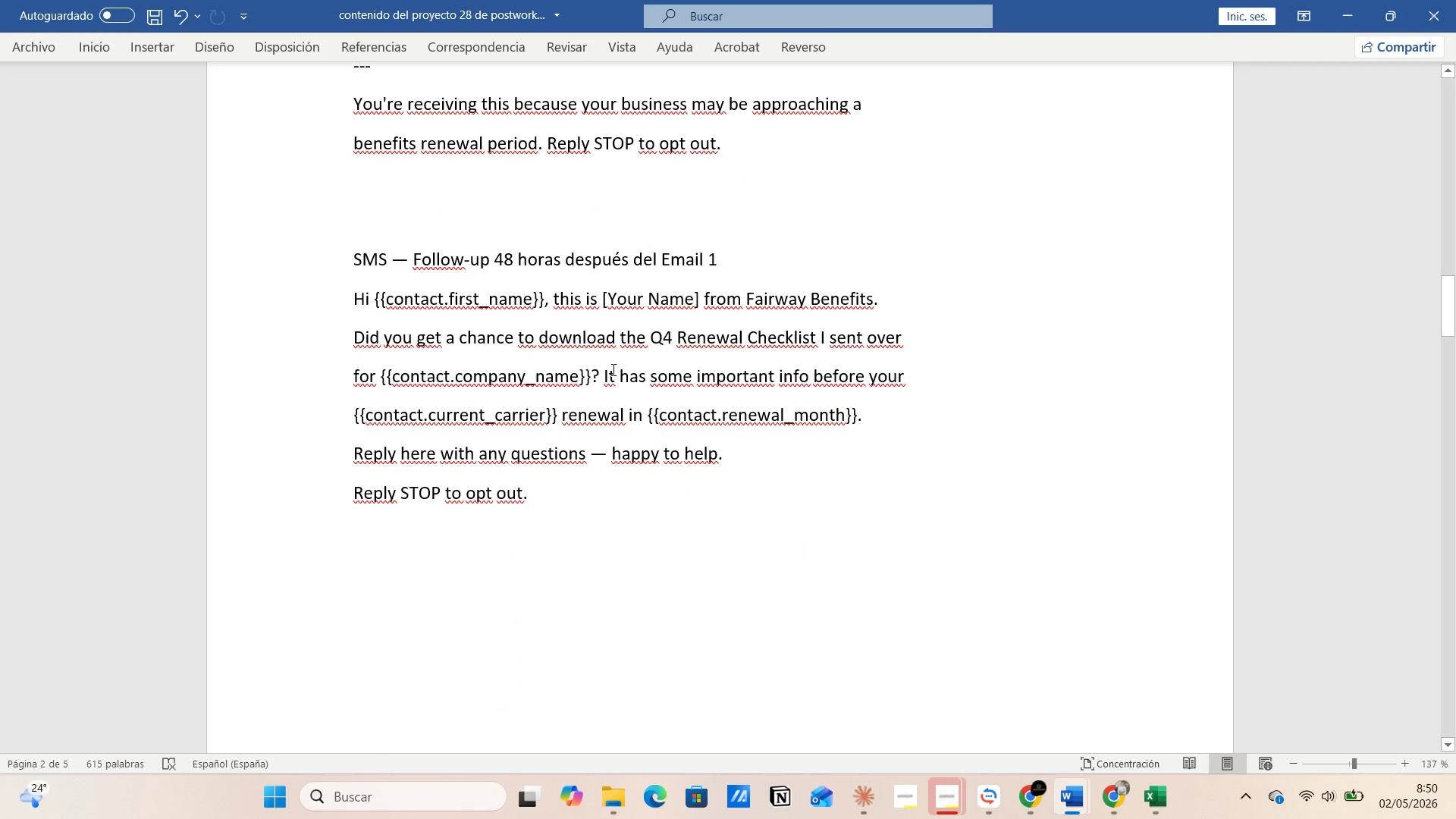 
left_click([613, 356])
 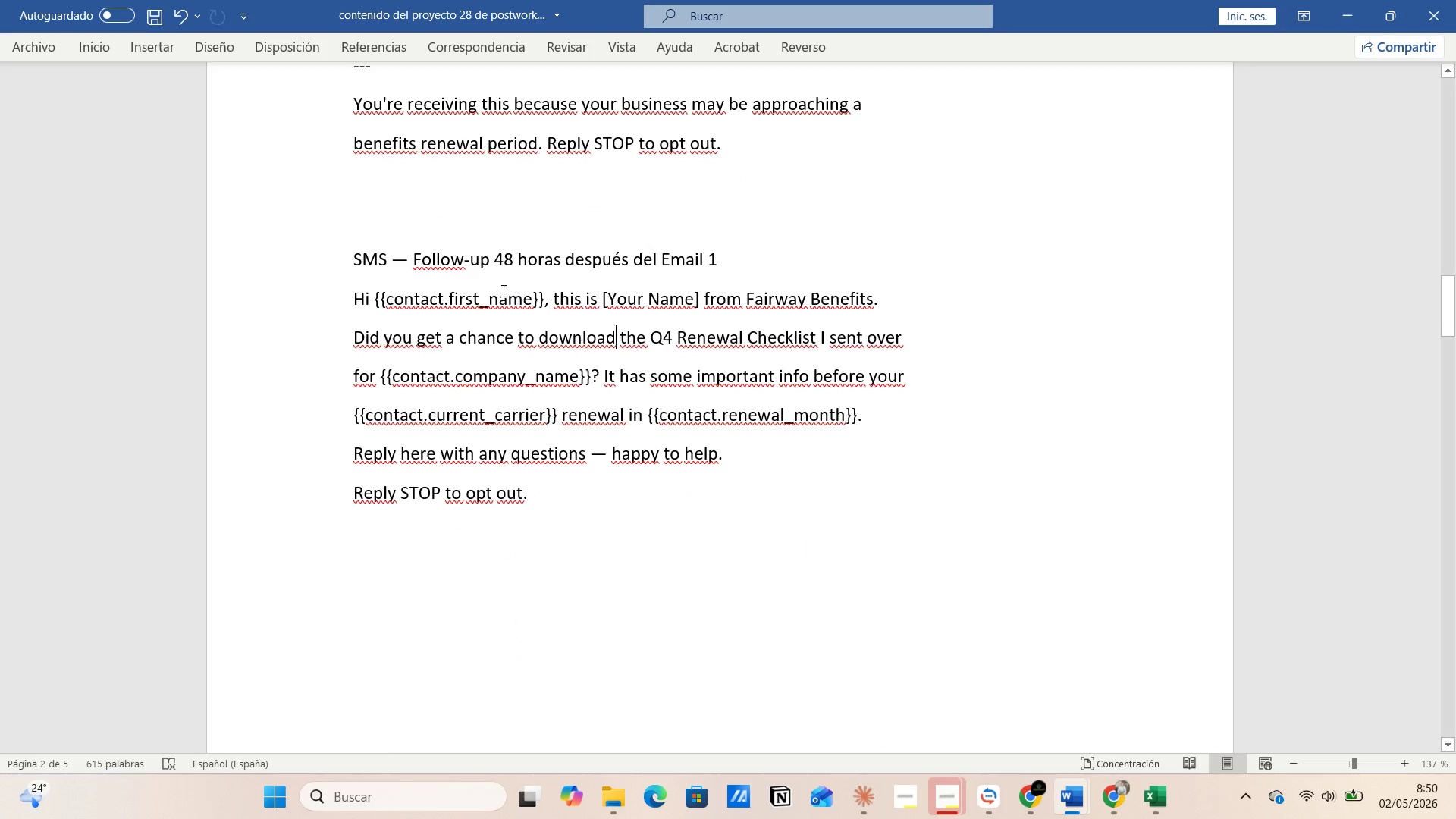 
left_click([482, 281])
 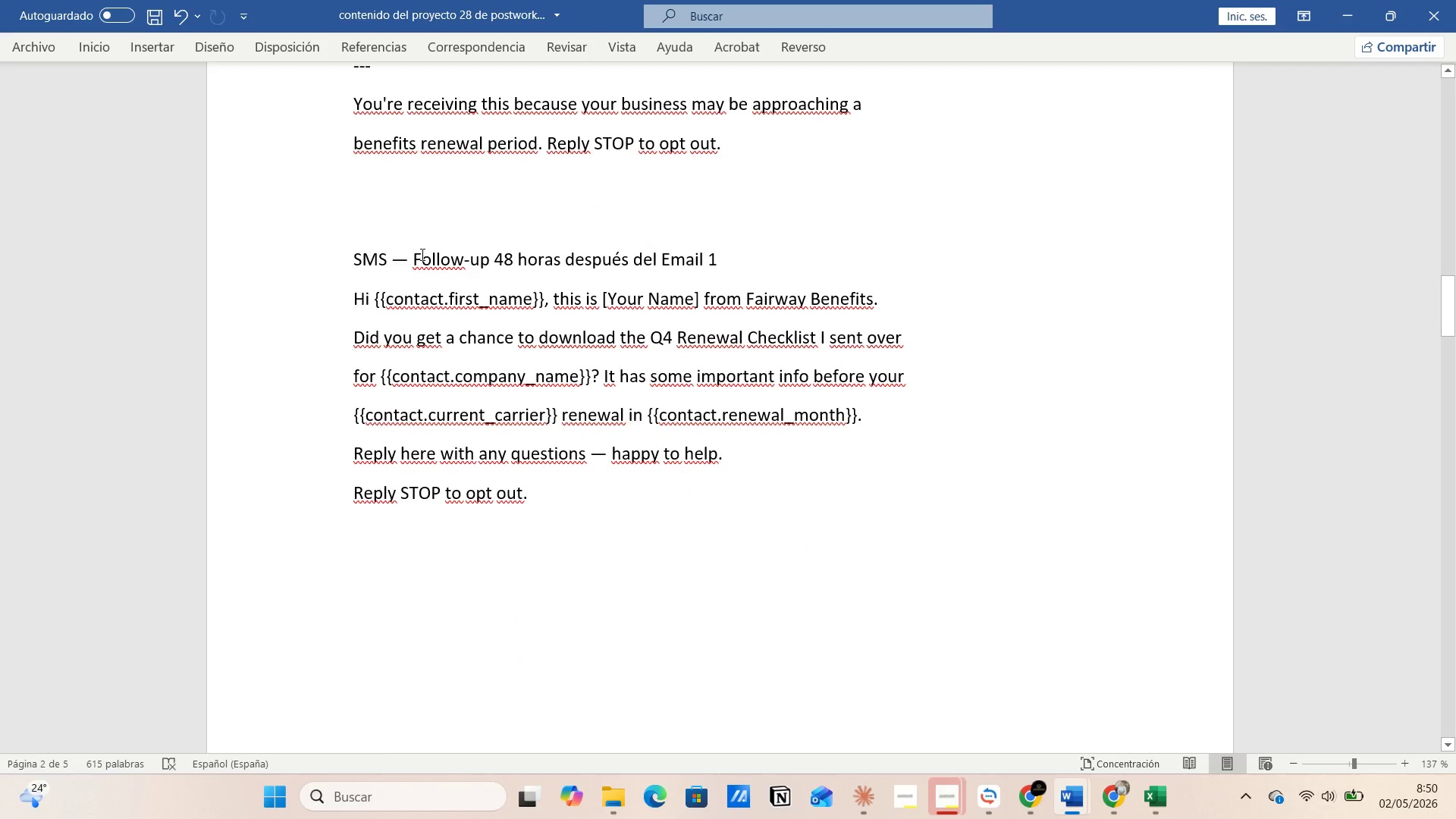 
left_click_drag(start_coordinate=[413, 256], to_coordinate=[727, 257])
 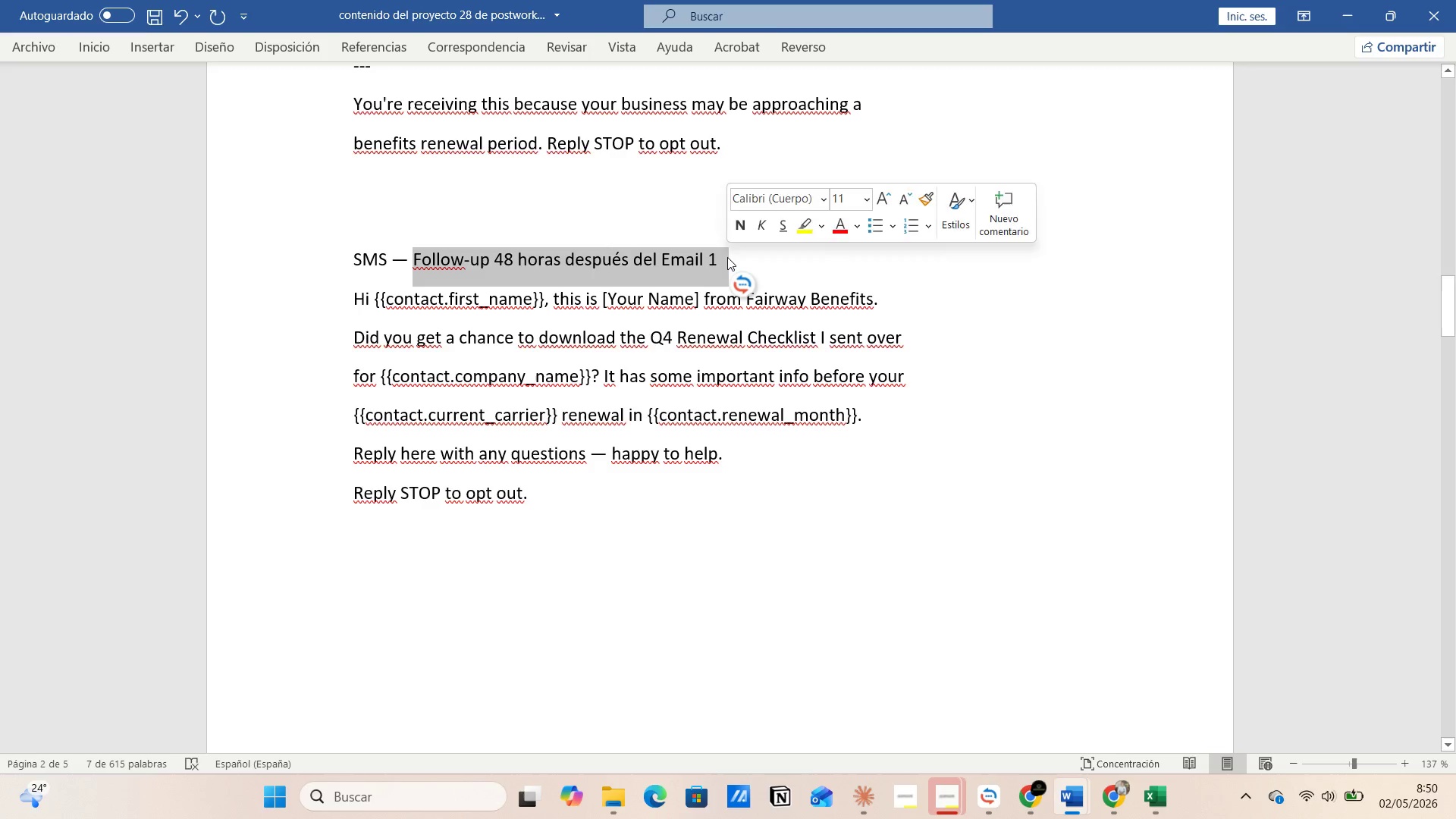 
key(Control+C)
 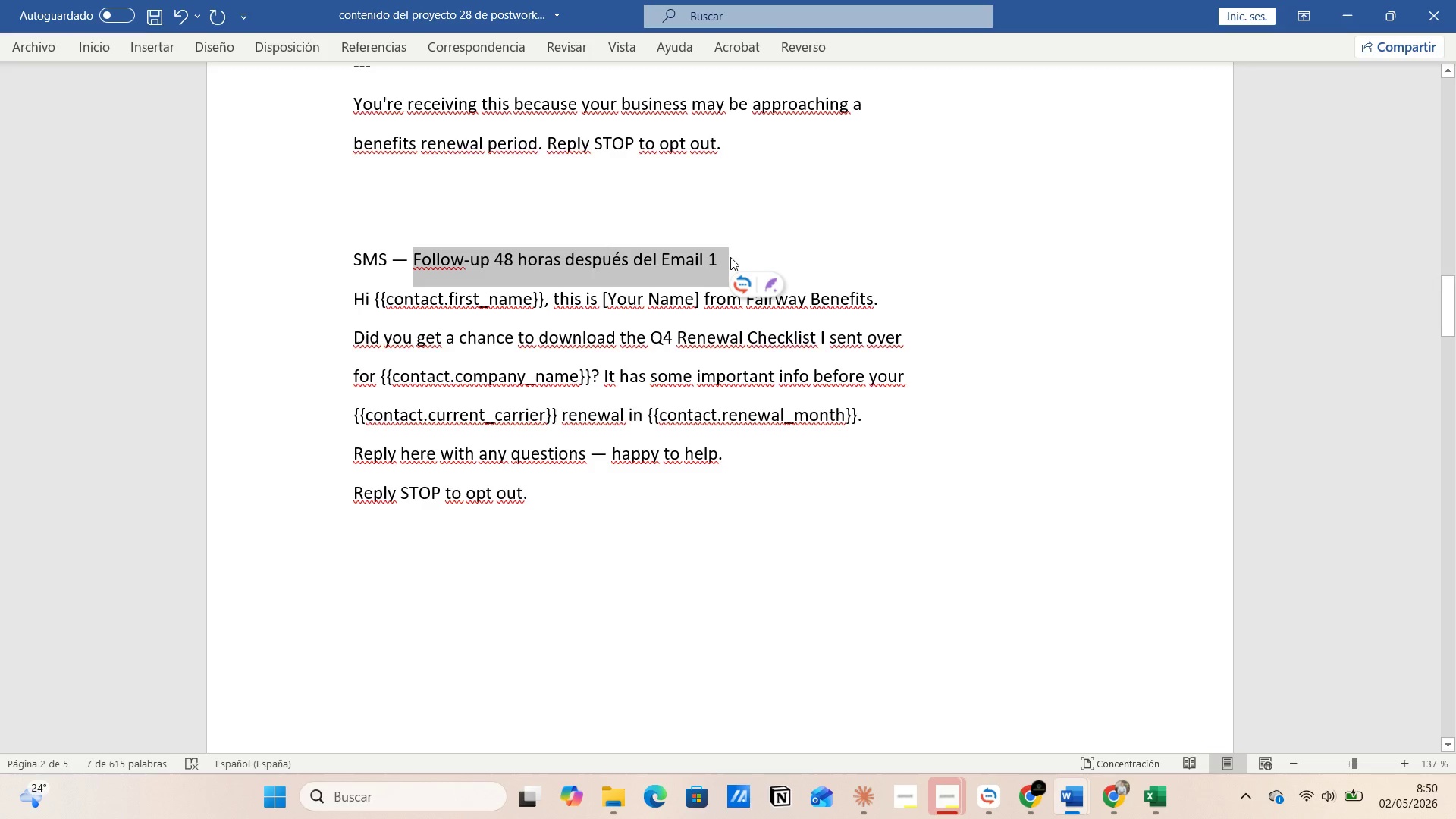 
key(Alt+AltLeft)
 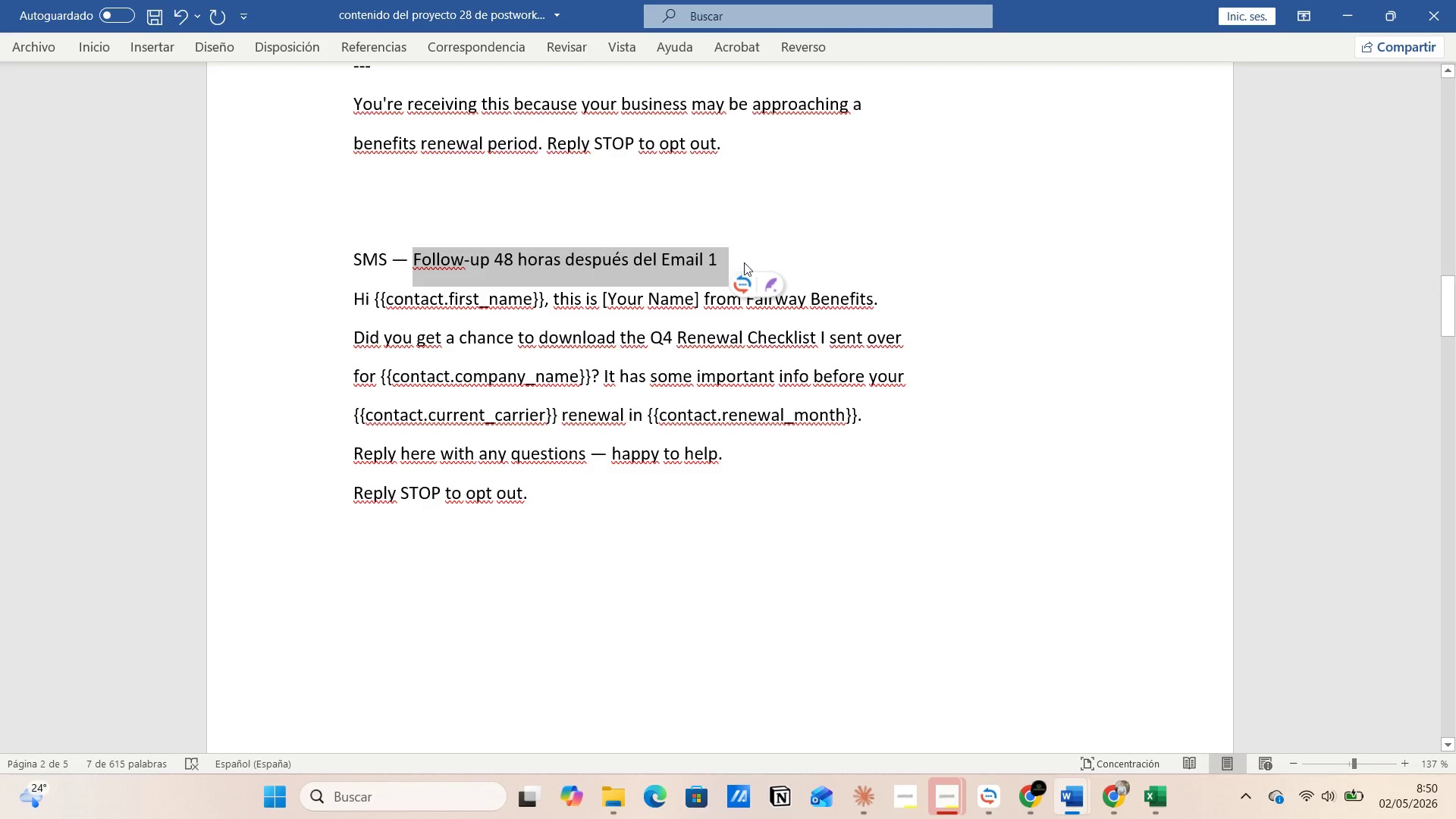 
key(Alt+Tab)
 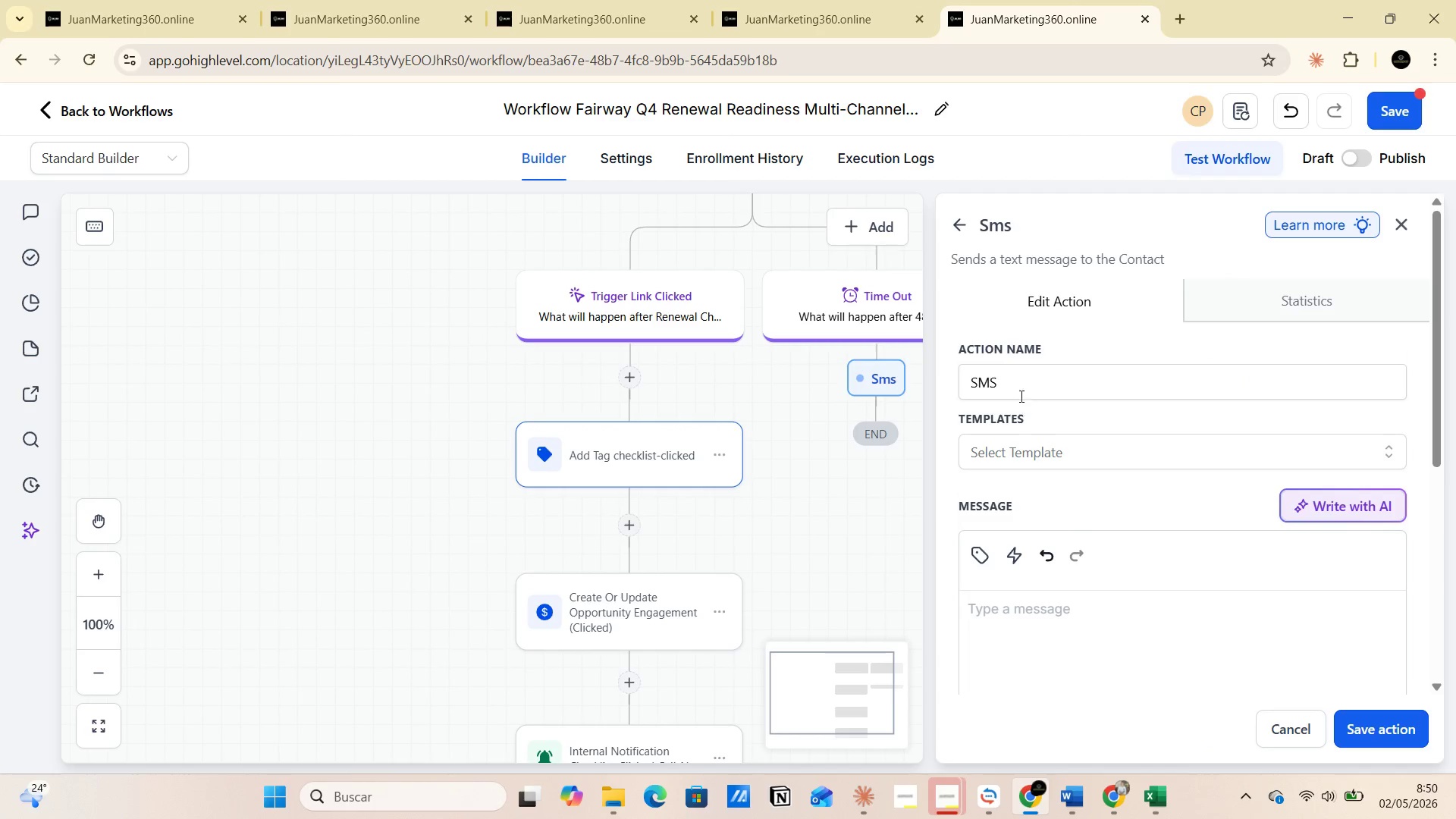 
left_click([1016, 386])
 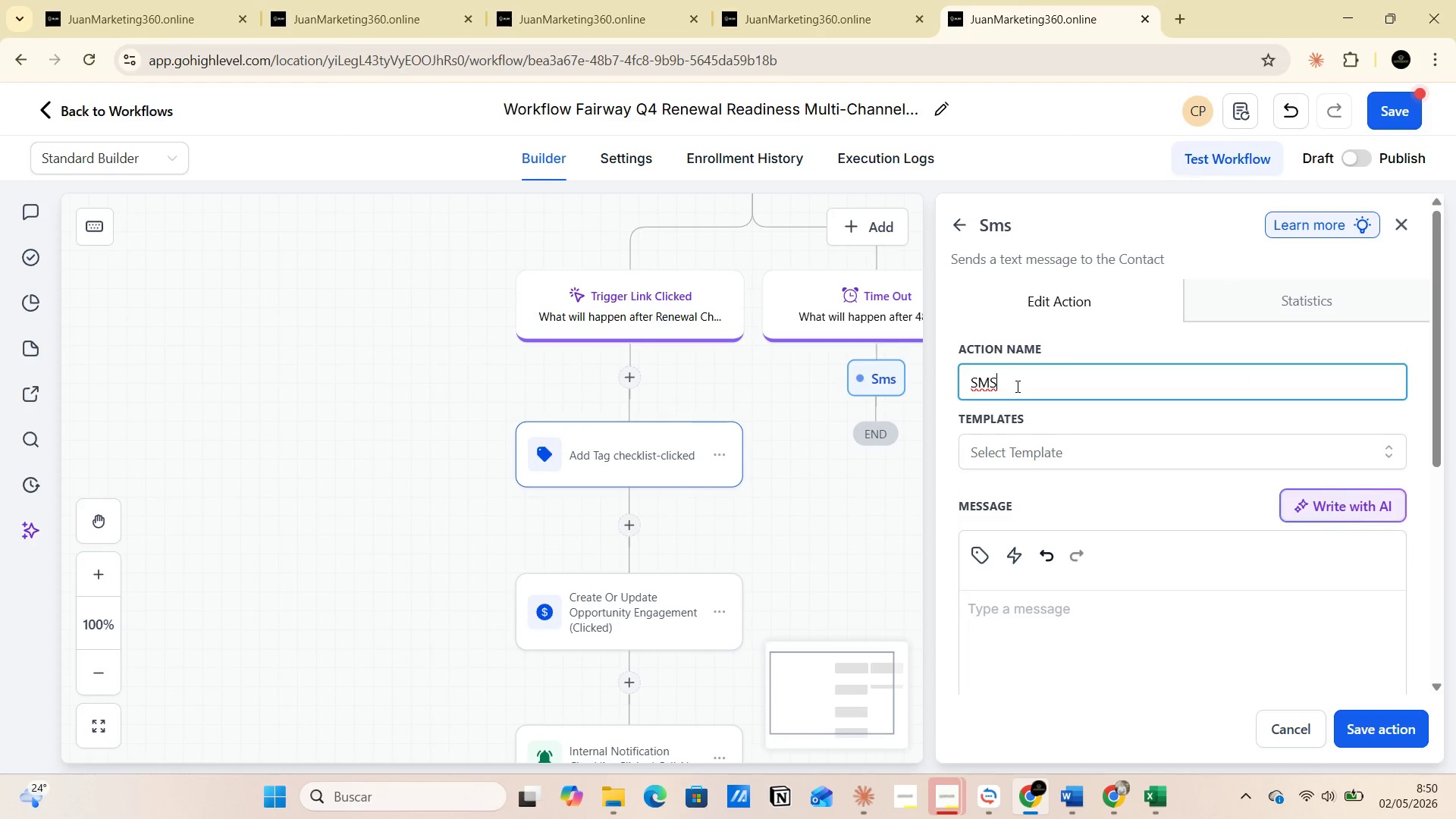 
key(Space)
 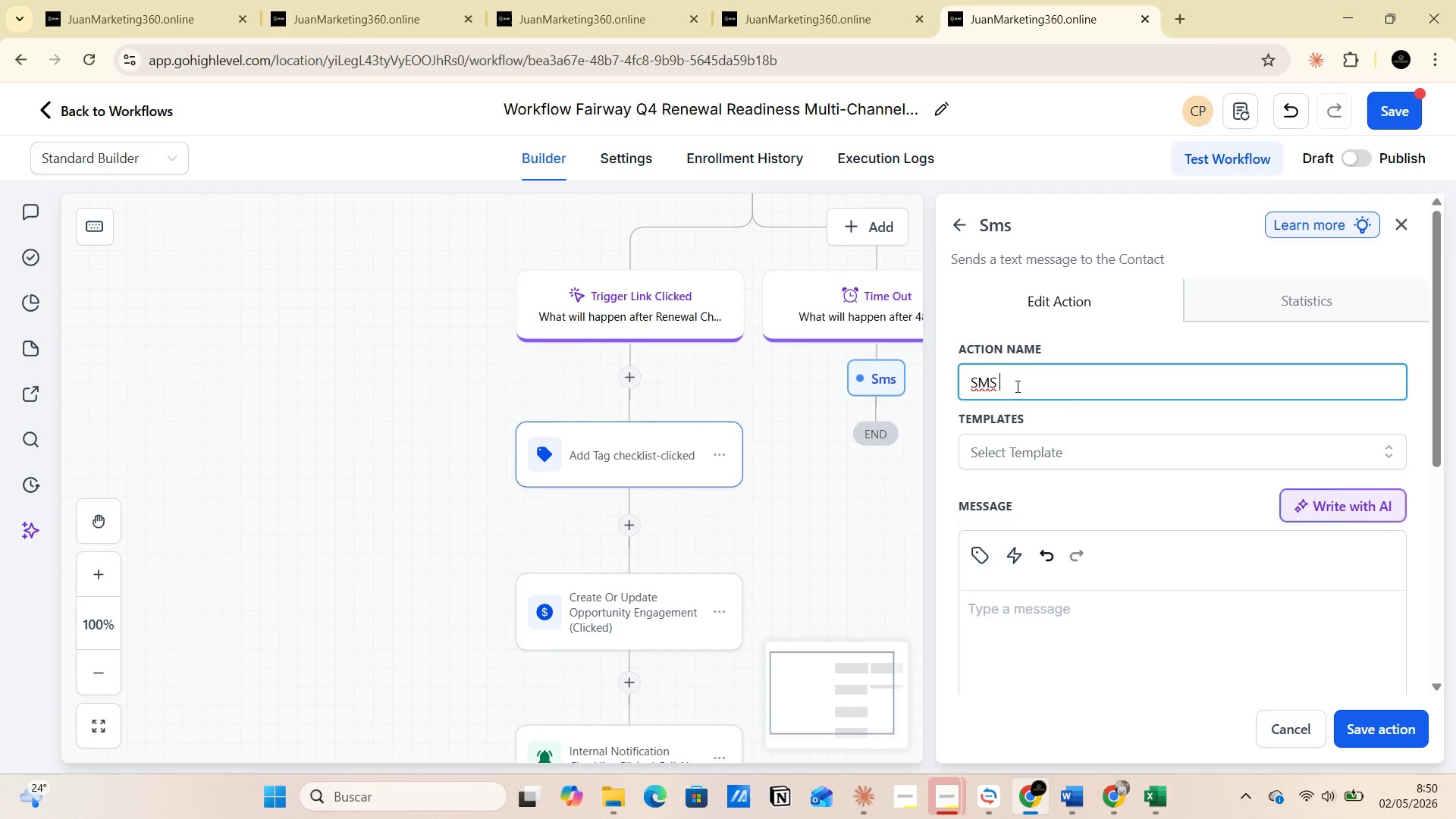 
key(Space)
 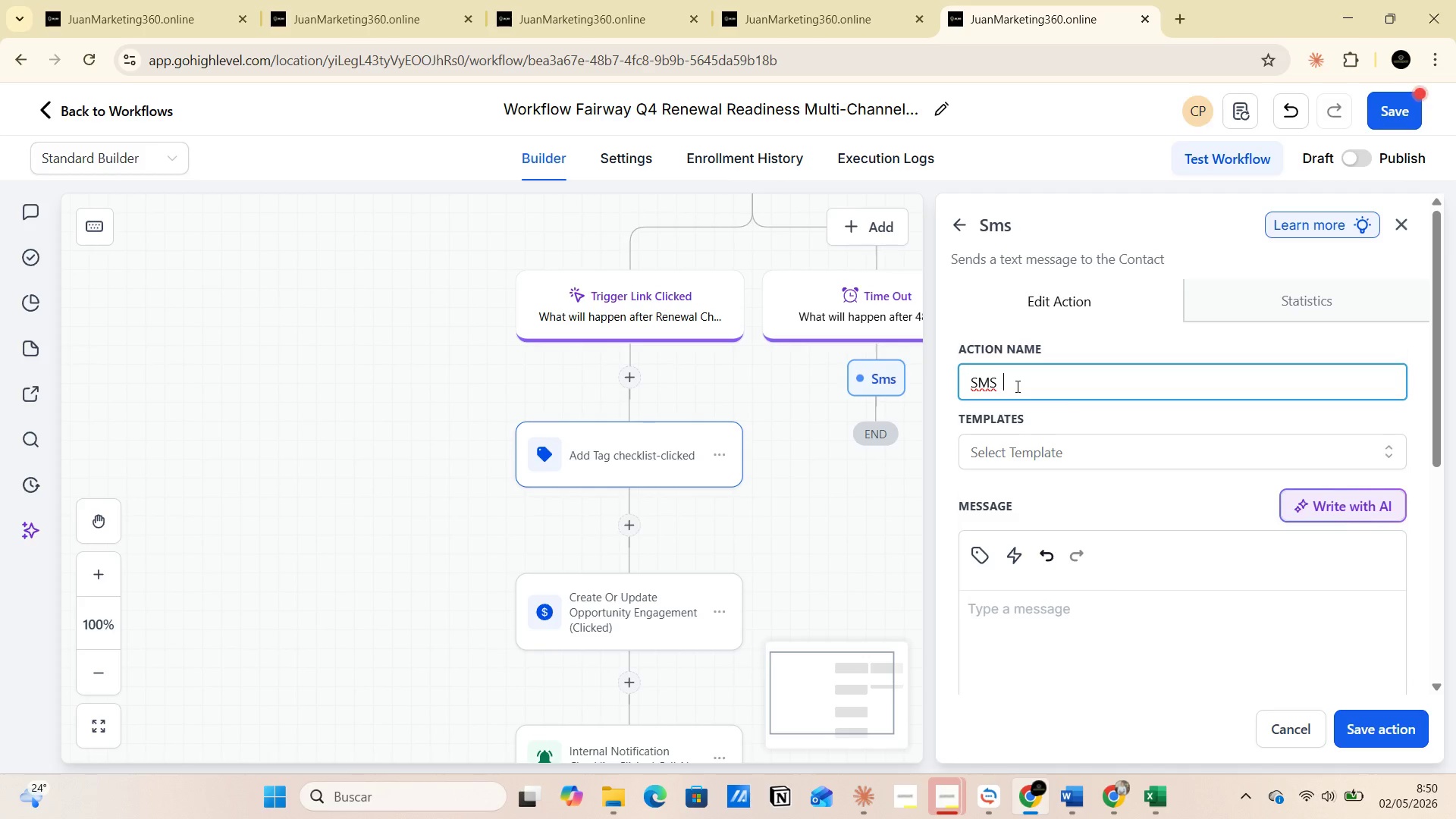 
key(Control+V)
 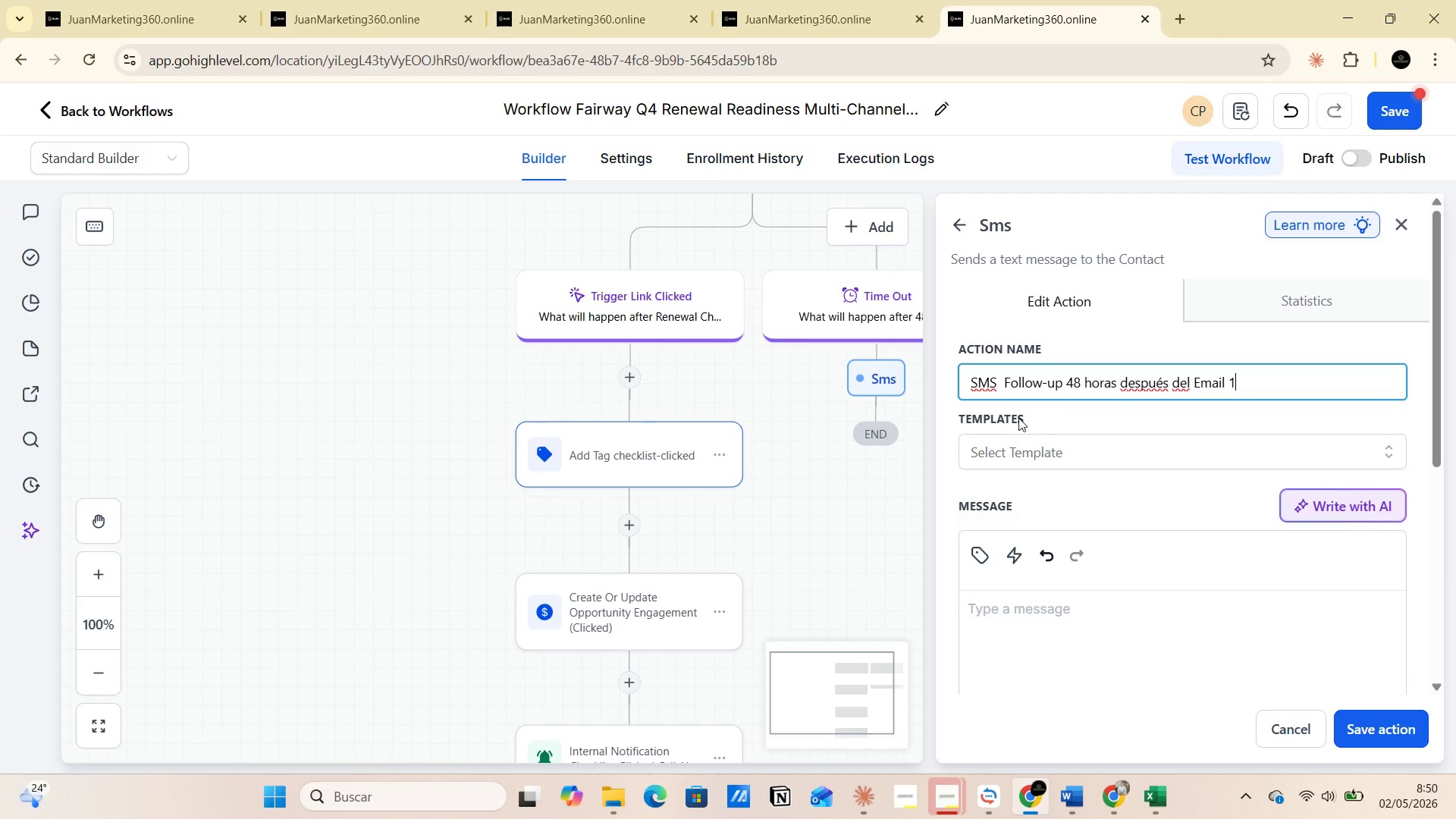 
wait(20.38)
 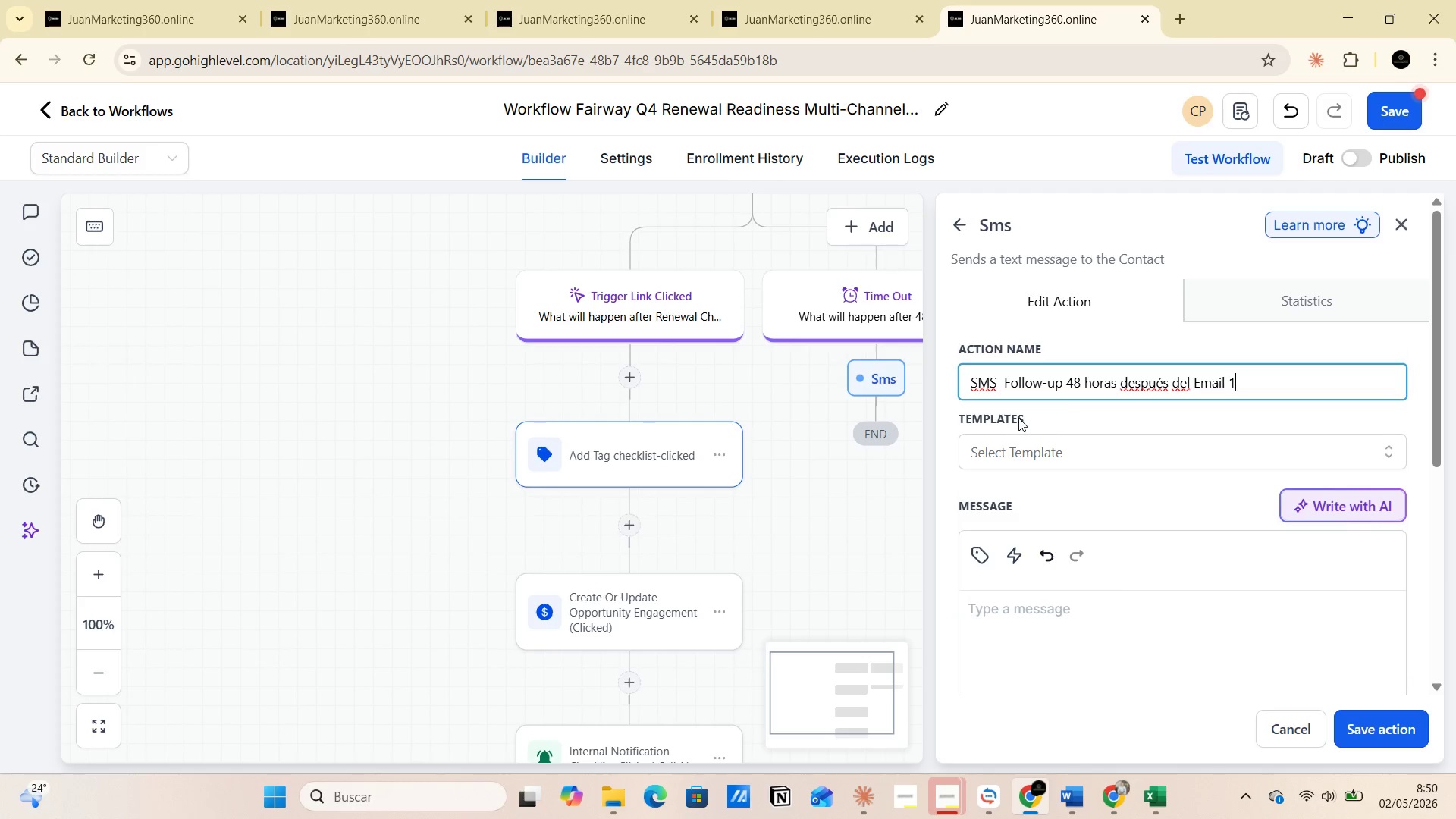 
left_click_drag(start_coordinate=[1121, 385], to_coordinate=[1170, 385])
 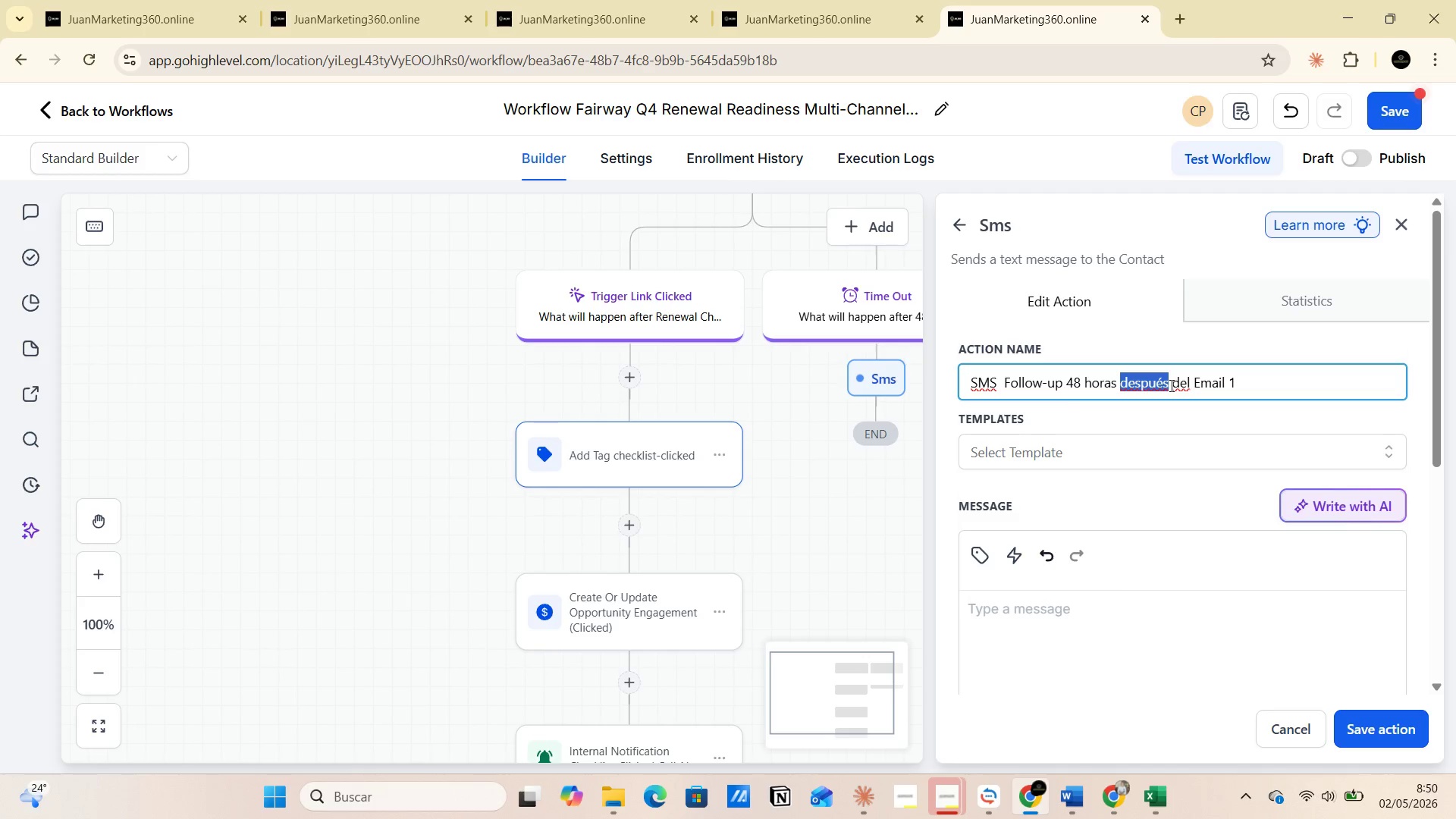 
type(after)
 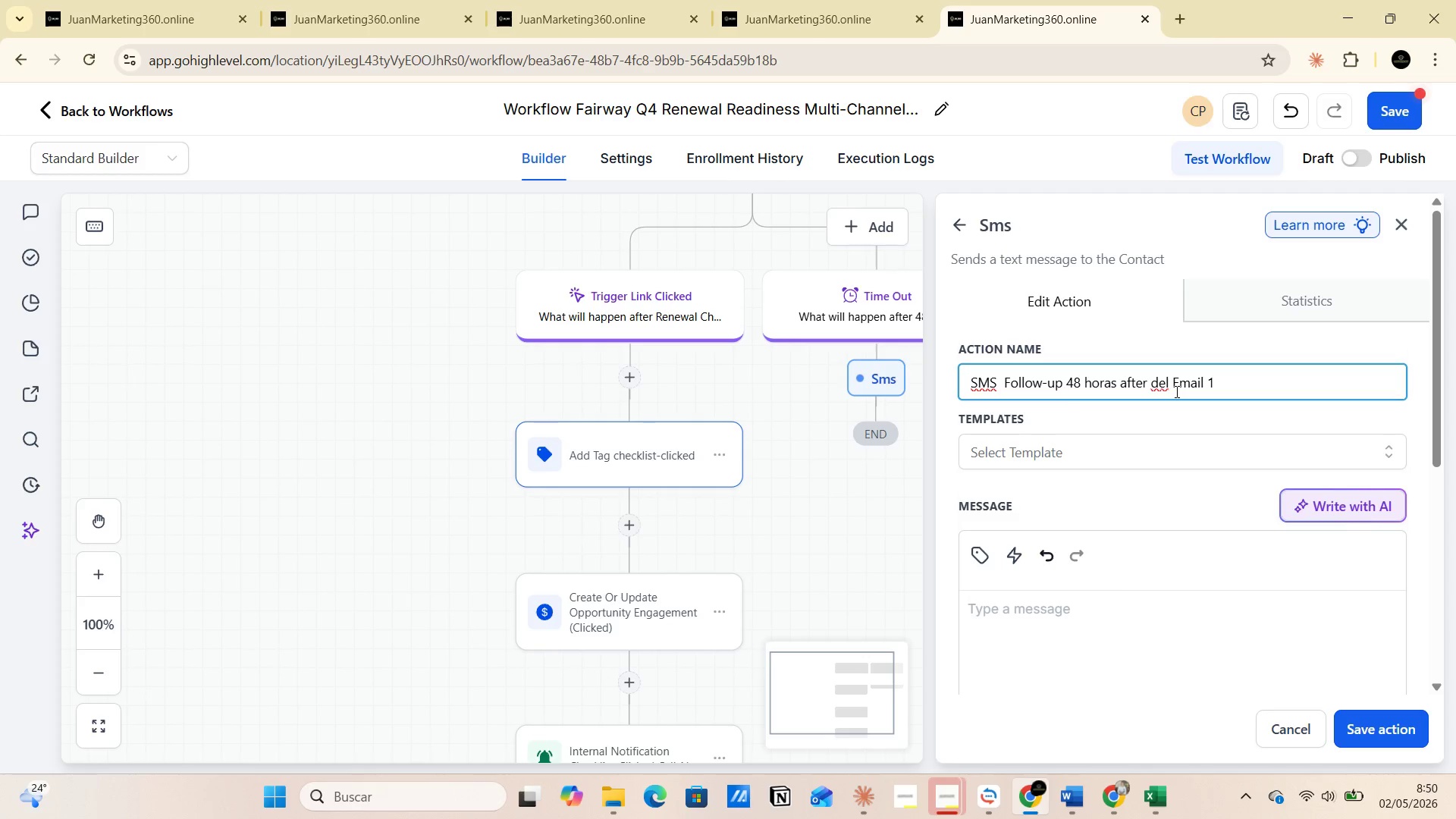 
left_click([1175, 386])
 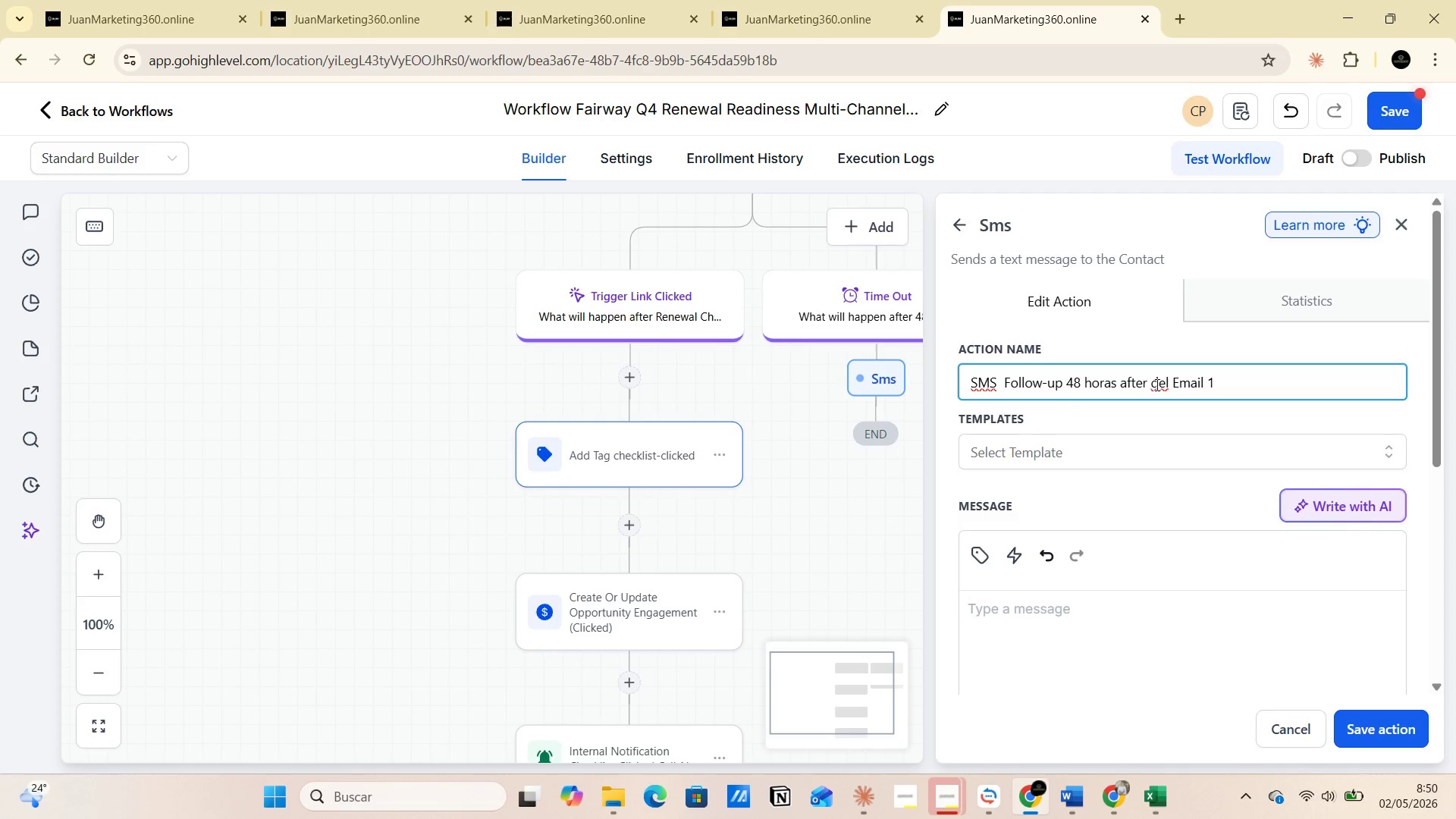 
left_click([1152, 383])
 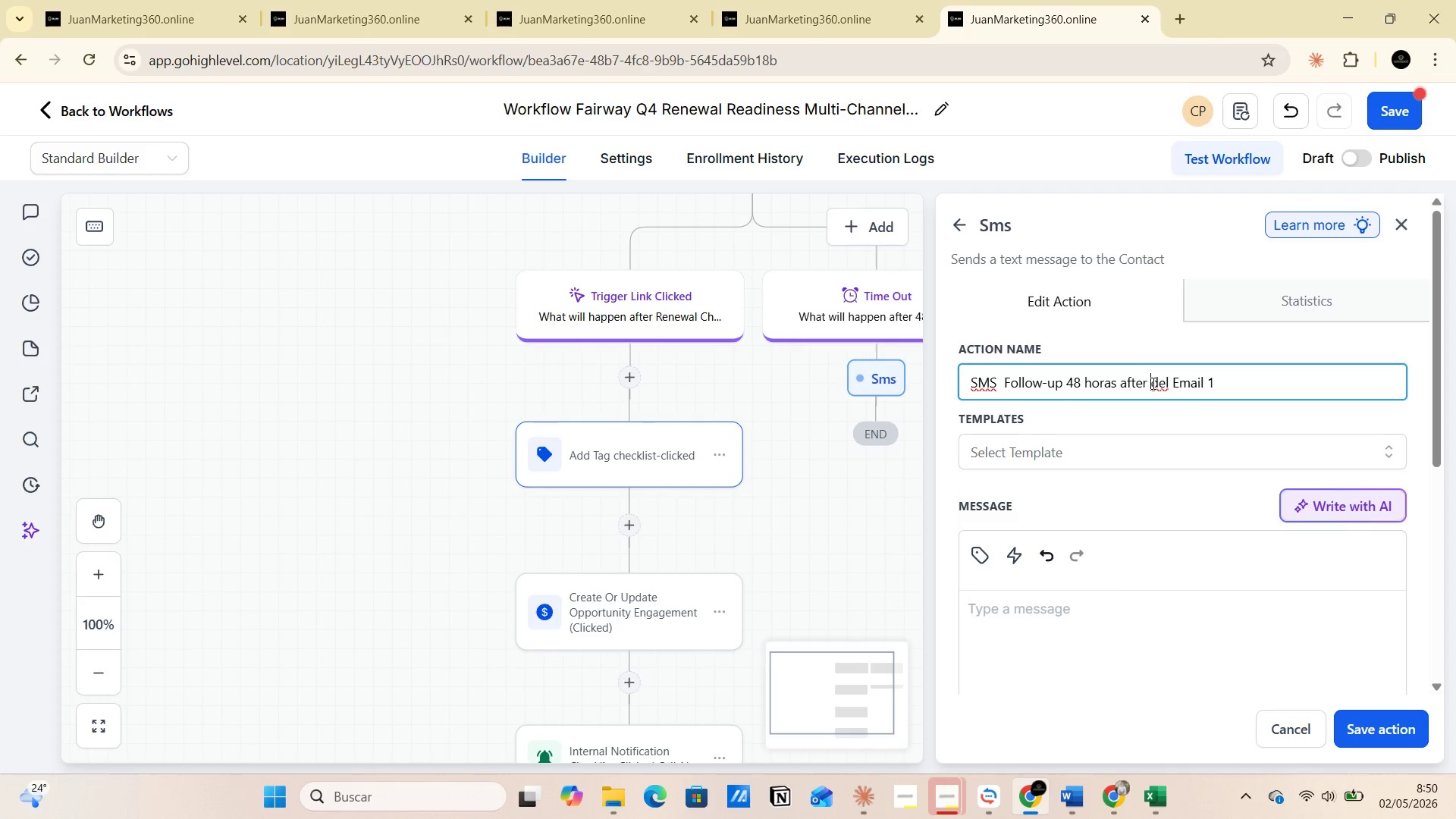 
left_click_drag(start_coordinate=[1152, 383], to_coordinate=[1164, 382])
 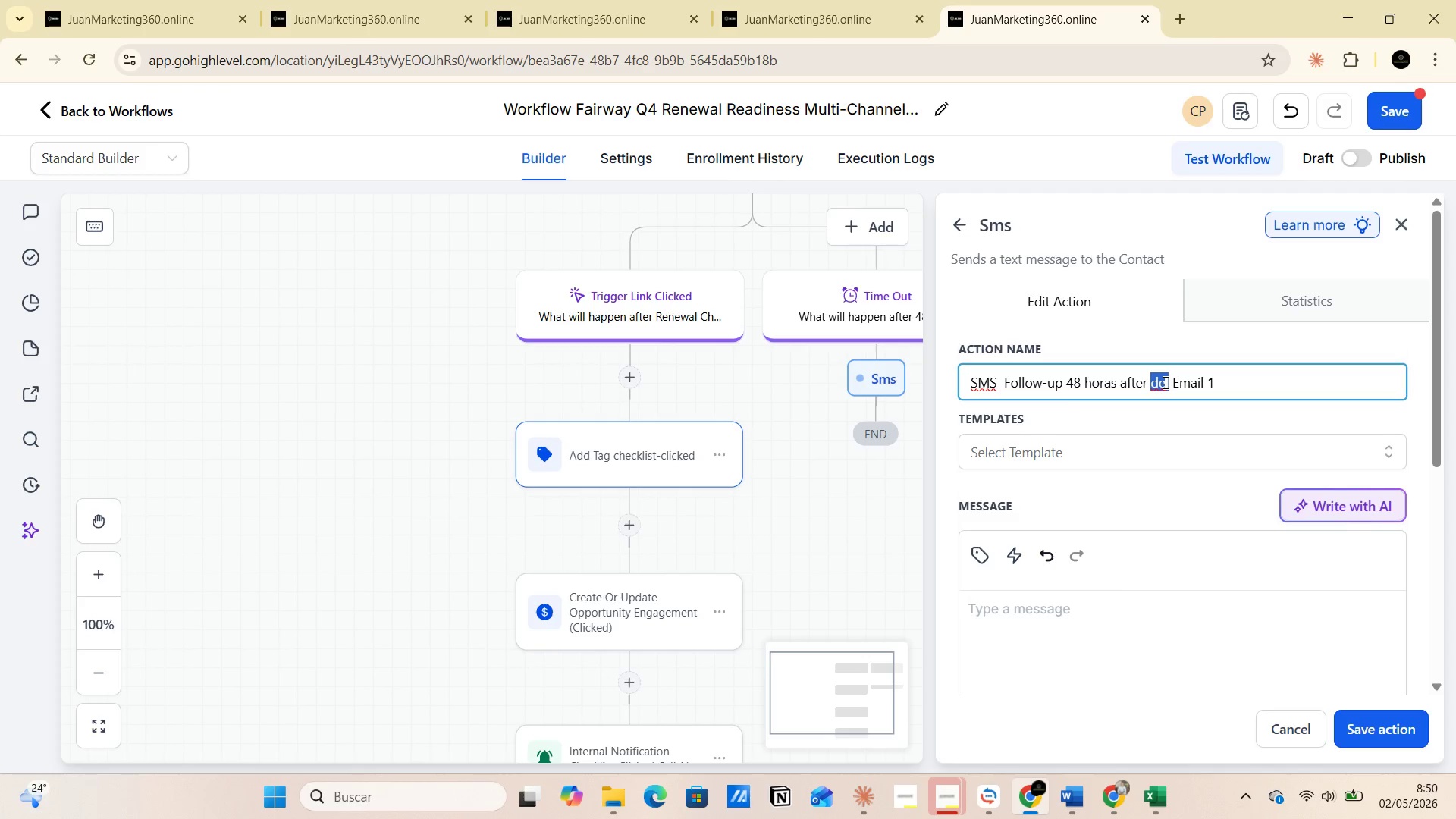 
type(of )
 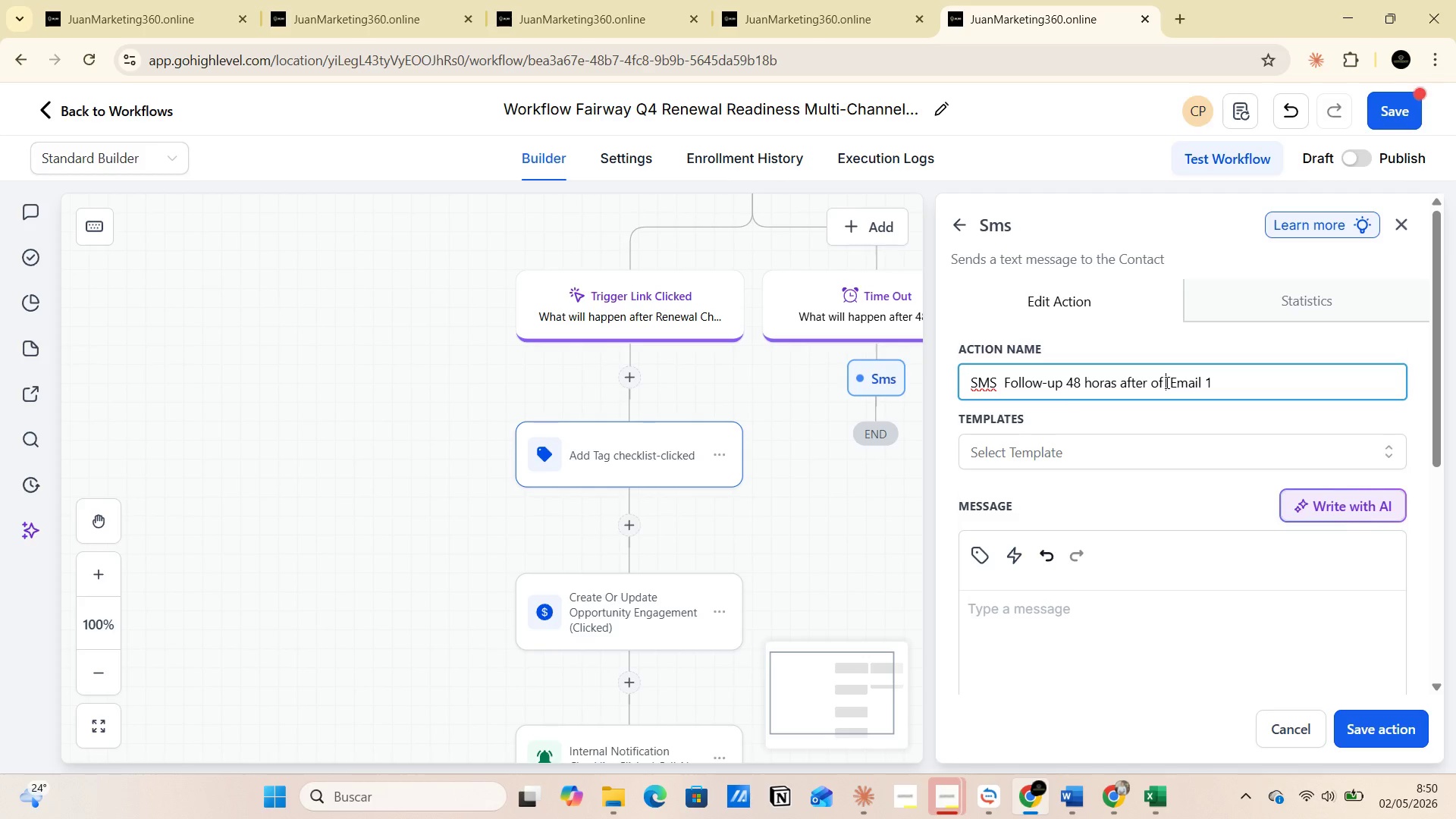 
left_click_drag(start_coordinate=[1166, 382], to_coordinate=[1200, 382])
 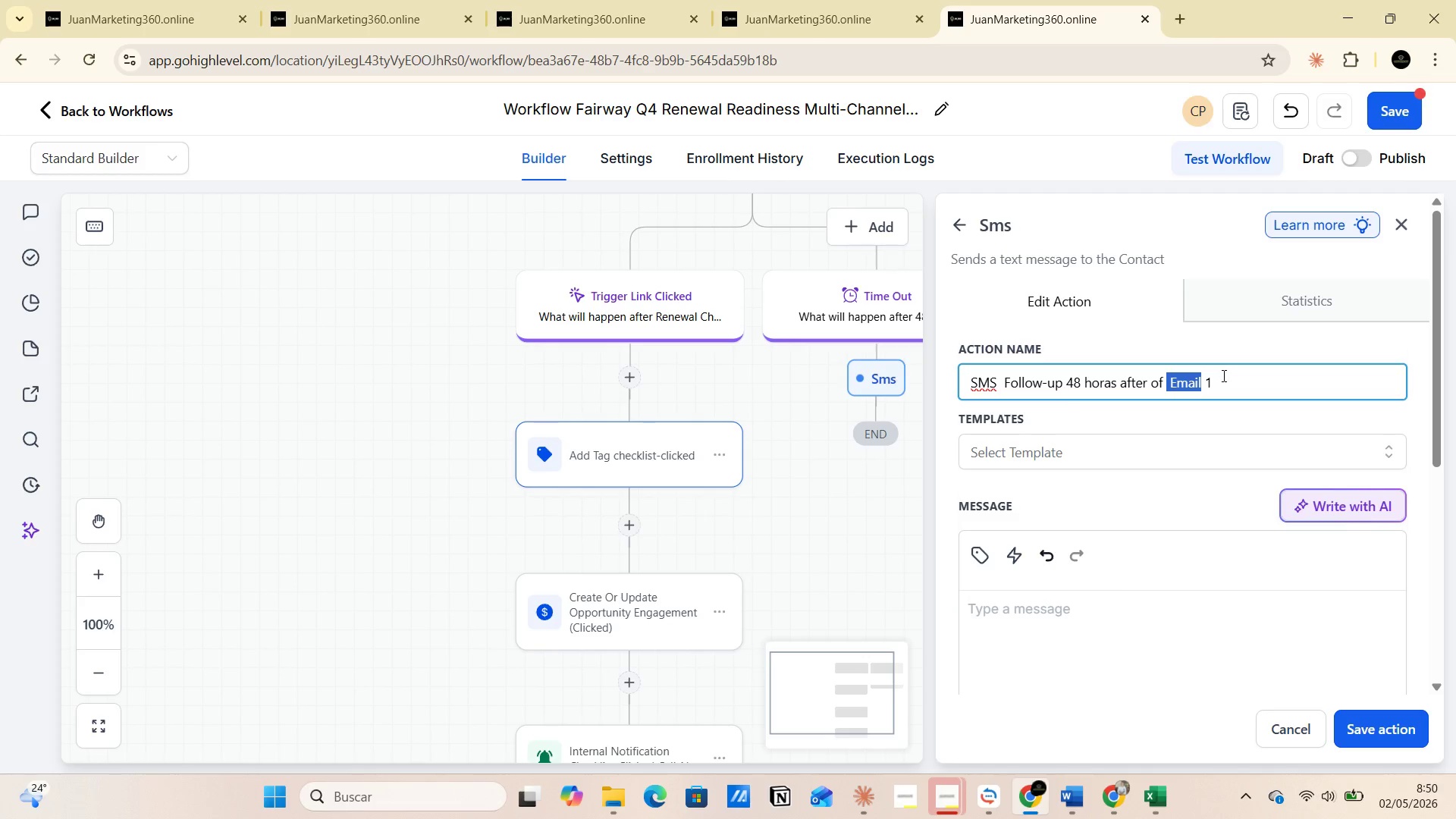 
left_click([1222, 375])
 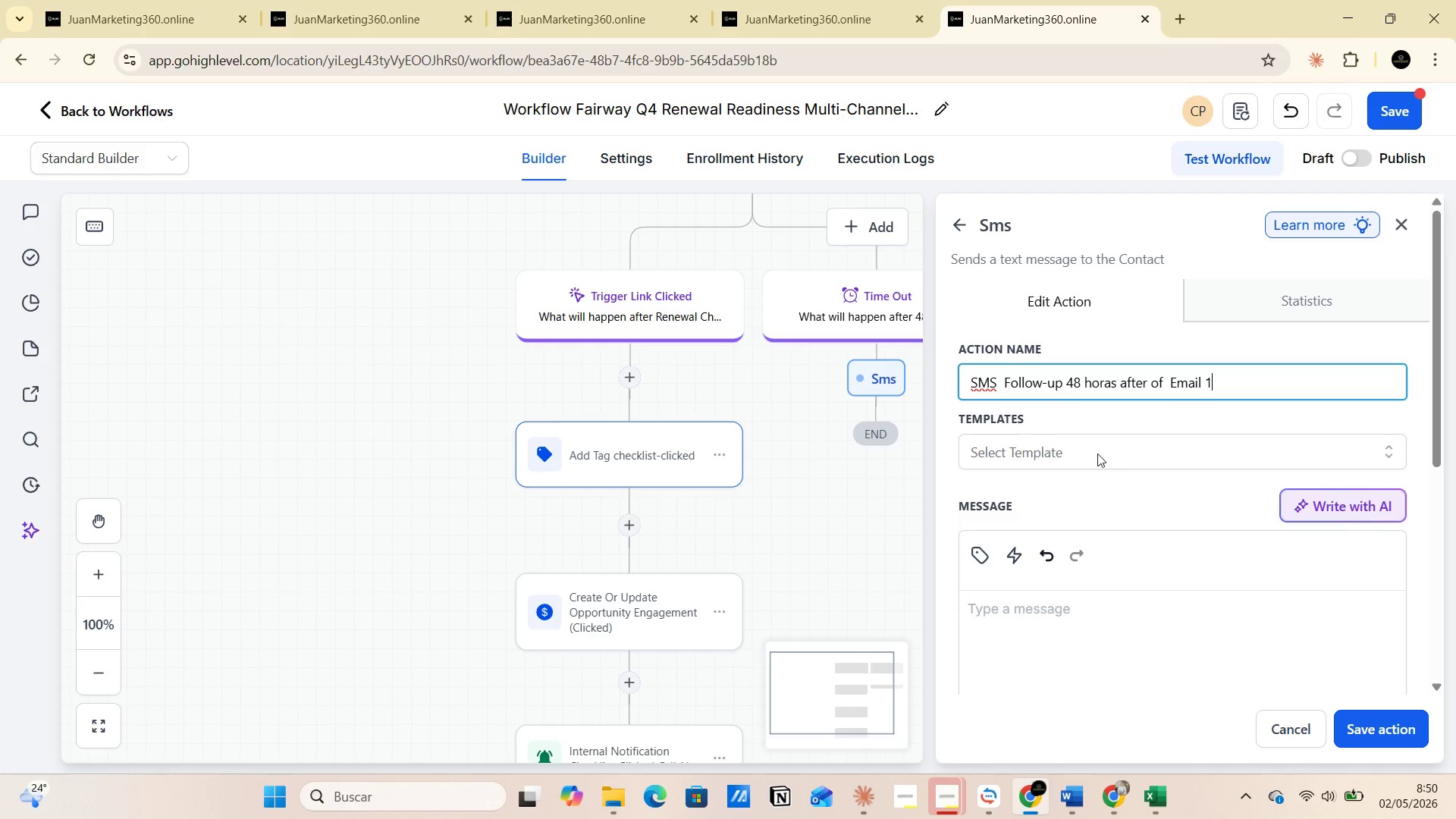 
scroll: coordinate [1043, 595], scroll_direction: down, amount: 1.0
 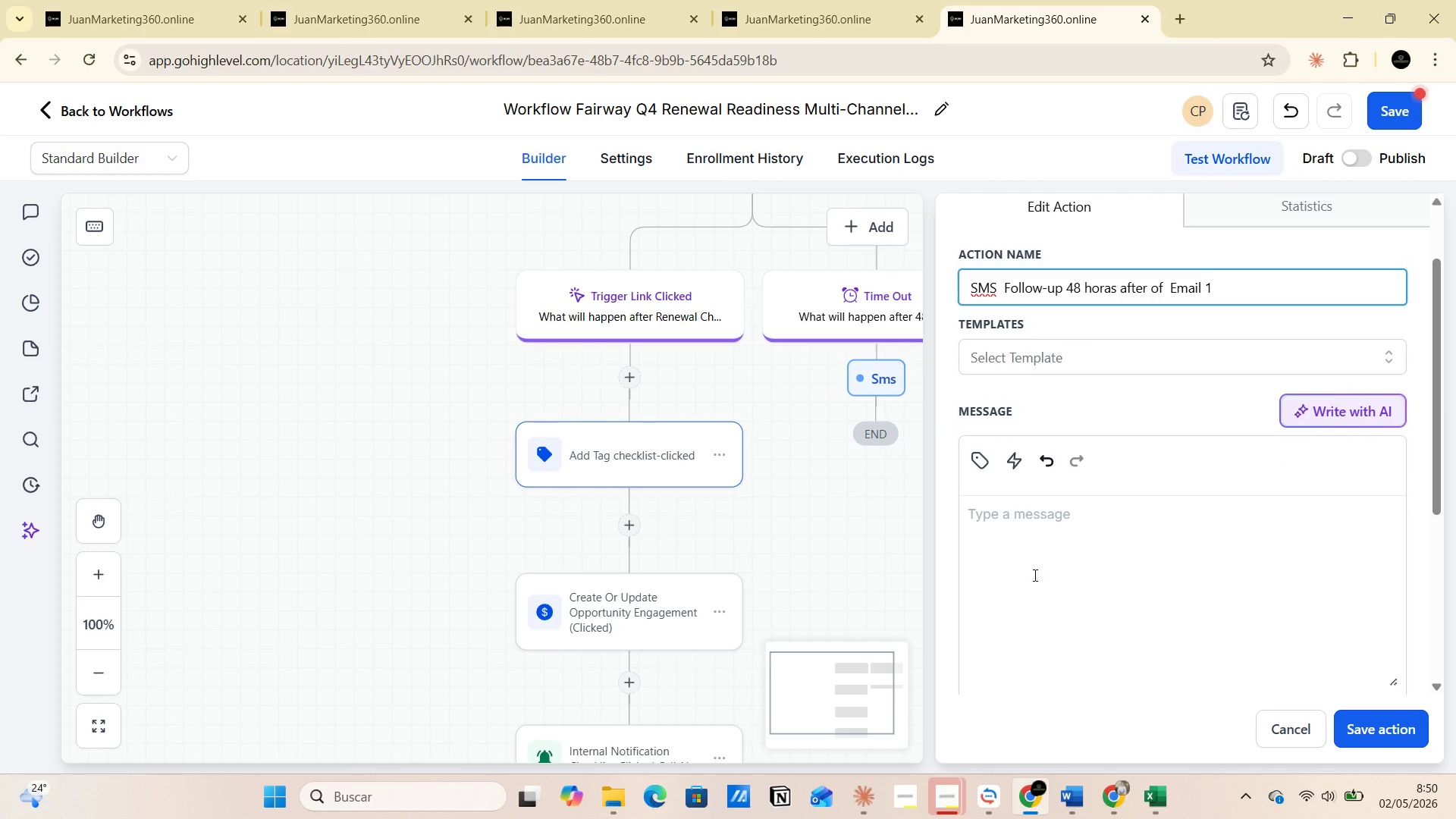 
left_click([1037, 566])
 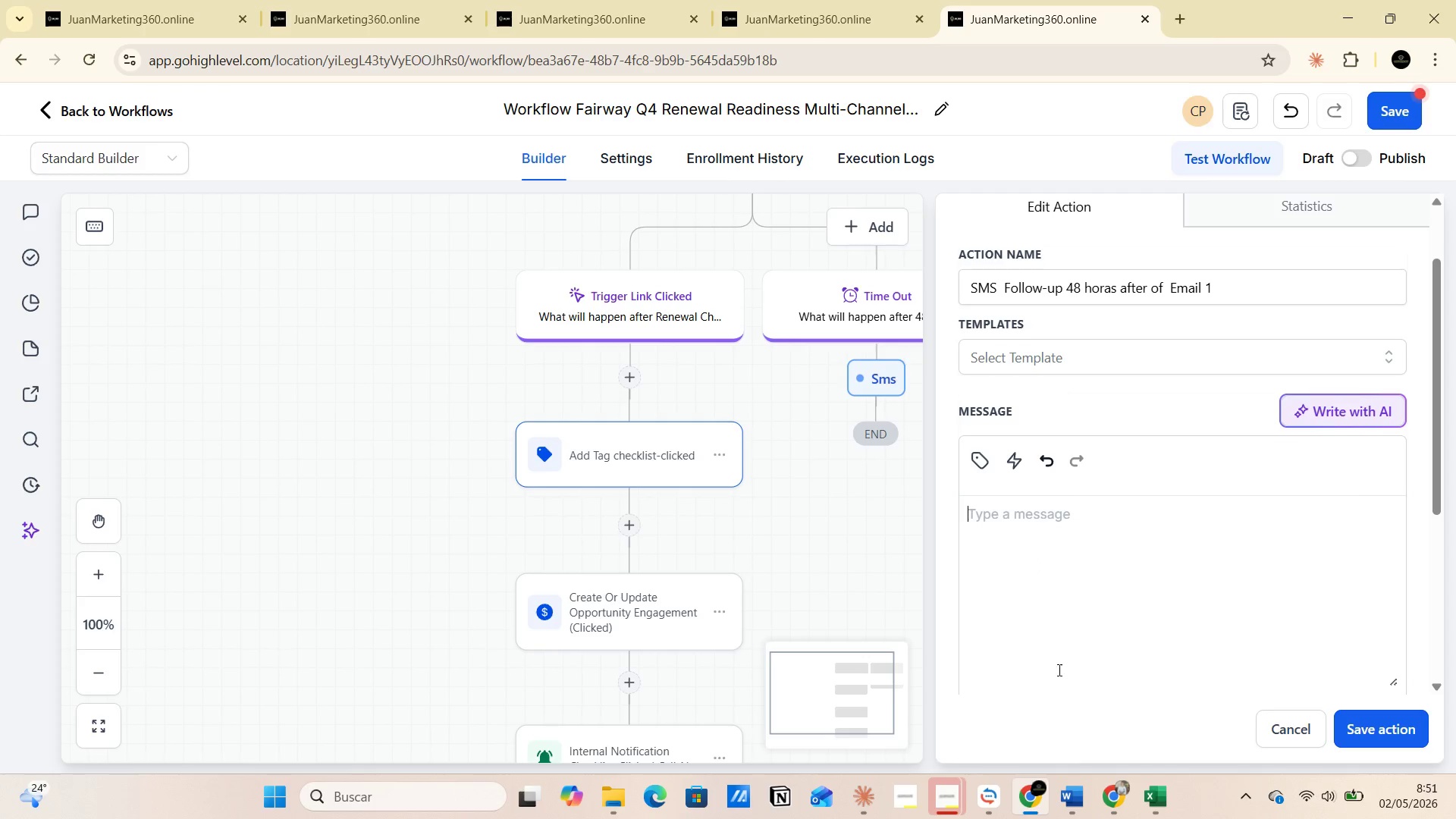 
wait(7.66)
 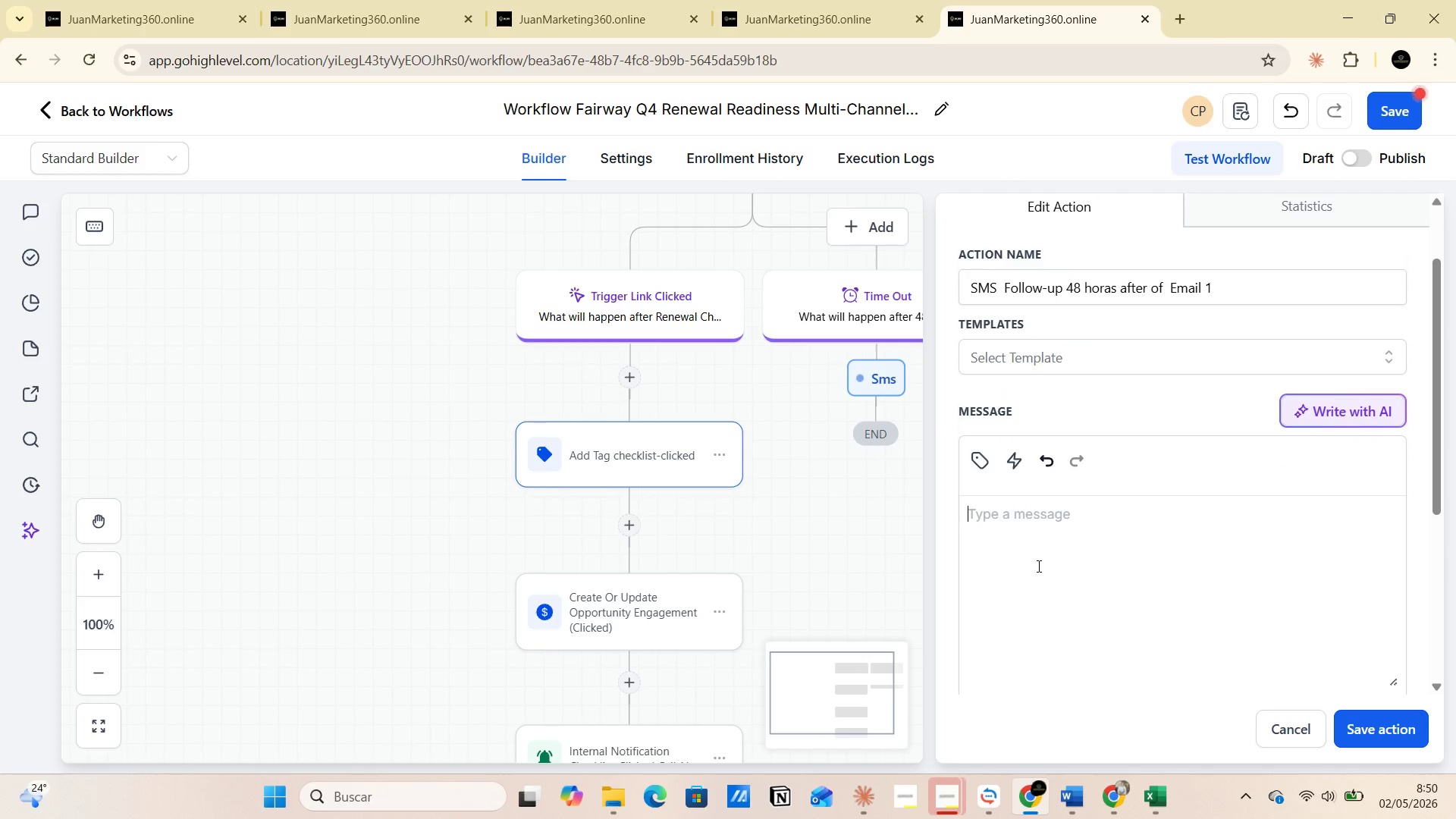 
left_click([1011, 710])
 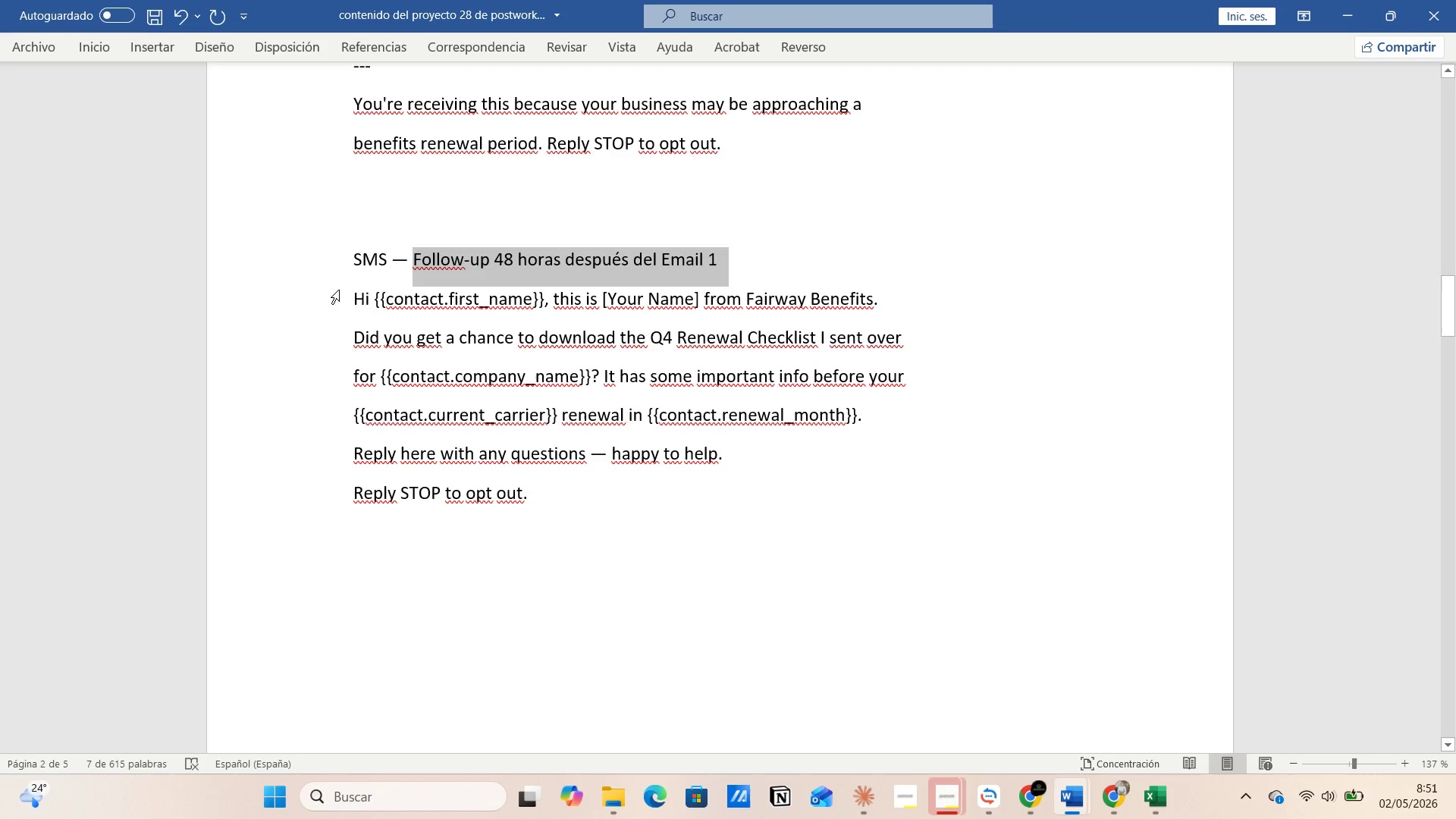 
left_click_drag(start_coordinate=[348, 298], to_coordinate=[551, 509])
 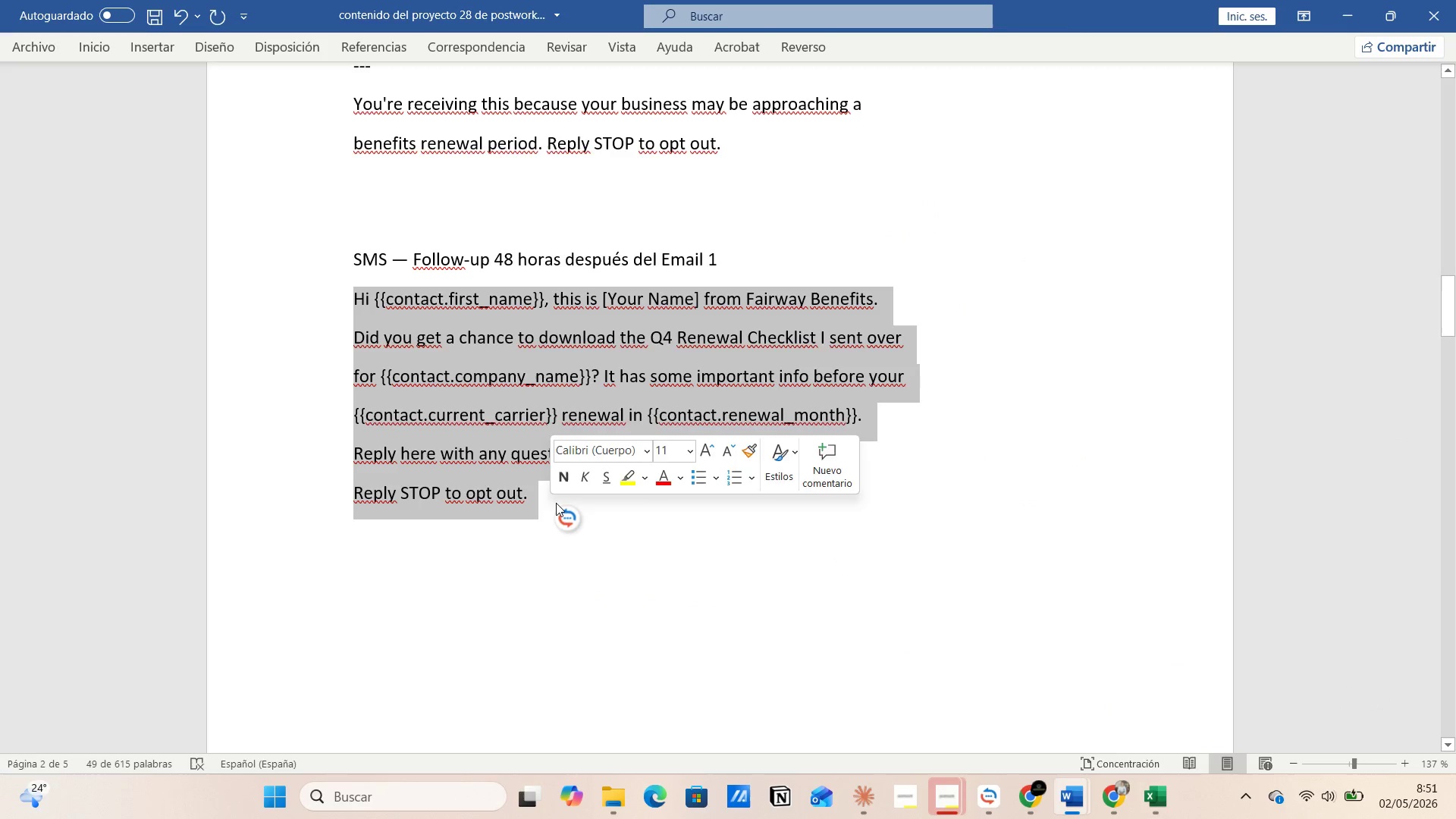 
key(Control+C)
 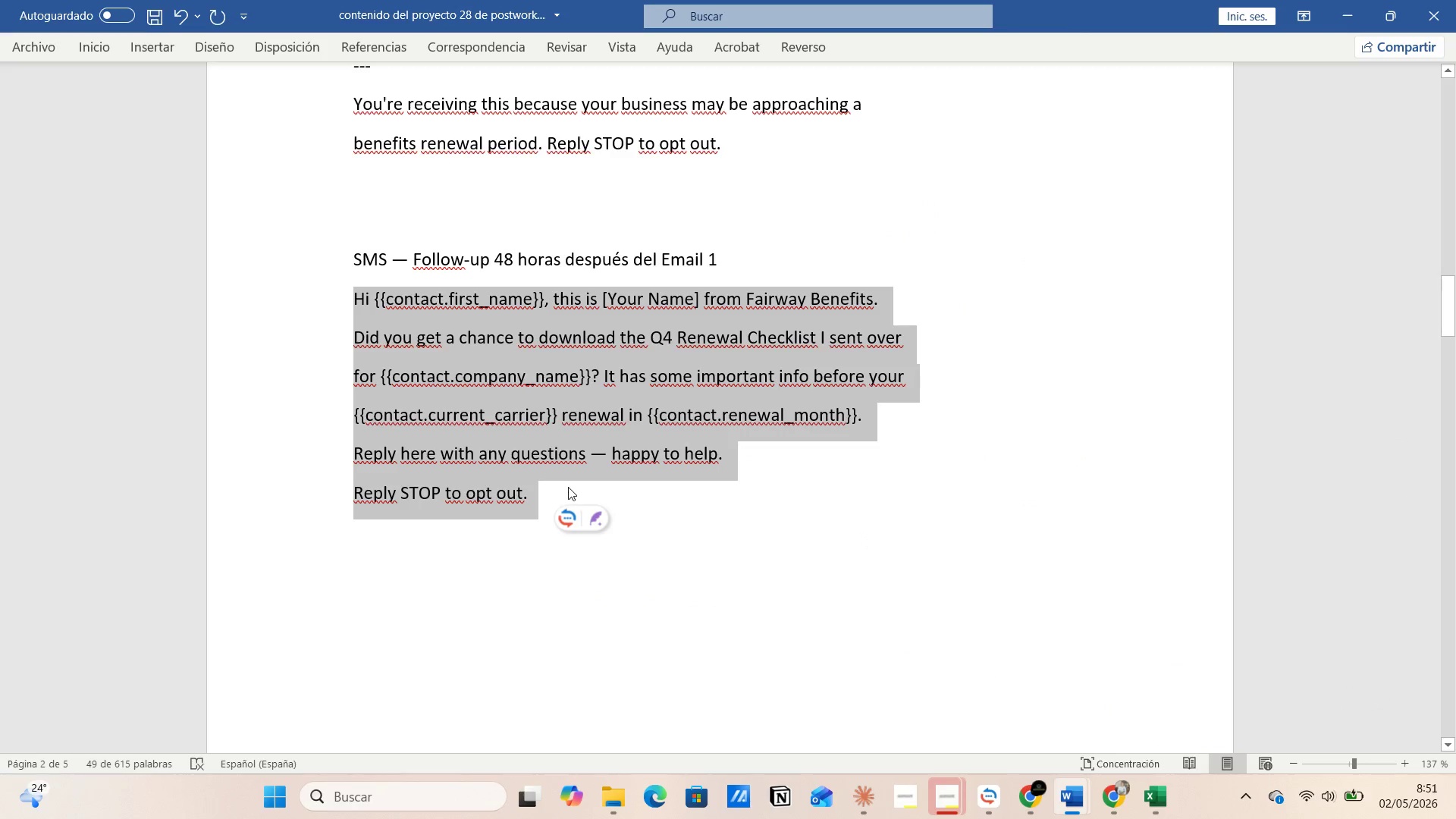 
key(Alt+AltLeft)
 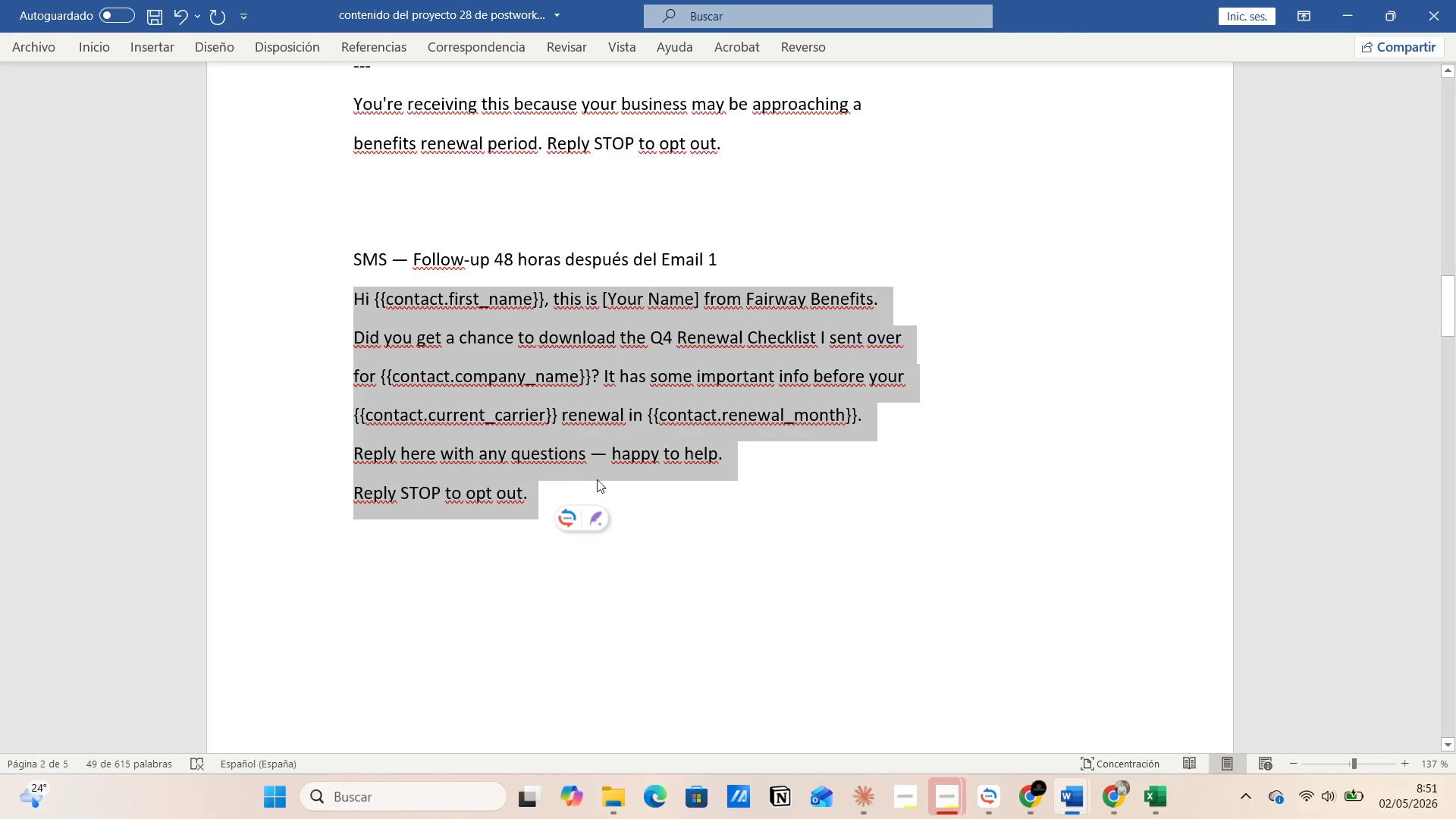 
key(Alt+Tab)
 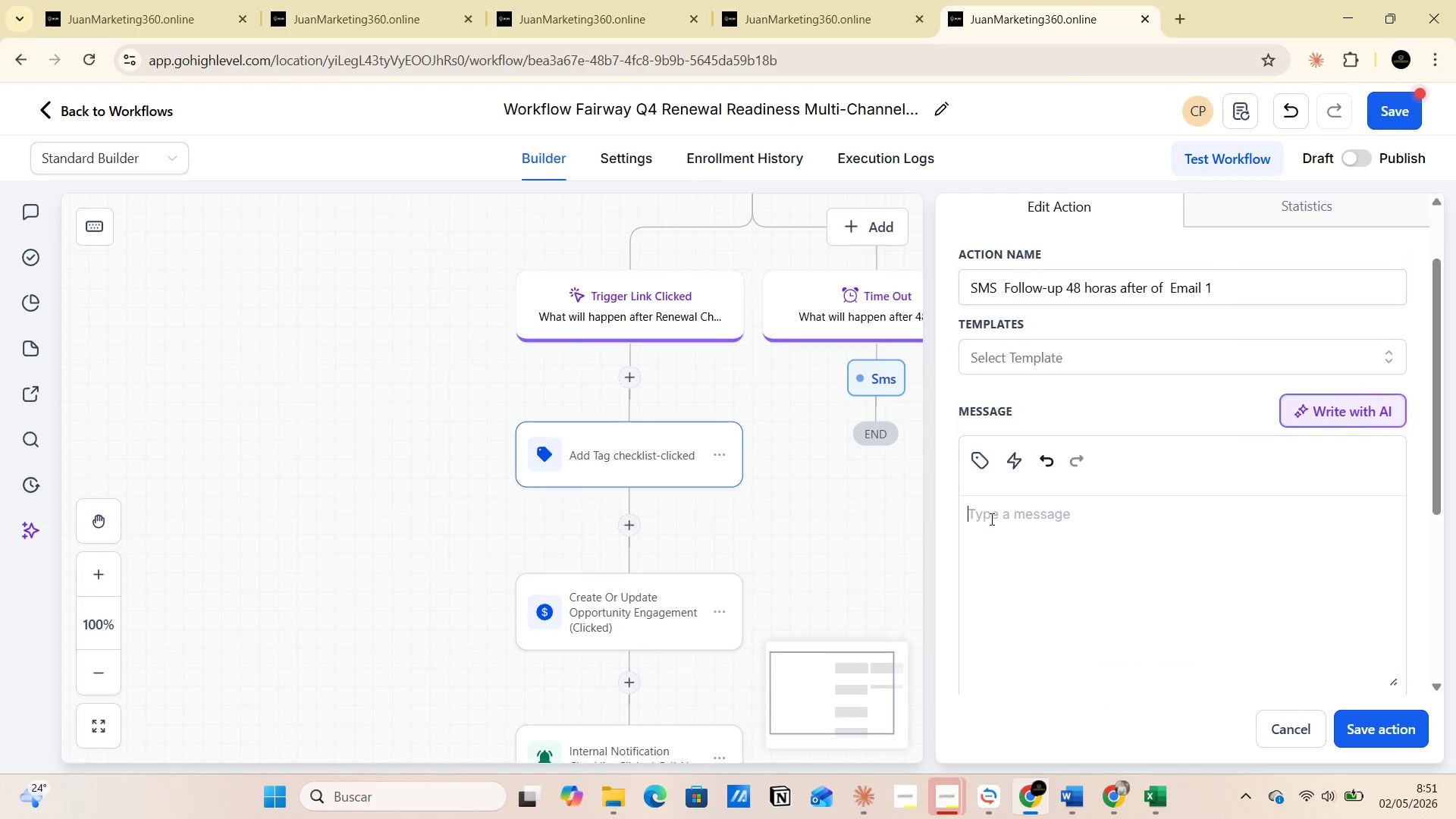 
left_click([992, 520])
 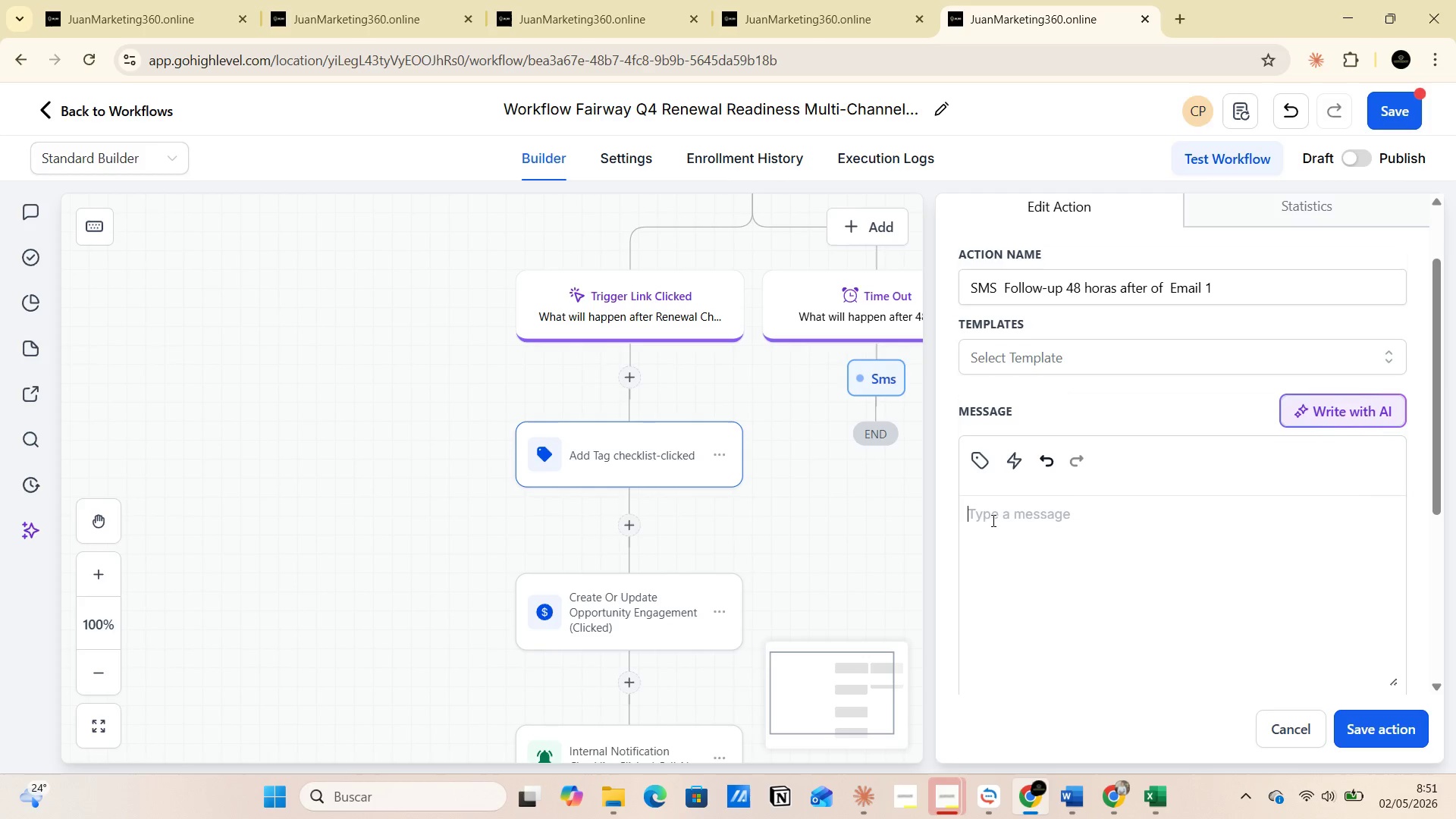 
key(Control+V)
 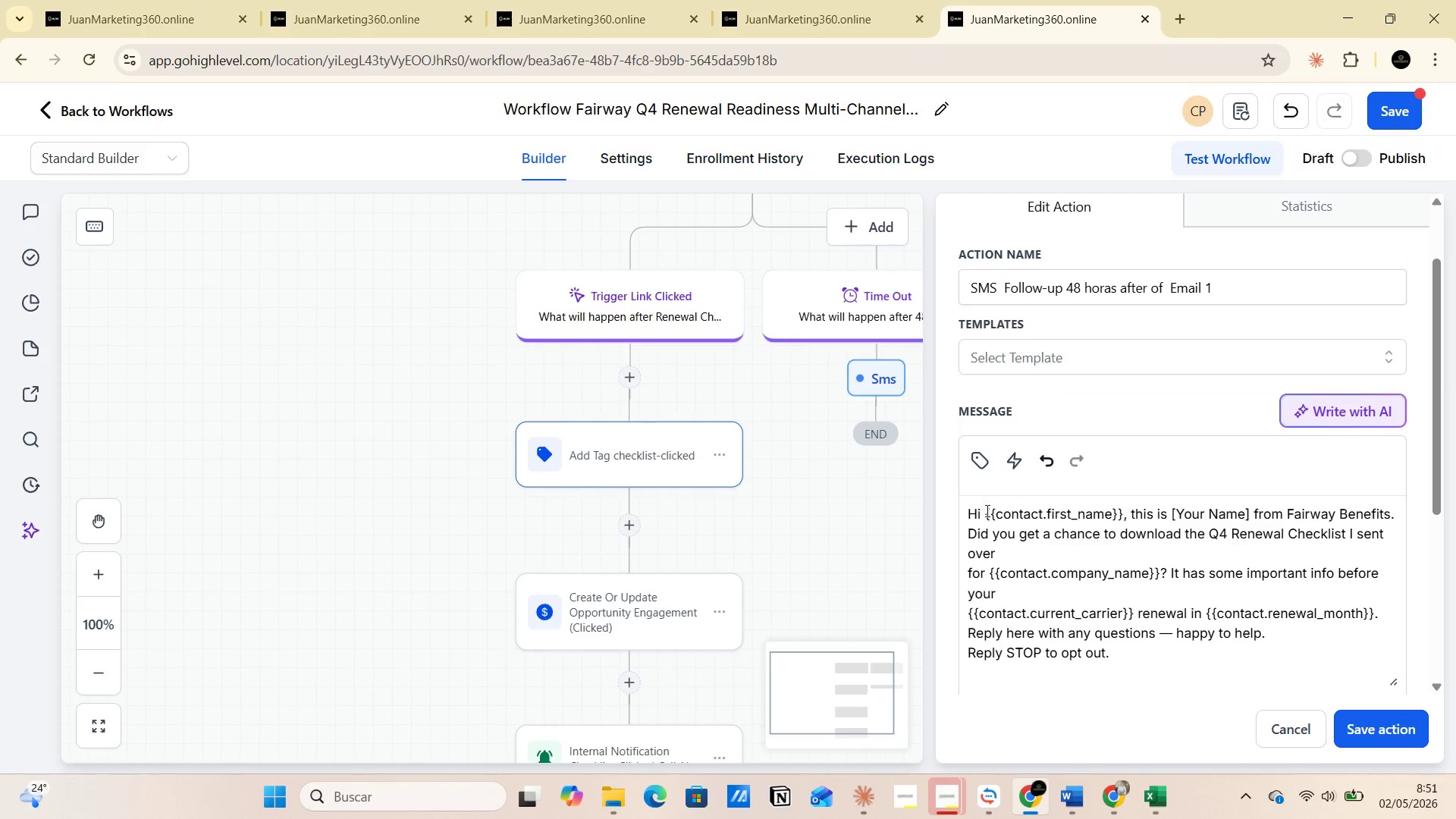 
left_click([987, 510])
 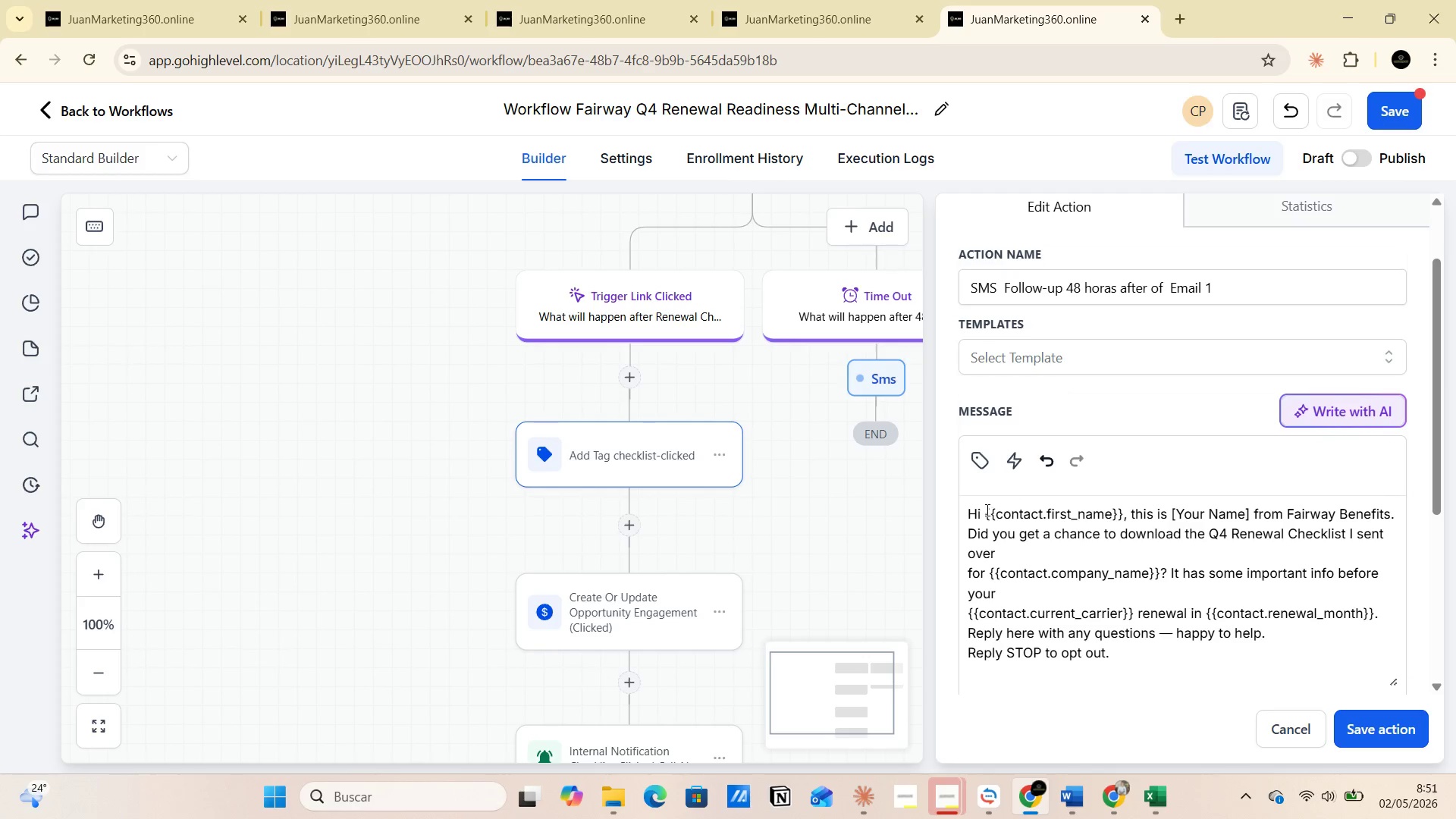 
left_click([986, 510])
 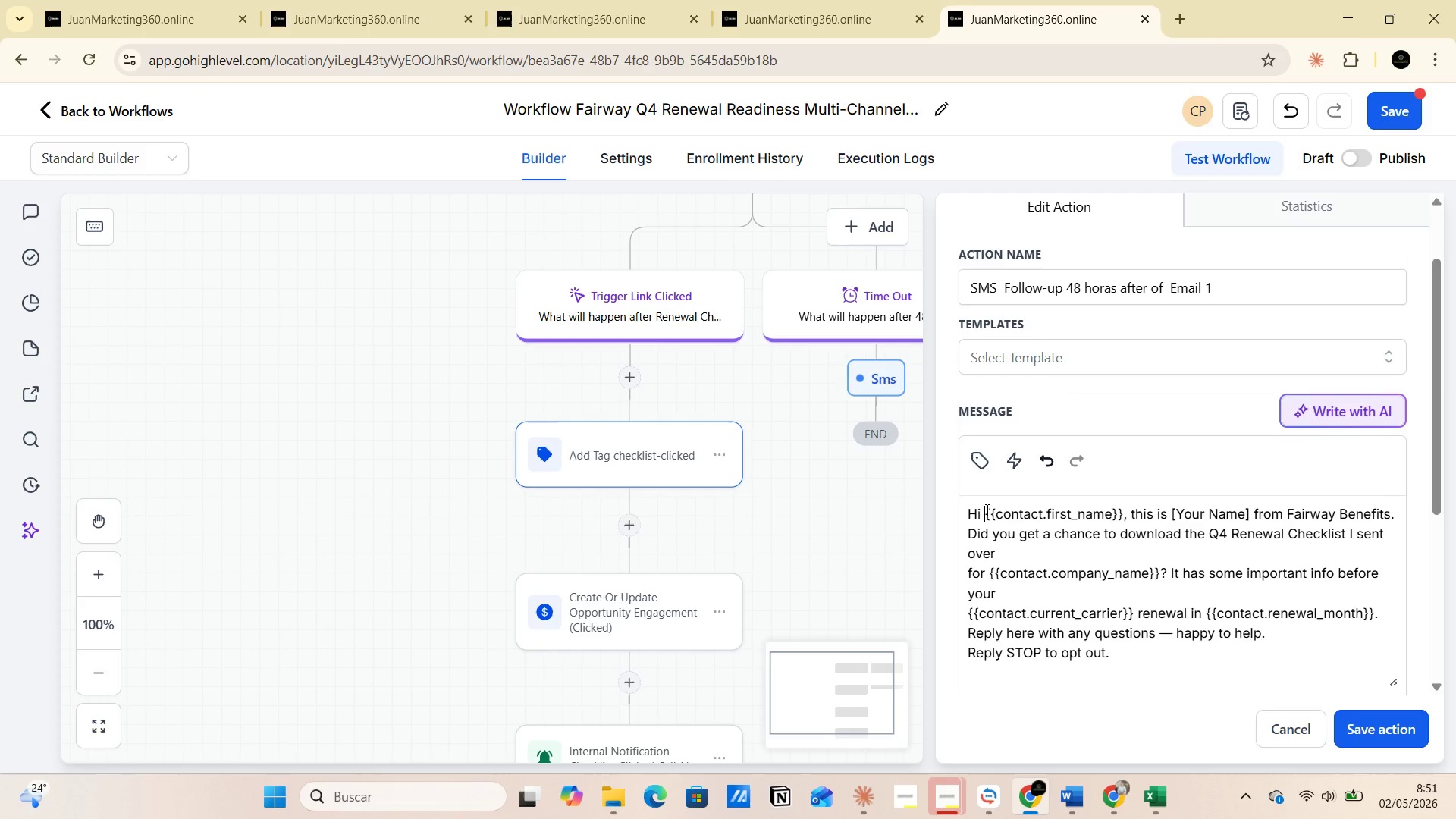 
left_click_drag(start_coordinate=[986, 510], to_coordinate=[1123, 510])
 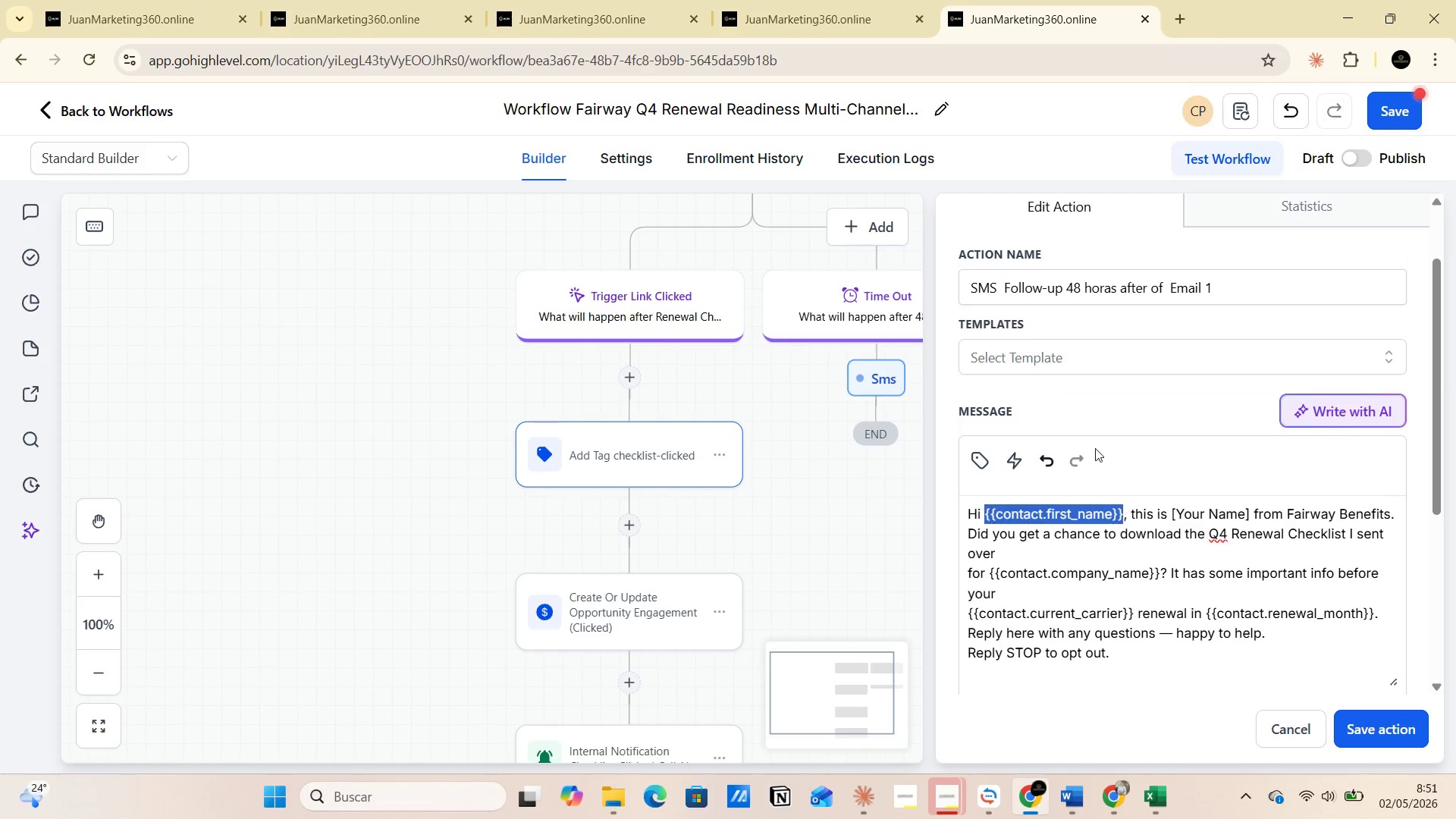 
left_click([981, 459])
 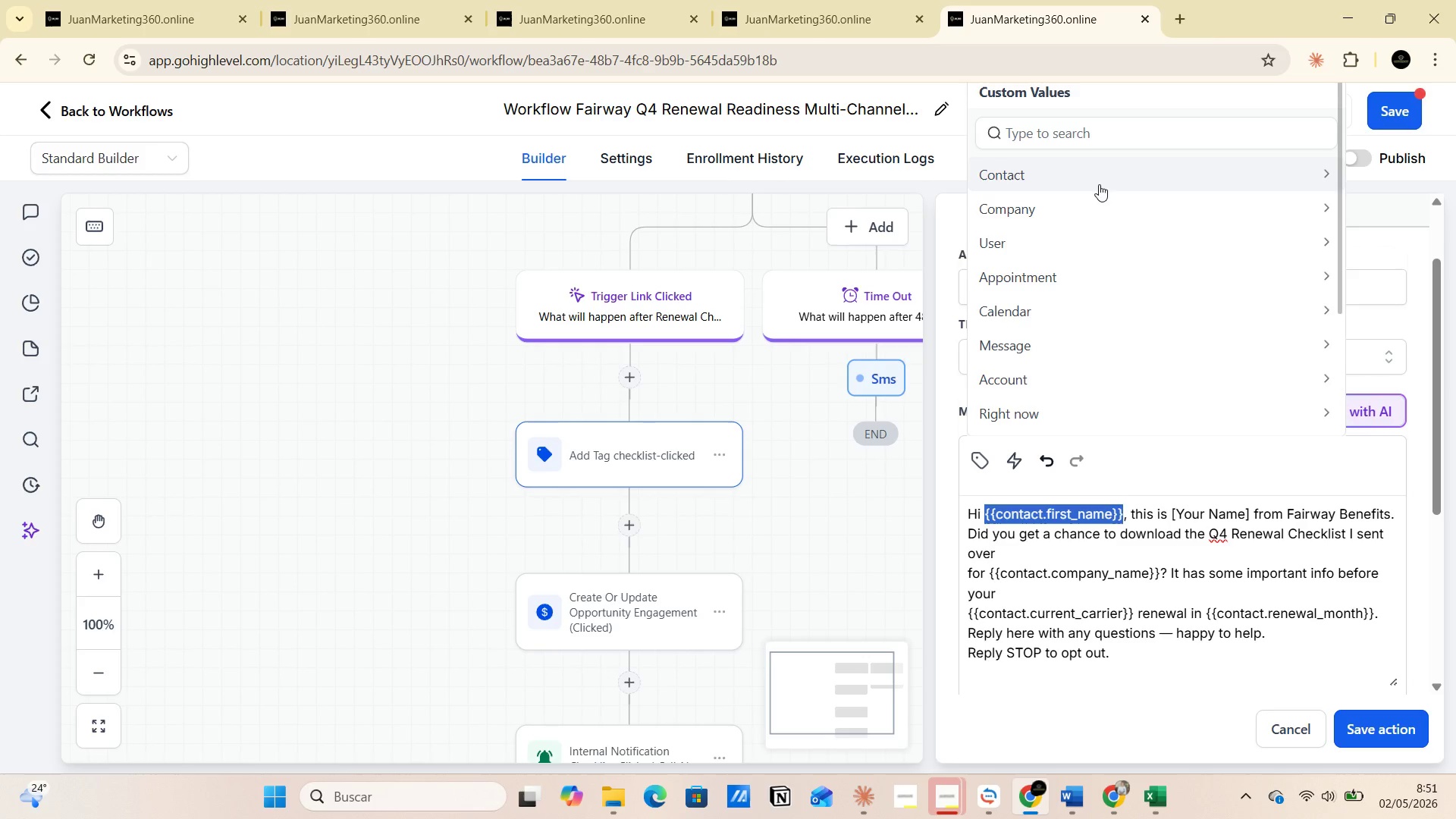 
left_click([1320, 174])
 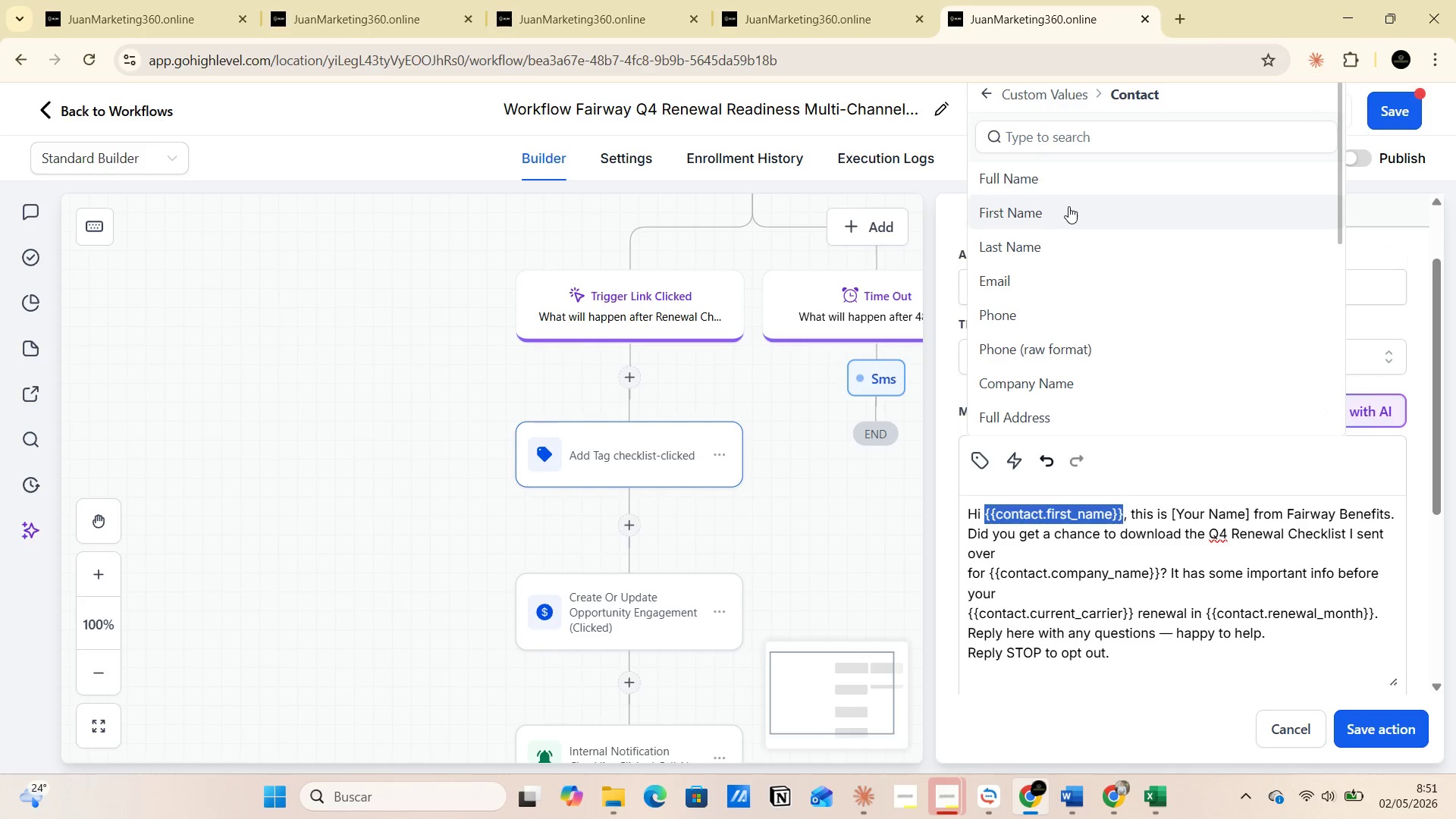 
left_click([1063, 212])
 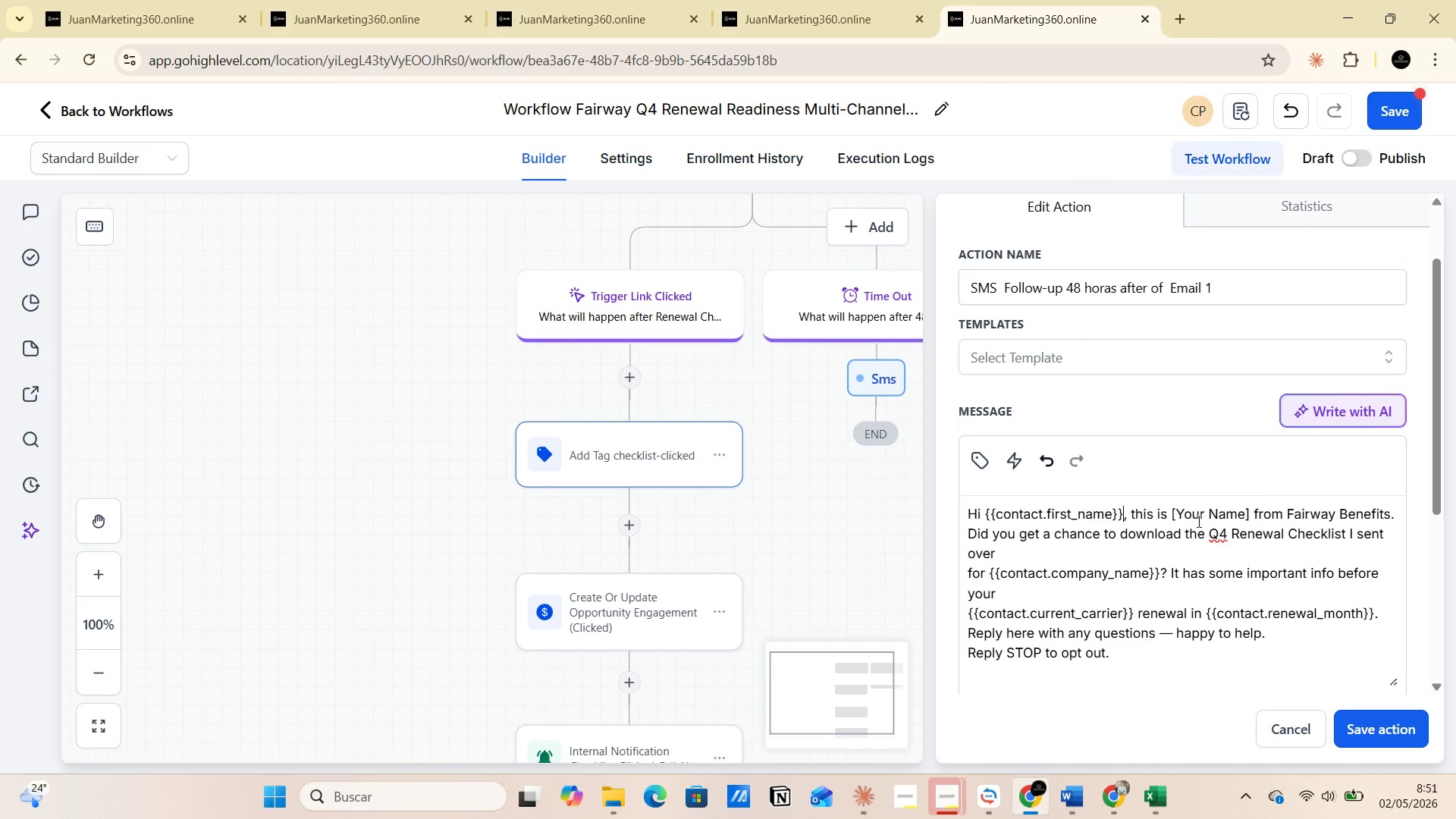 
left_click([1180, 518])
 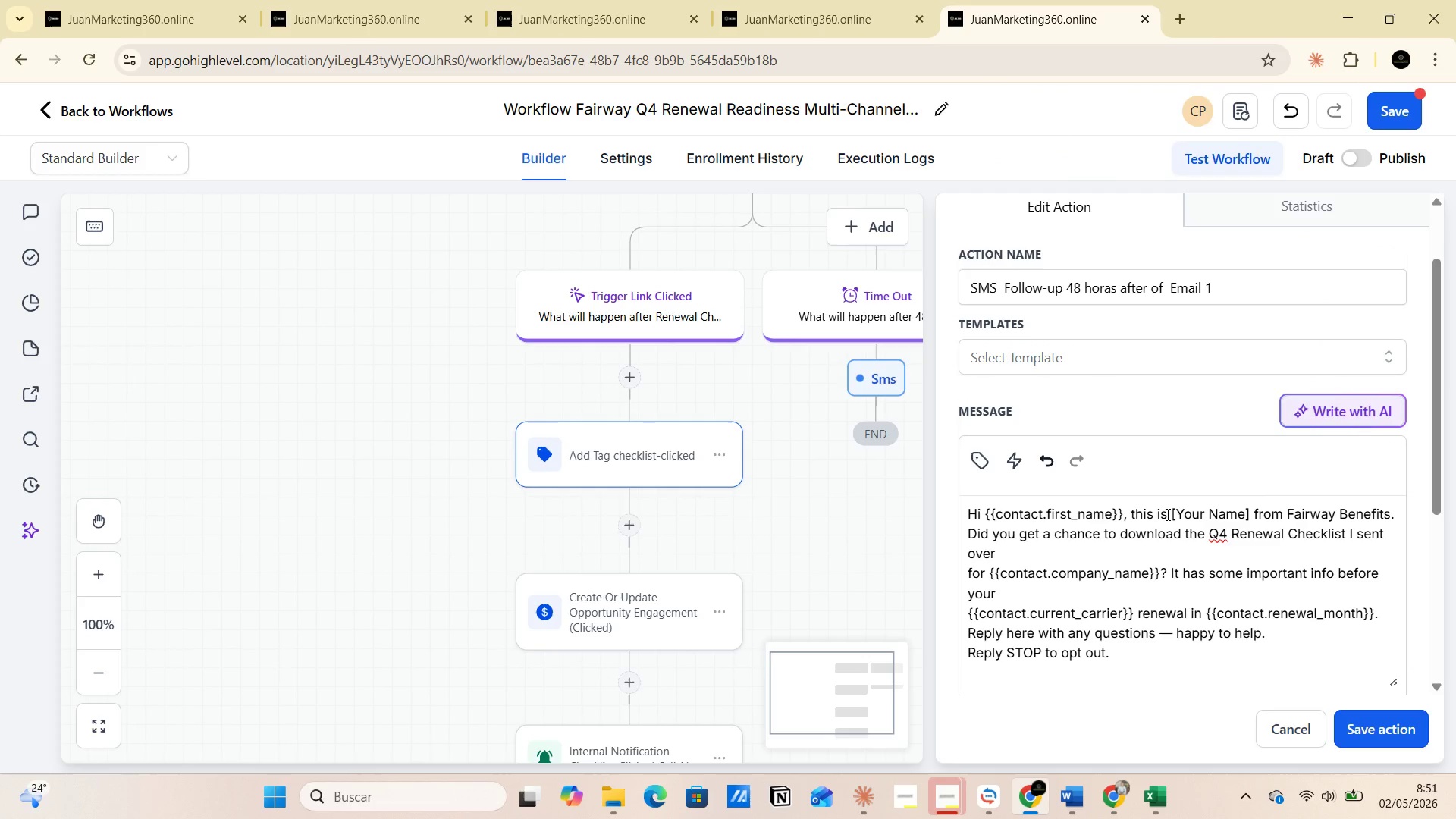 
left_click([1166, 514])
 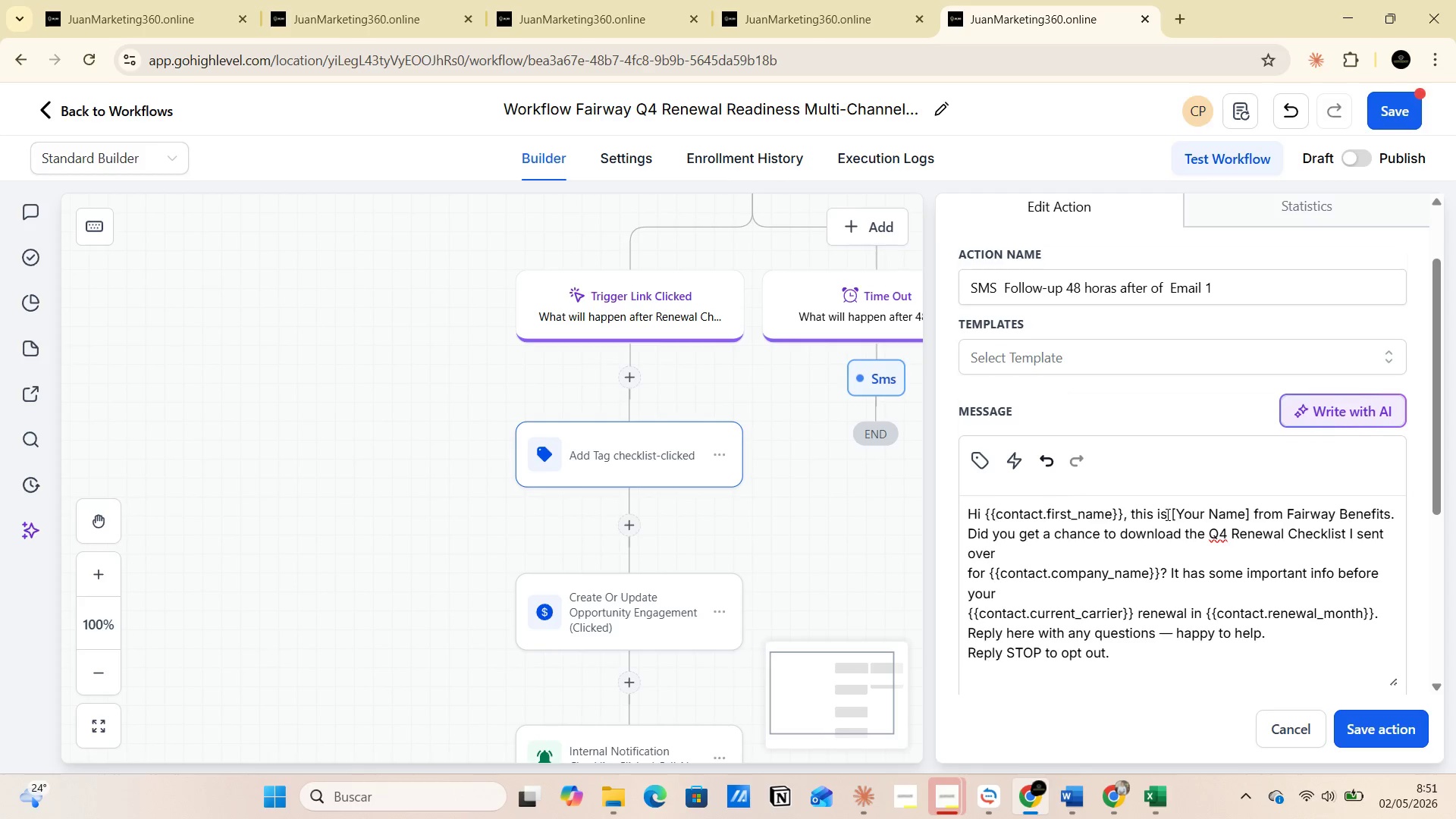 
left_click([1174, 514])
 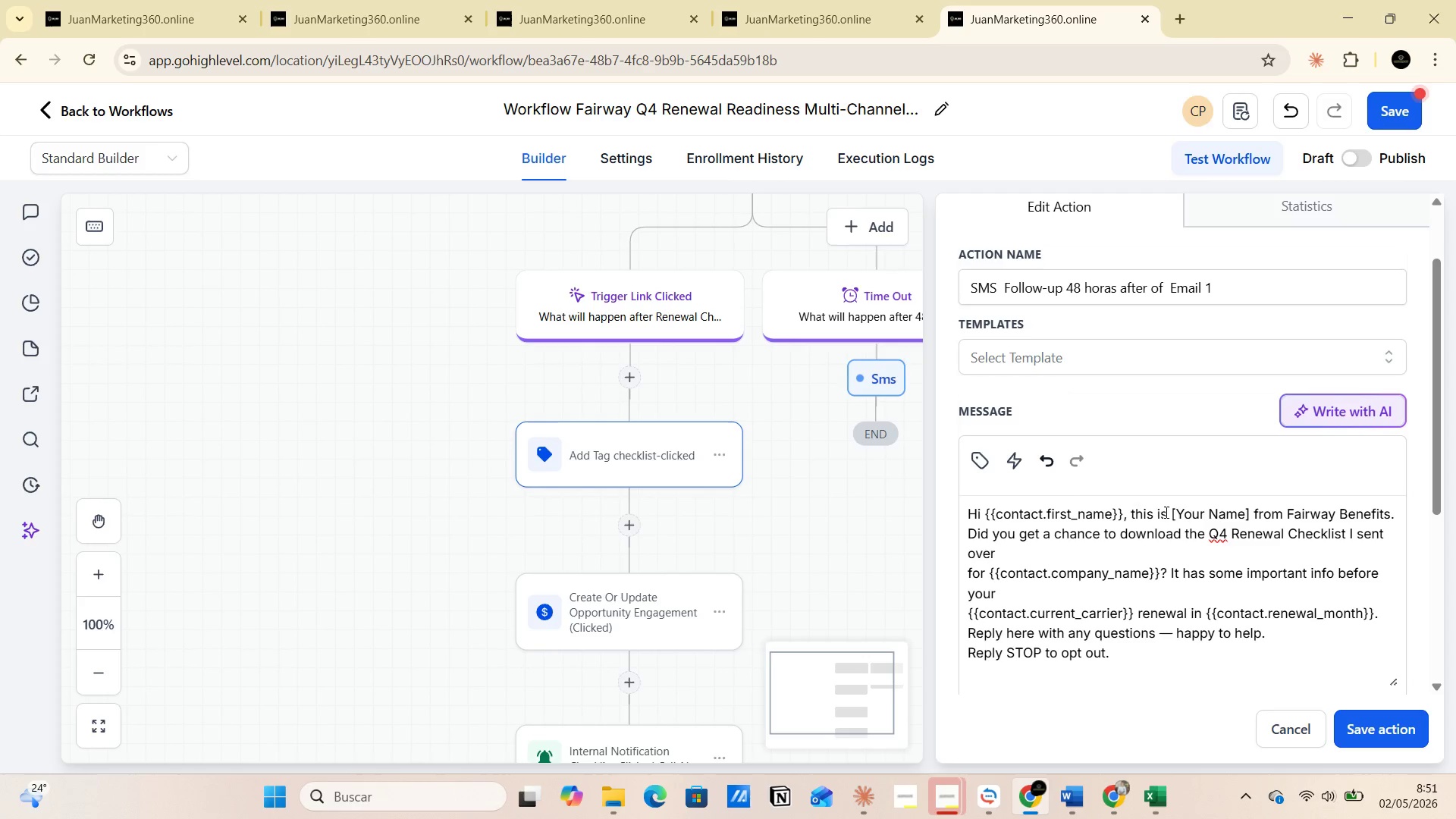 
wait(5.61)
 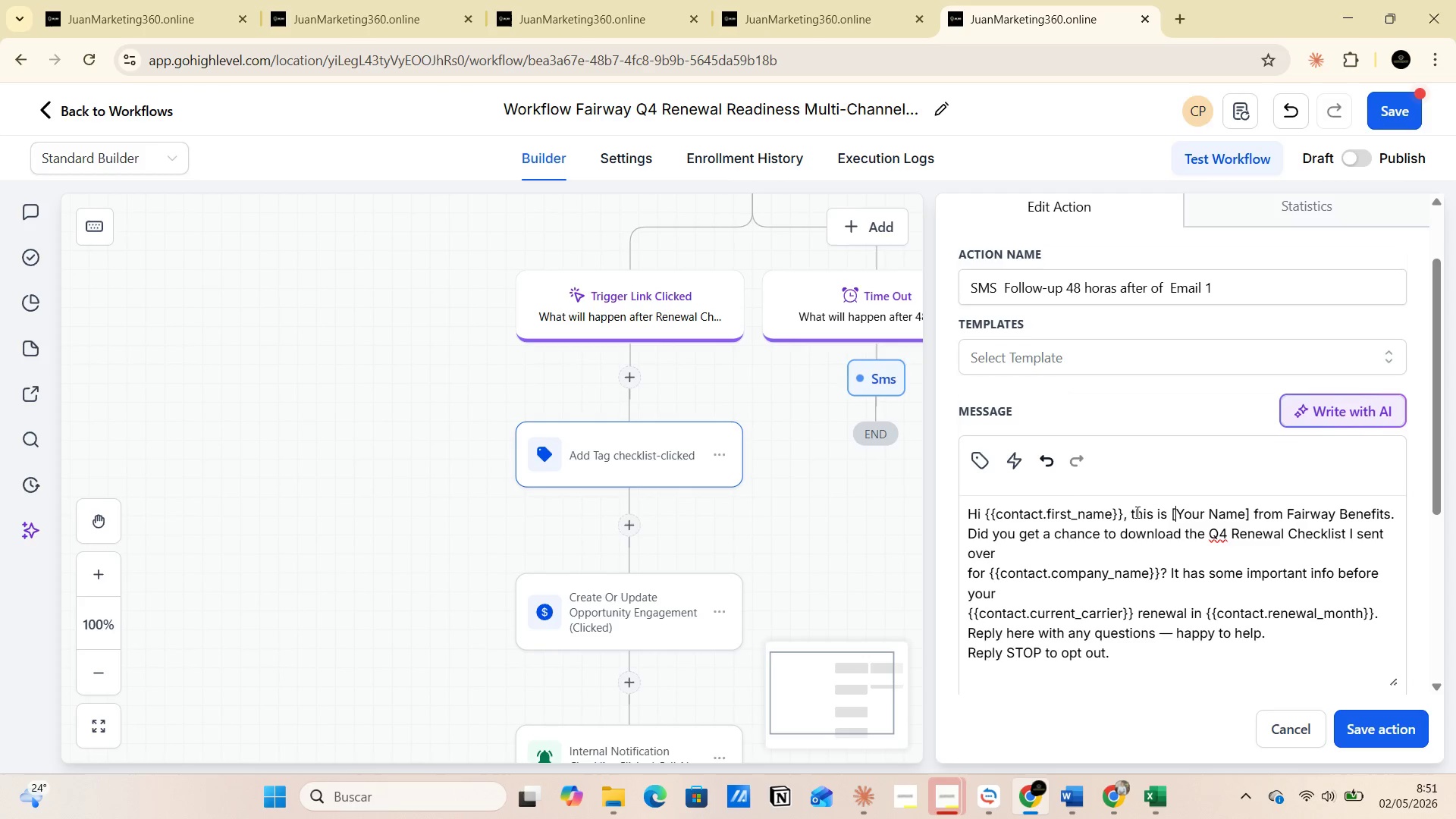 
left_click_drag(start_coordinate=[1164, 512], to_coordinate=[1254, 512])
 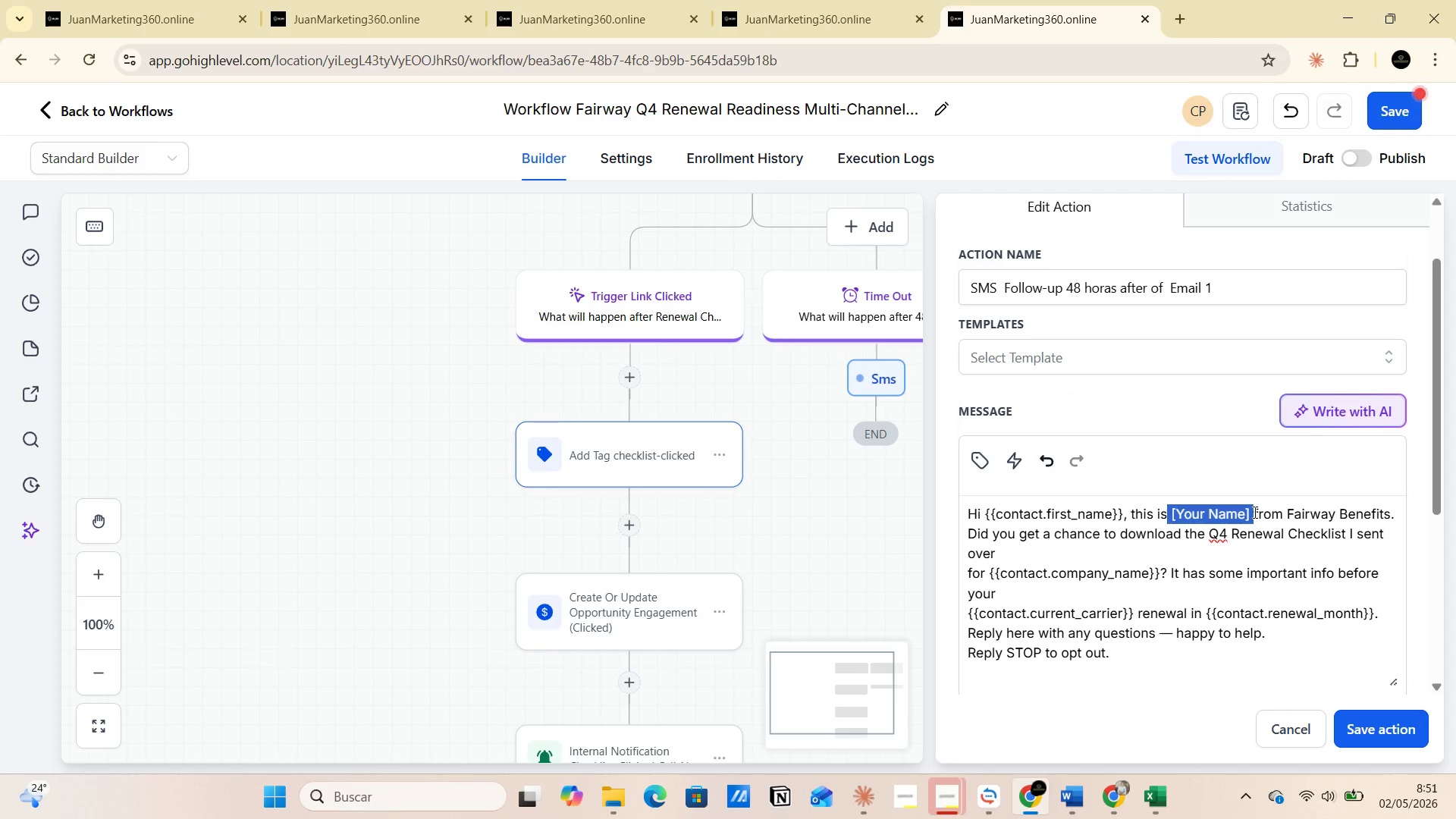 
wait(13.7)
 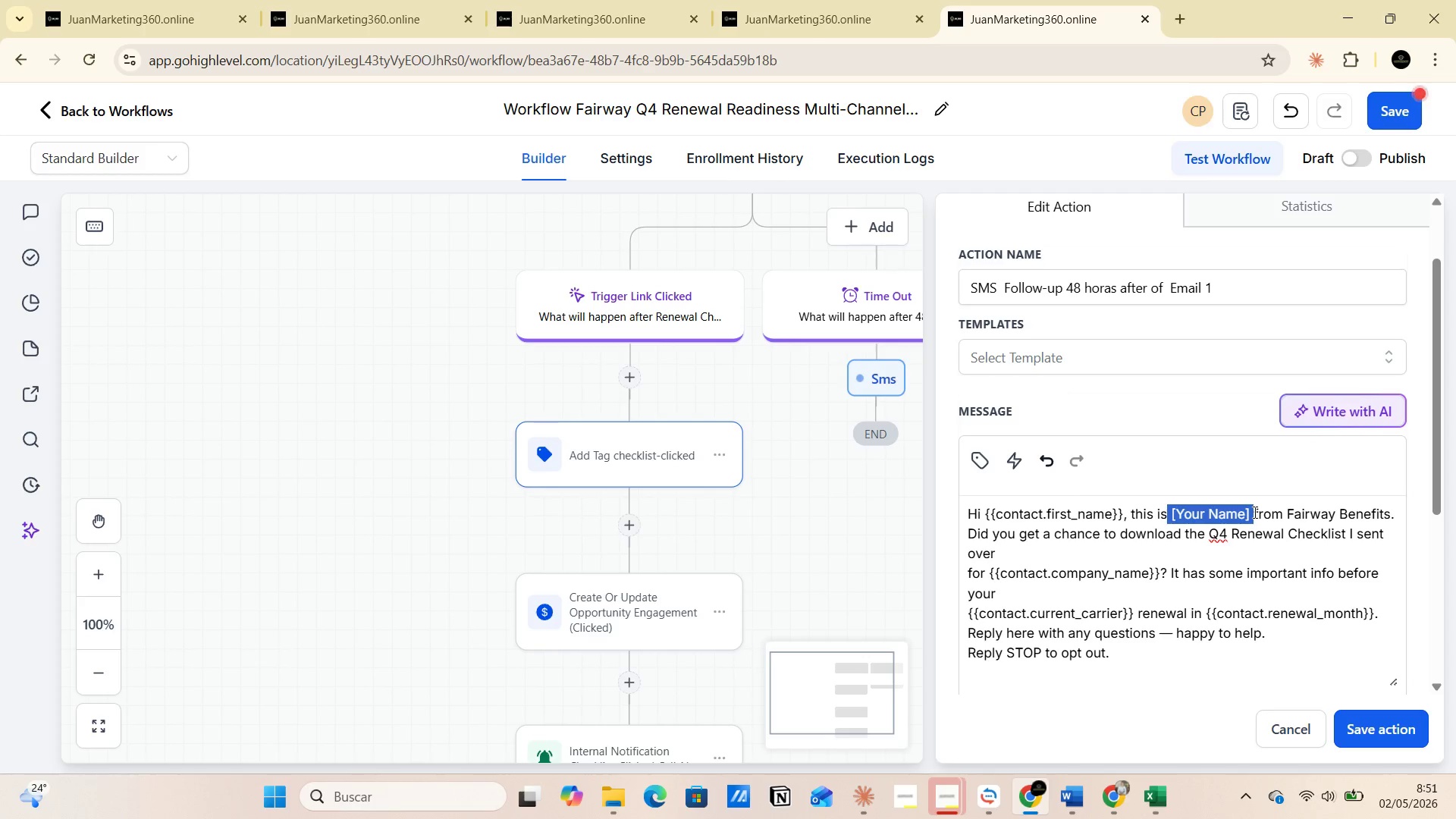 
type(Juan Carlos )
 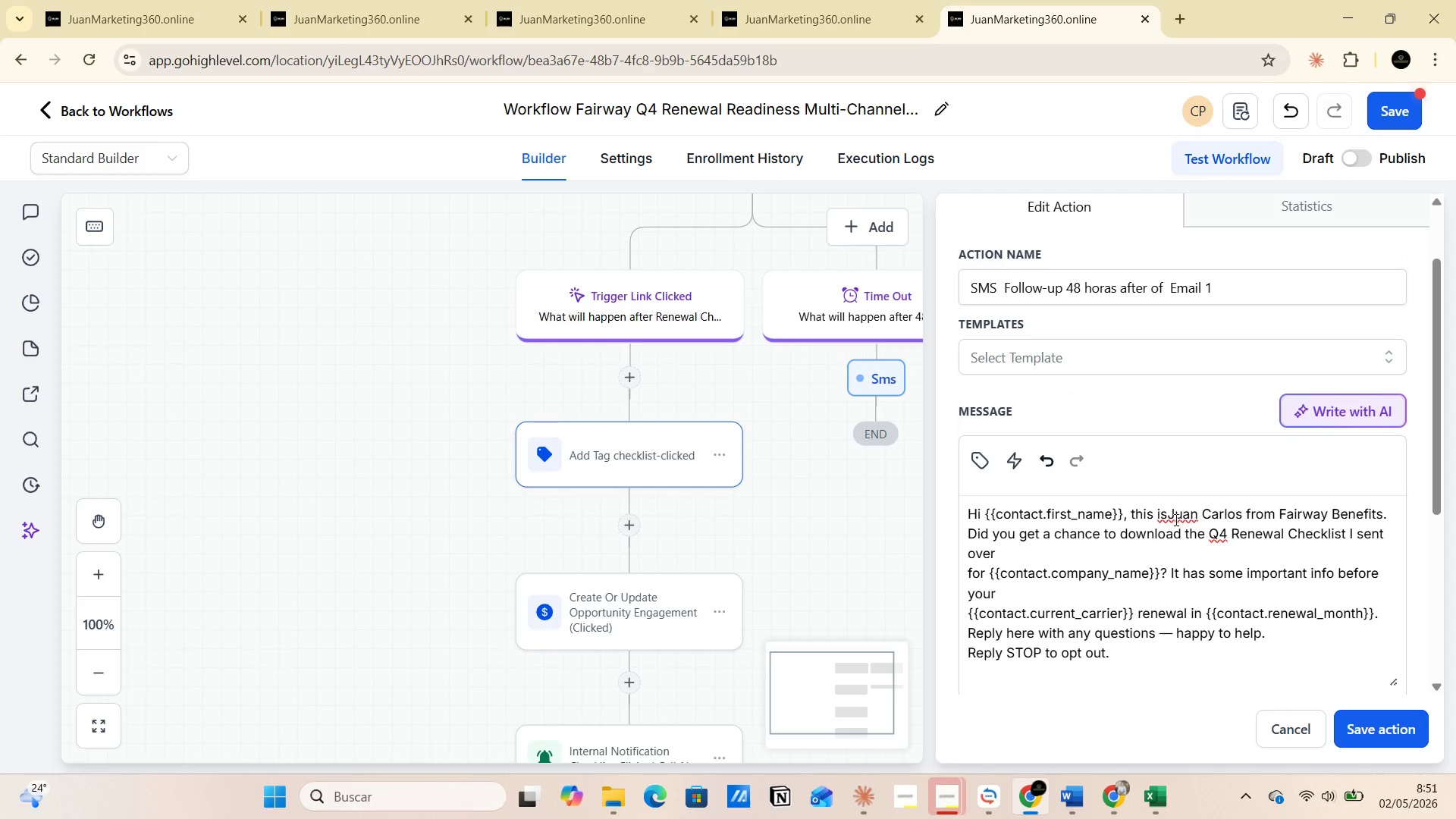 
left_click([1166, 514])
 